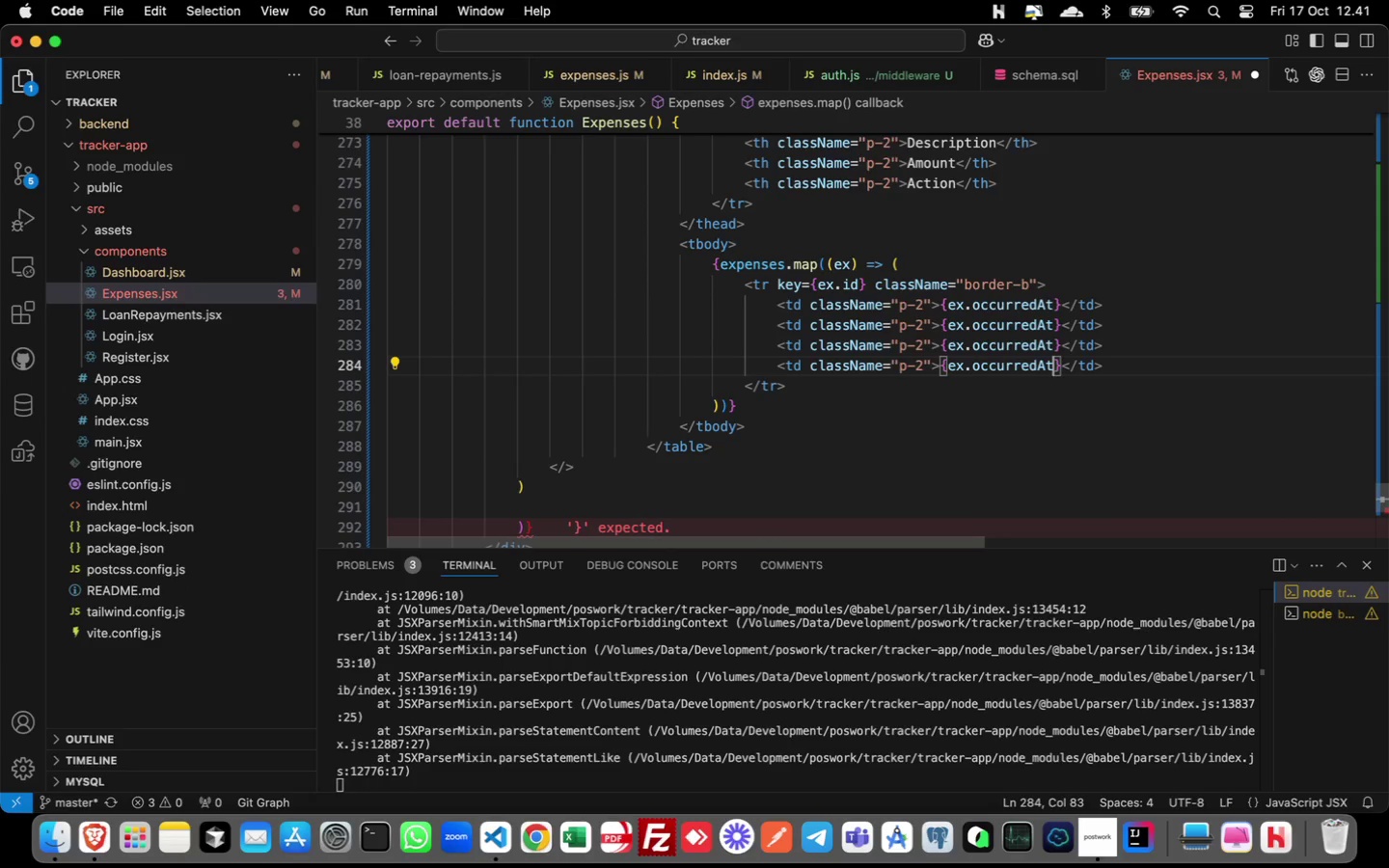 
key(Alt+Shift+ArrowDown)
 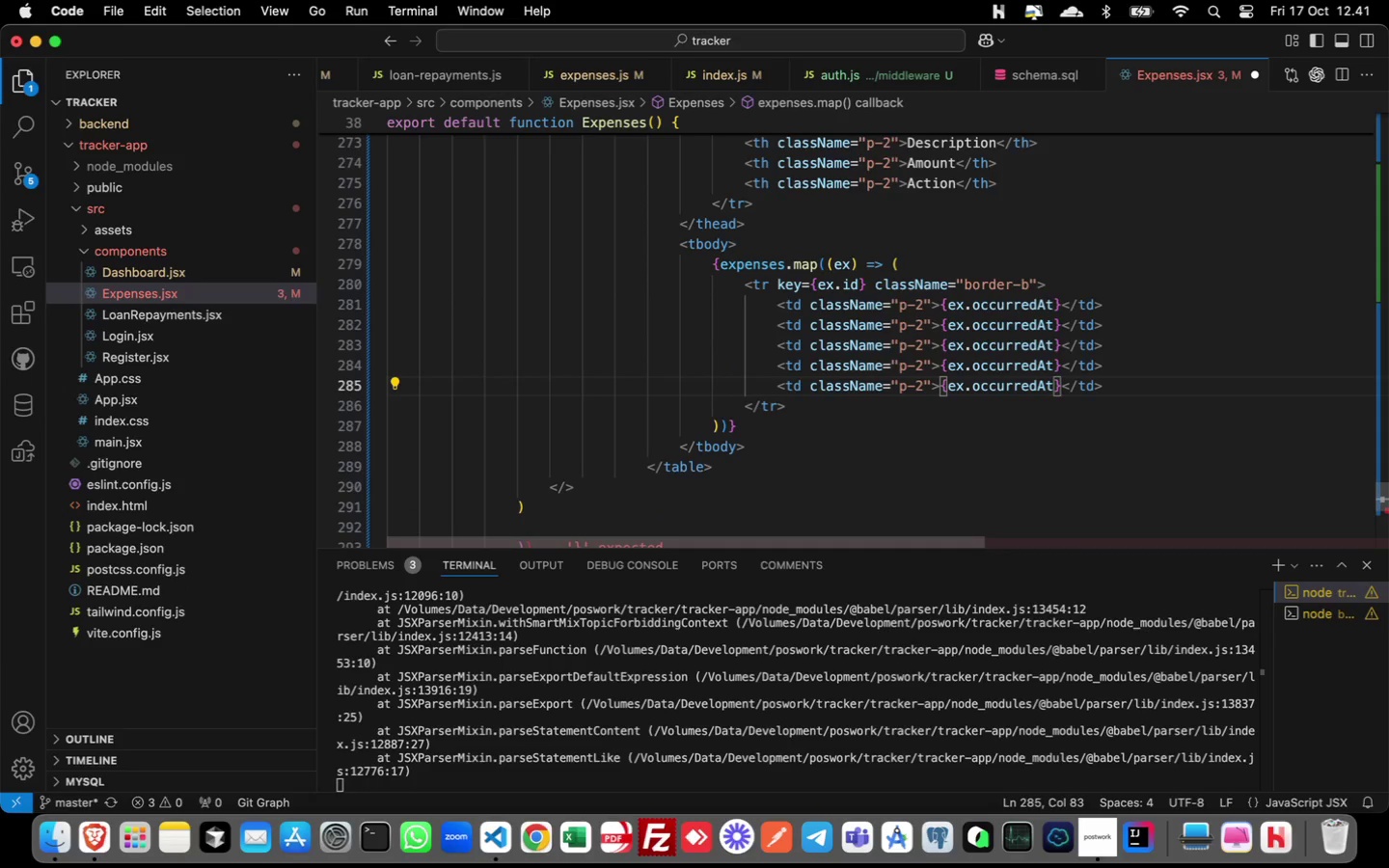 
key(ArrowUp)
 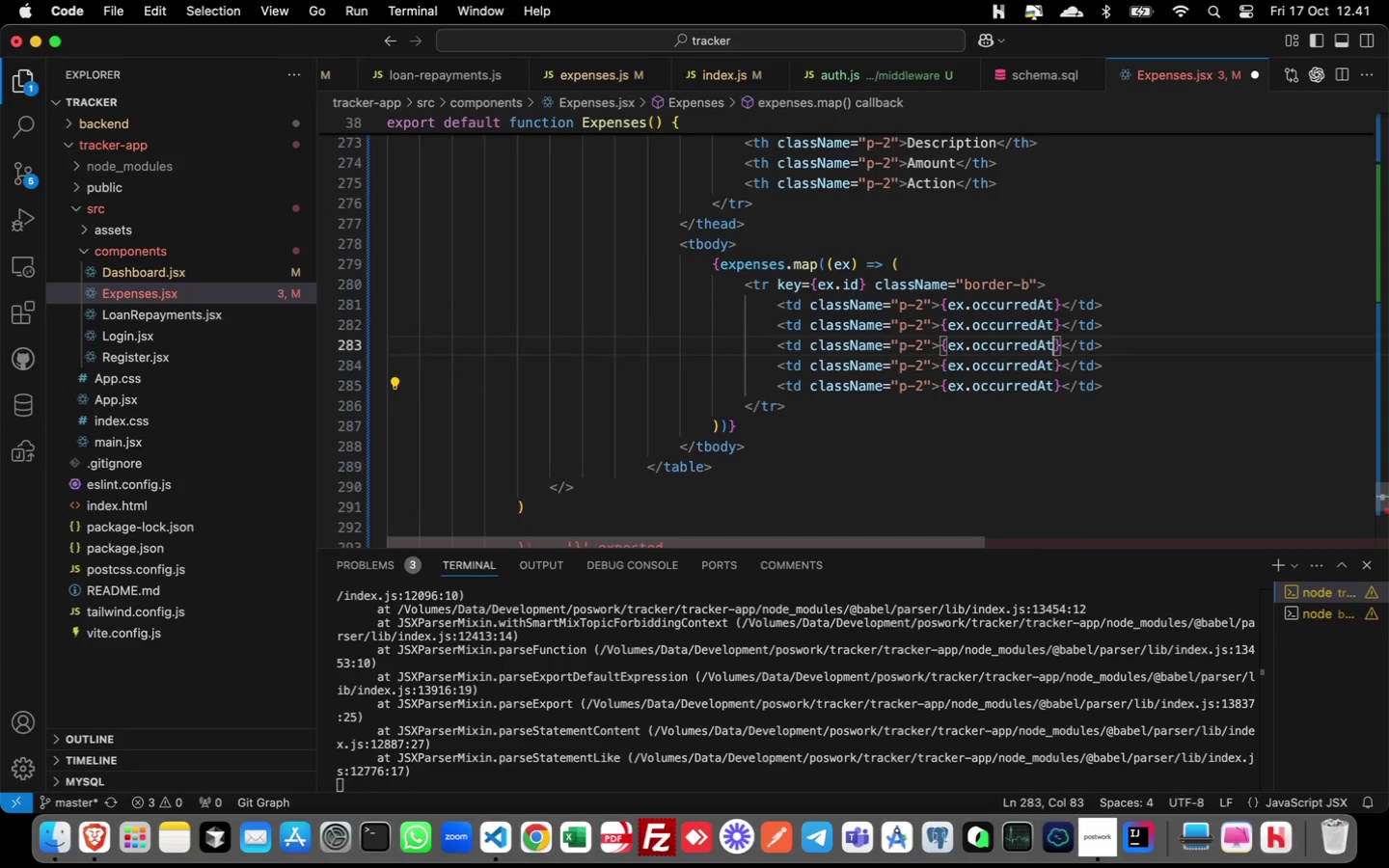 
key(ArrowUp)
 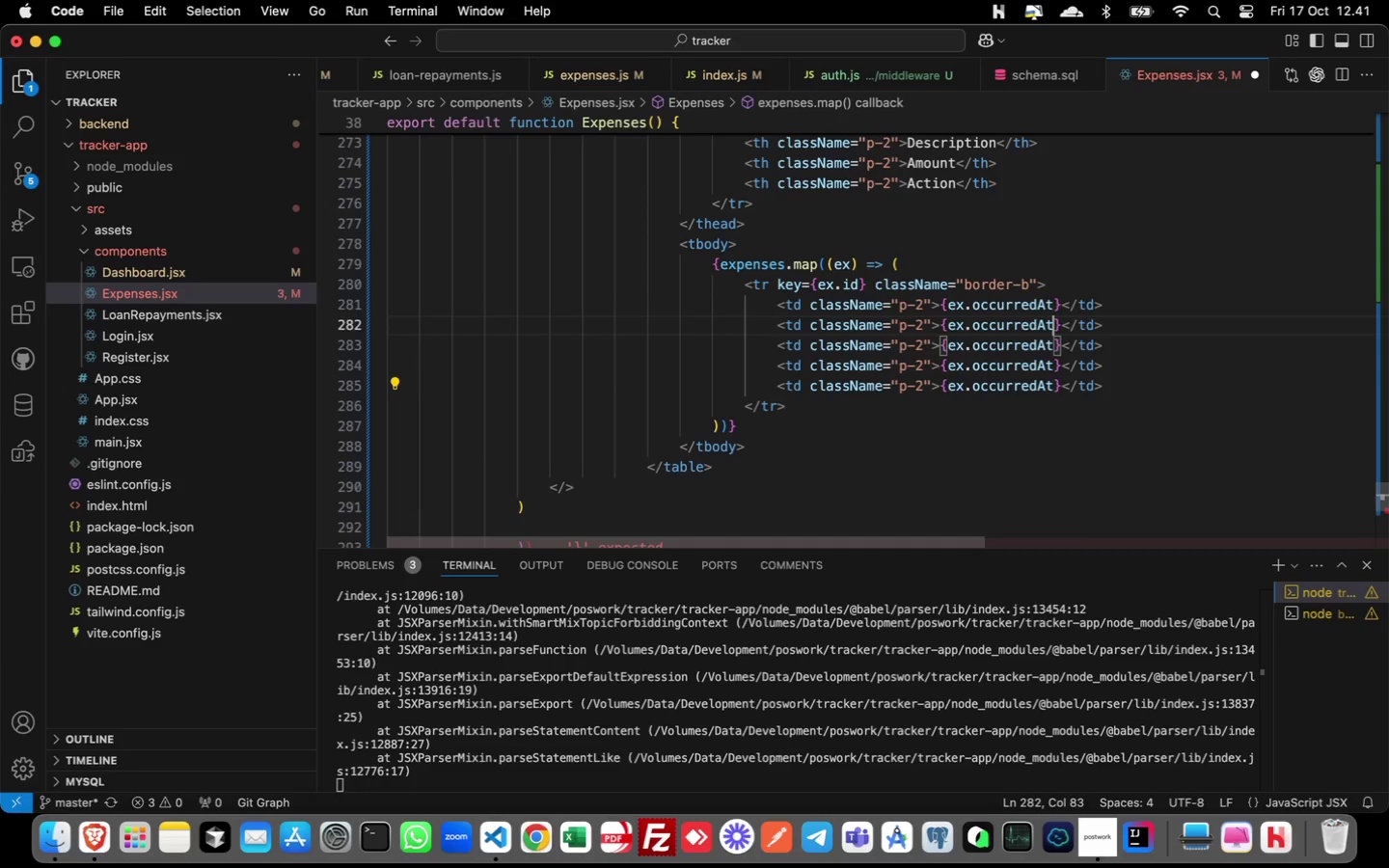 
key(ArrowUp)
 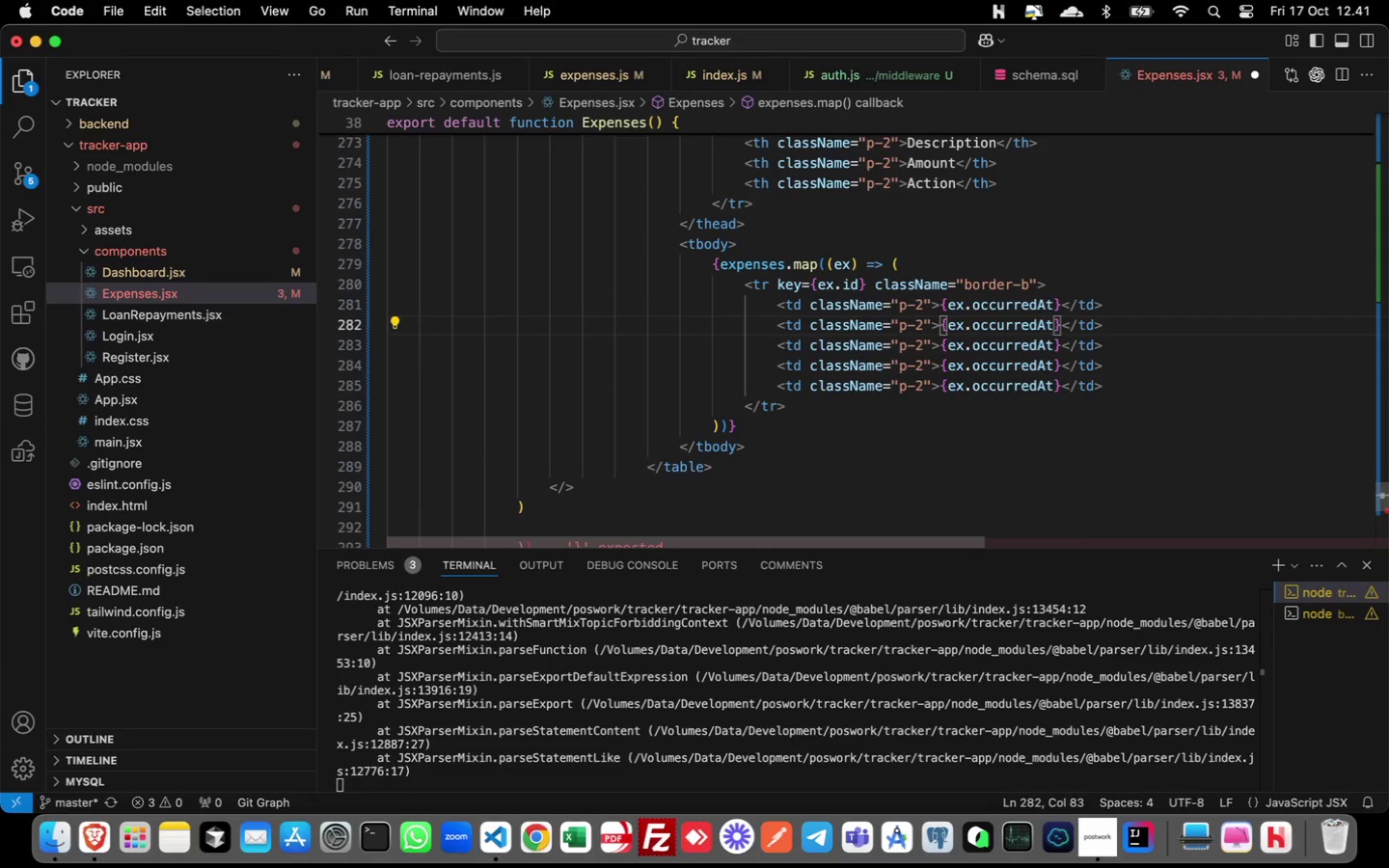 
key(ArrowLeft)
 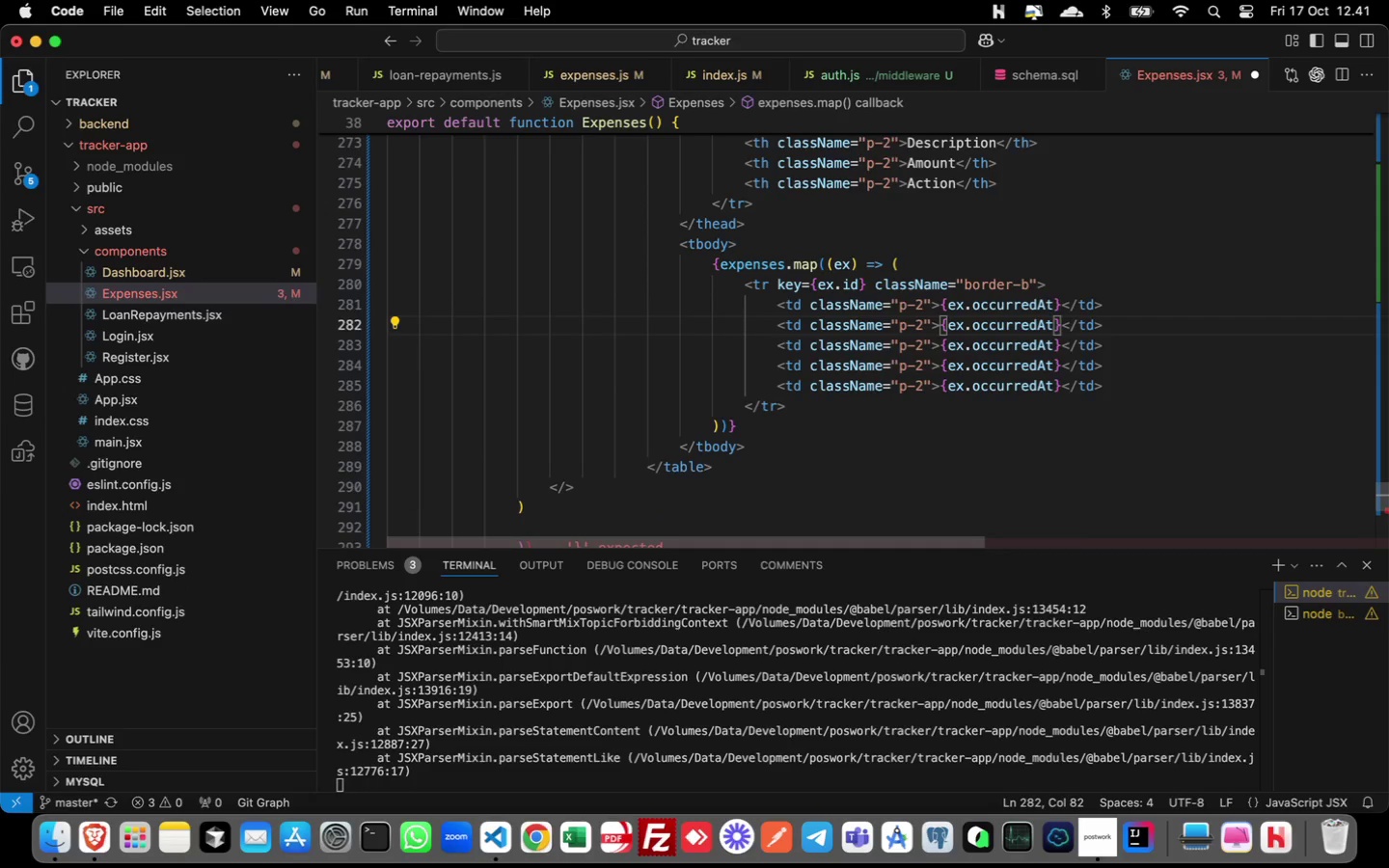 
key(ArrowRight)
 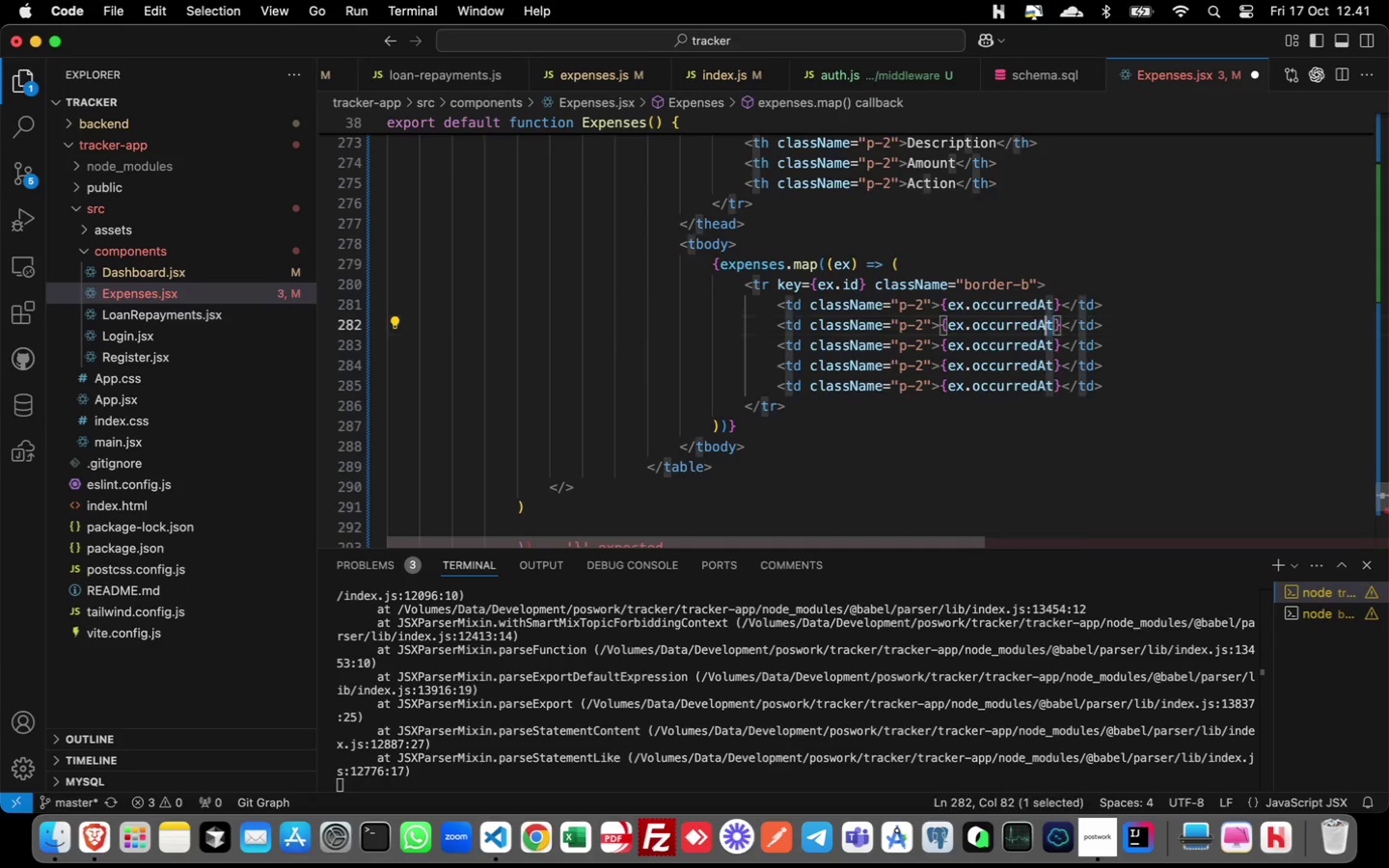 
key(Shift+ArrowLeft)
 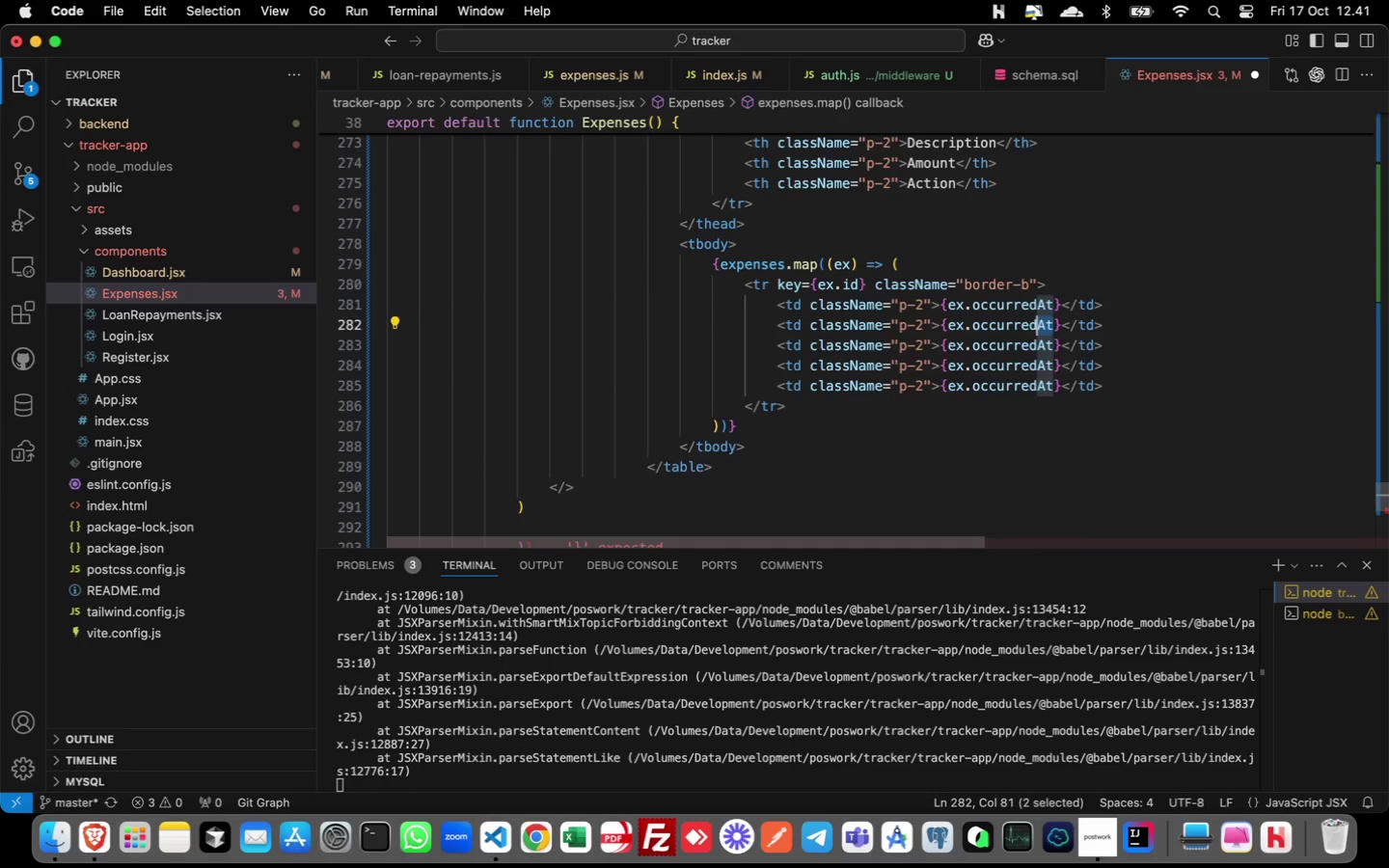 
key(Shift+ArrowLeft)
 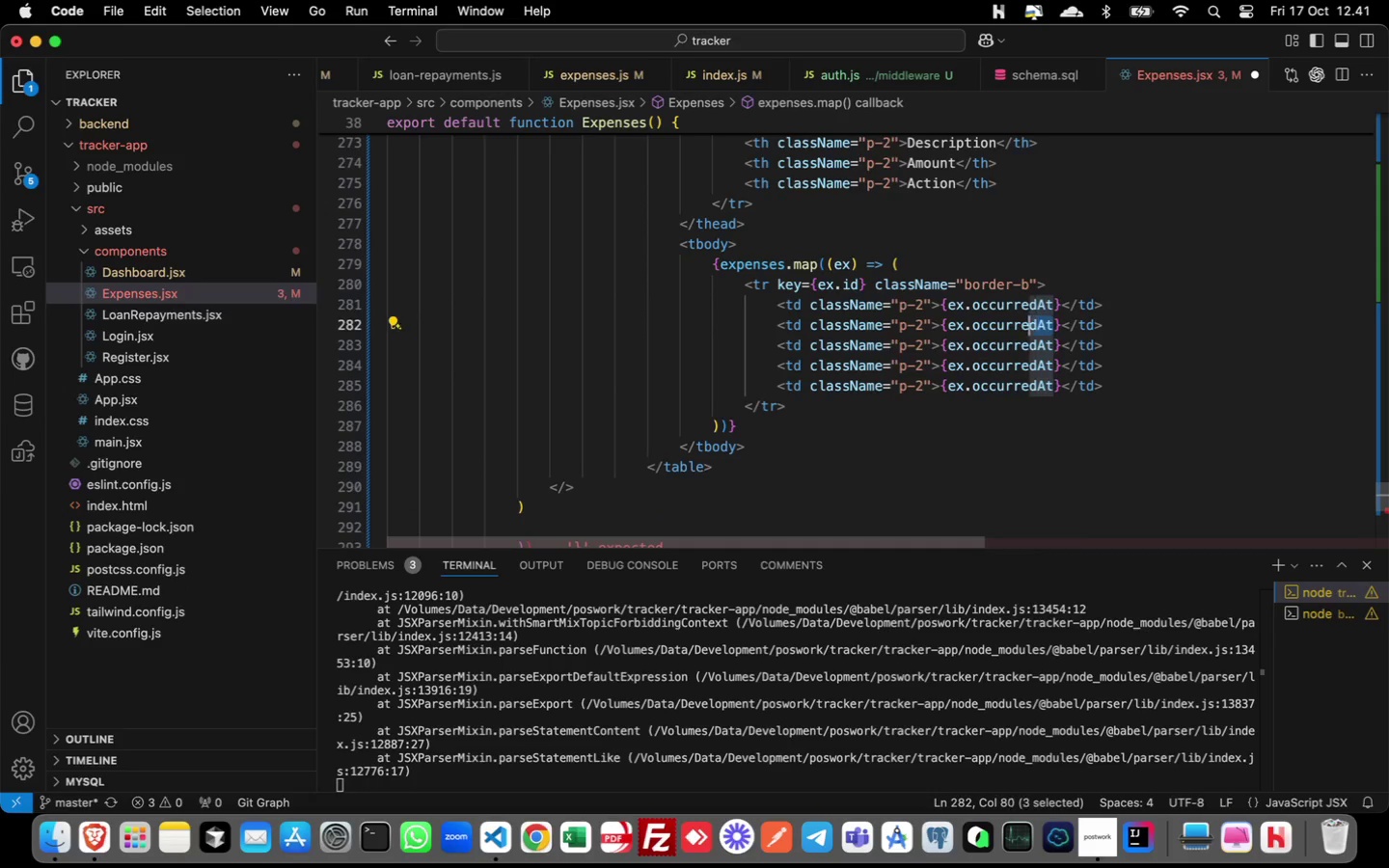 
key(Shift+ArrowLeft)
 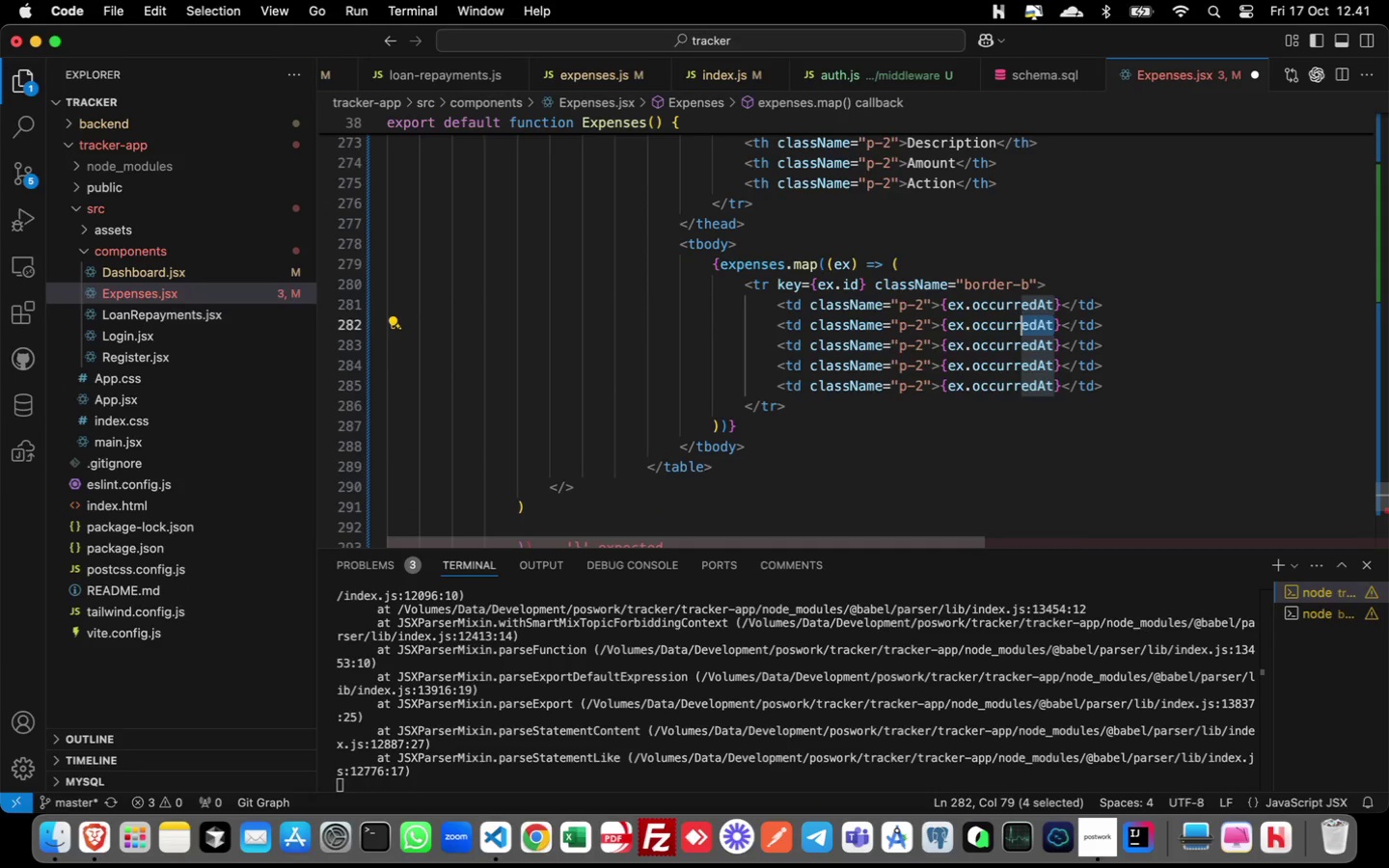 
key(Shift+ArrowLeft)
 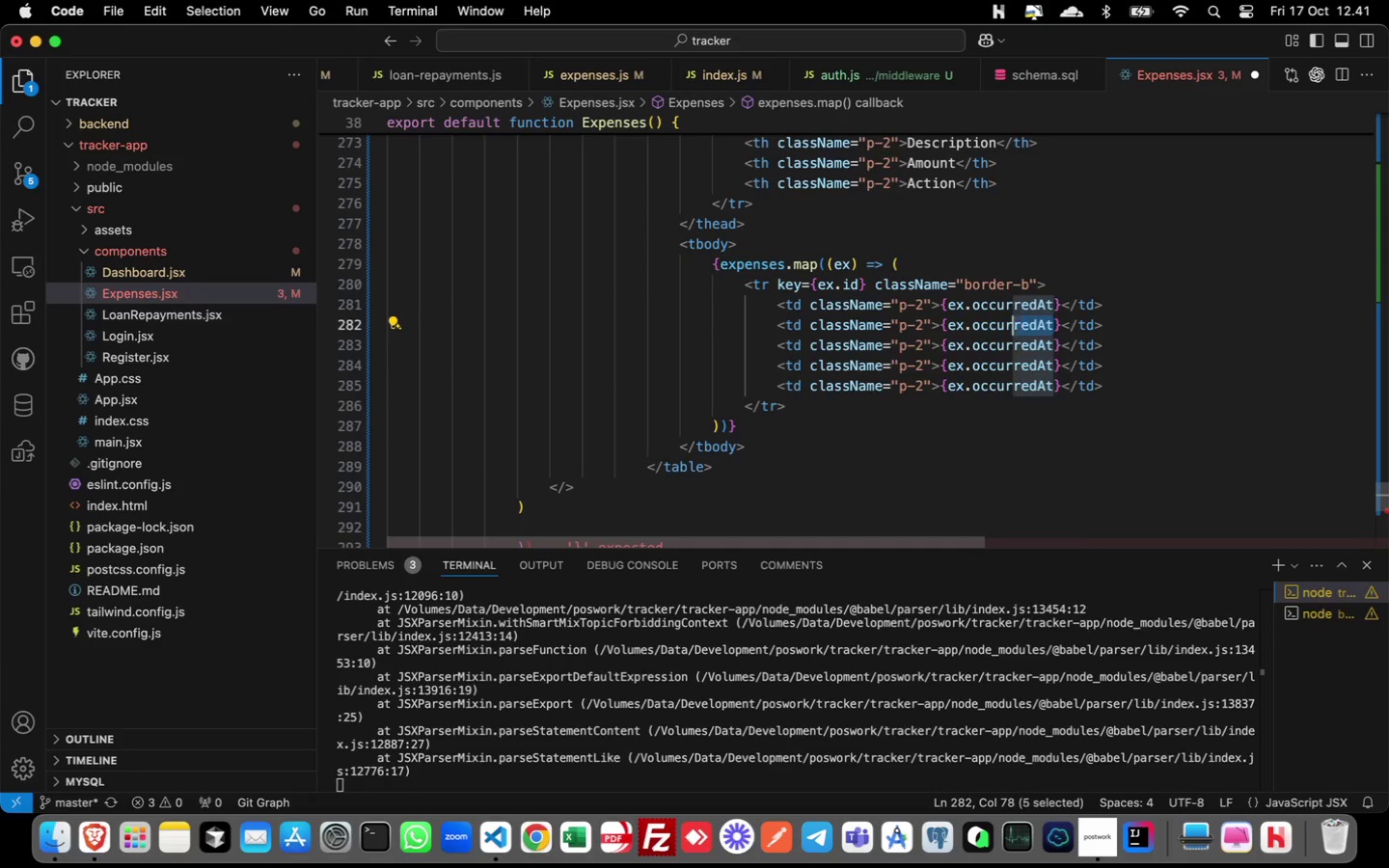 
key(Shift+ArrowLeft)
 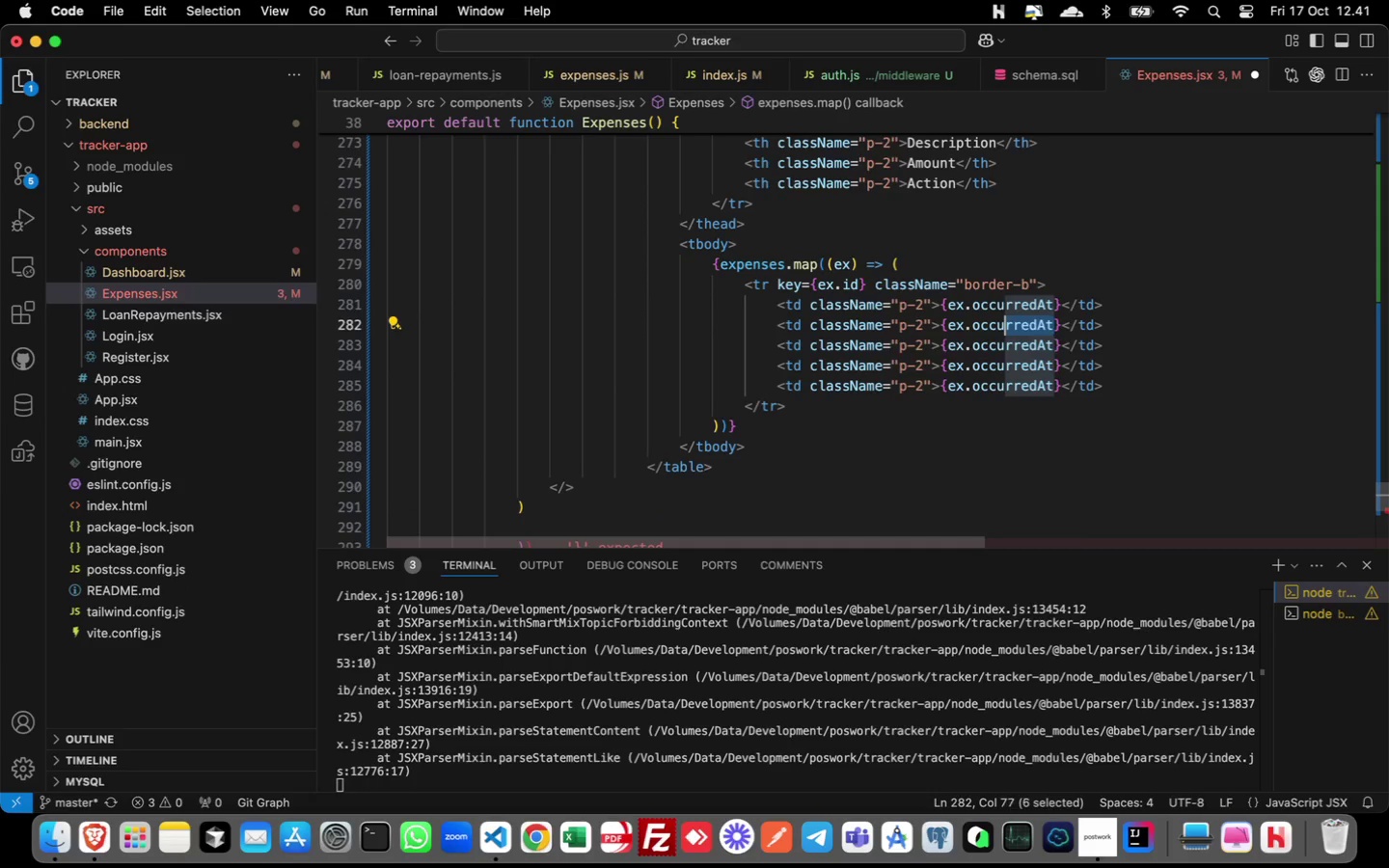 
key(Shift+ArrowLeft)
 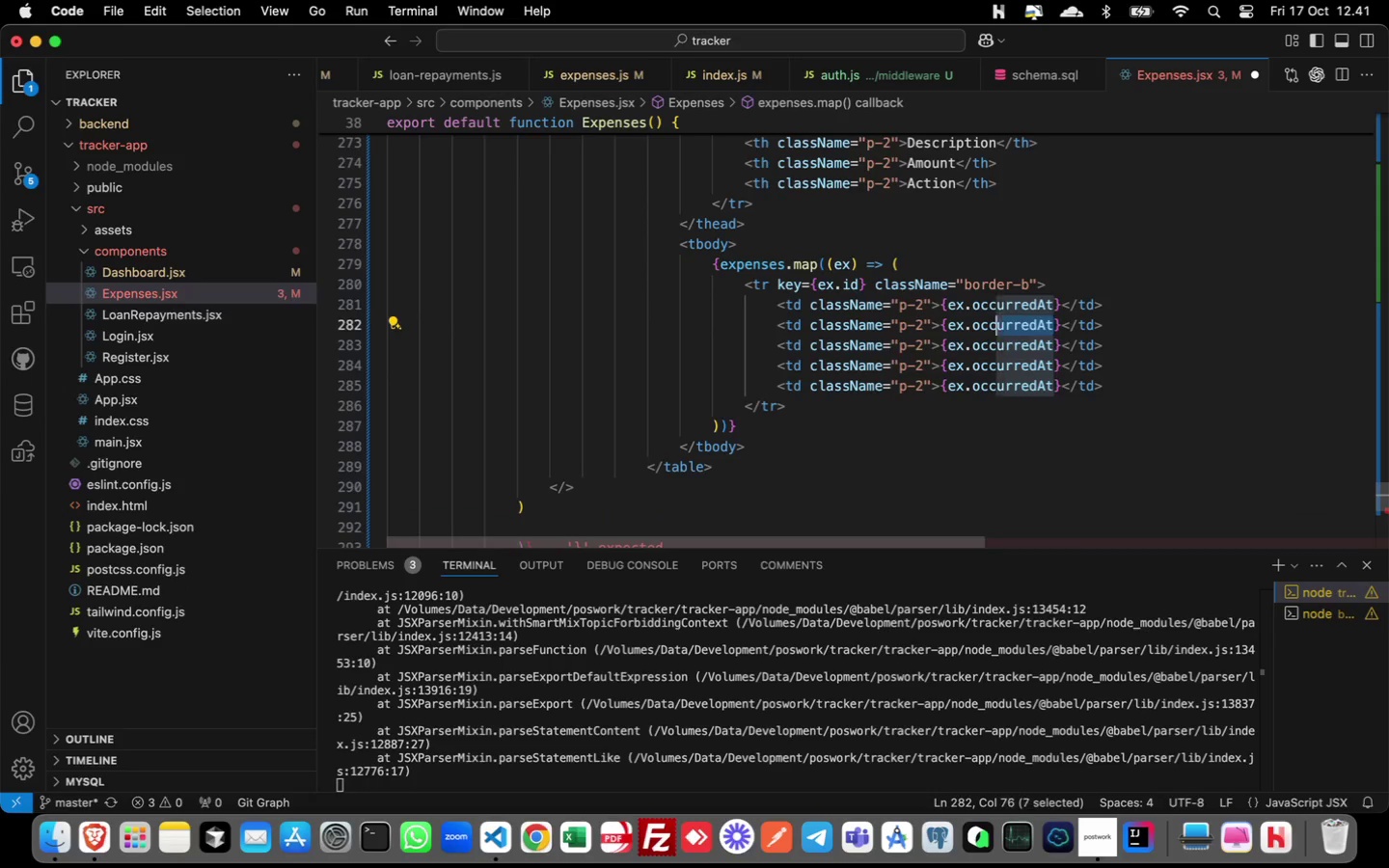 
key(Shift+ArrowLeft)
 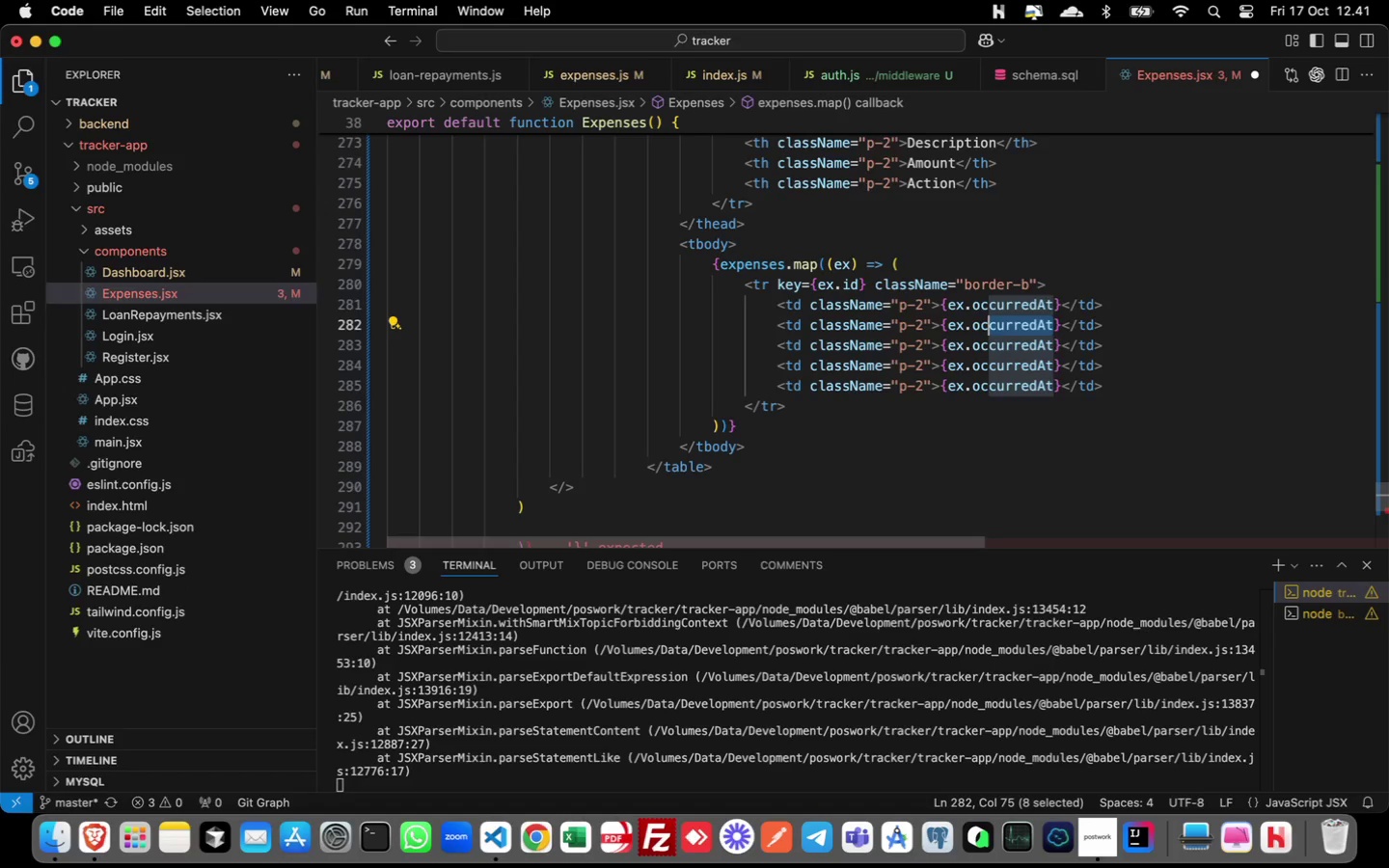 
key(Shift+ArrowLeft)
 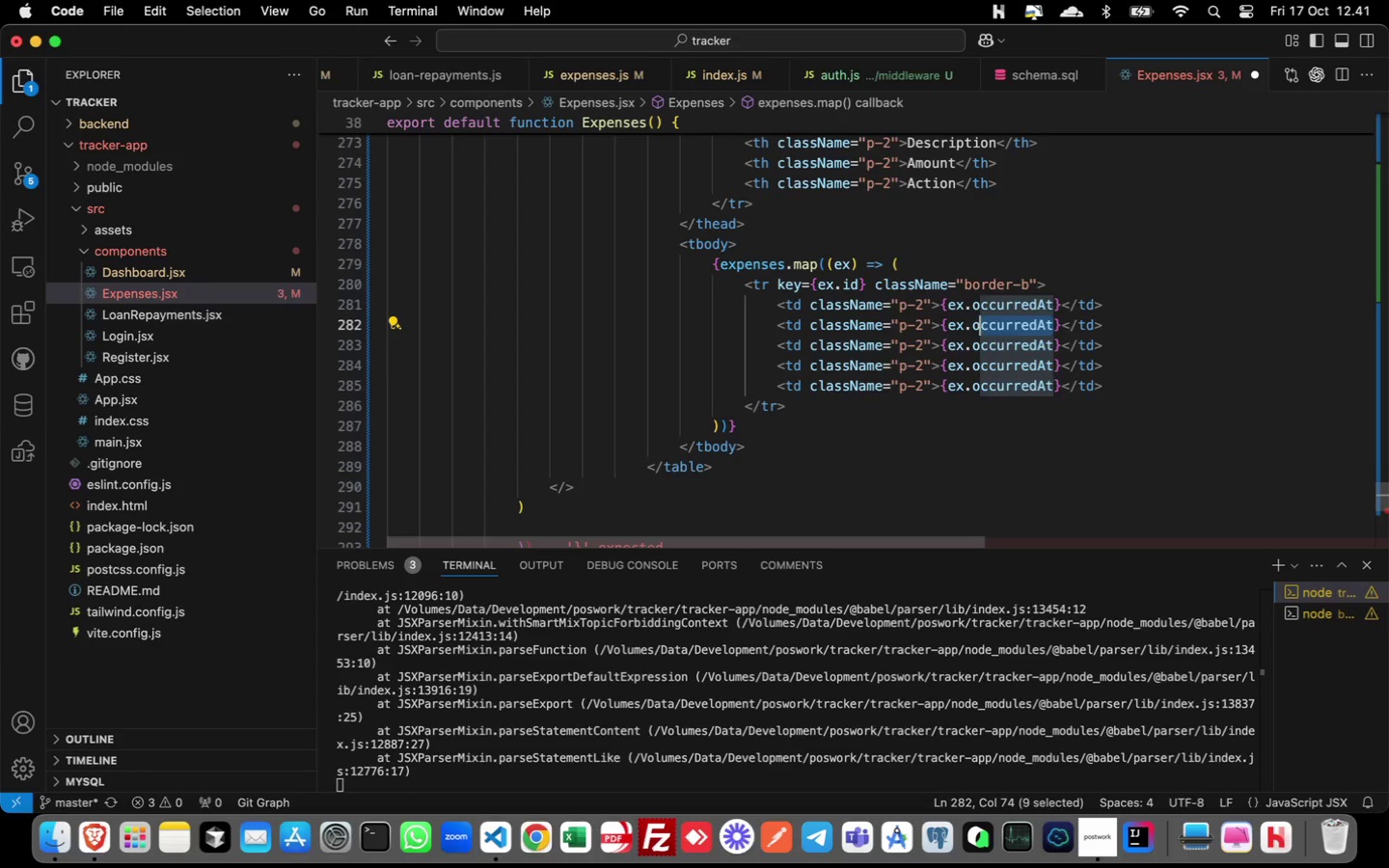 
key(Shift+ArrowLeft)
 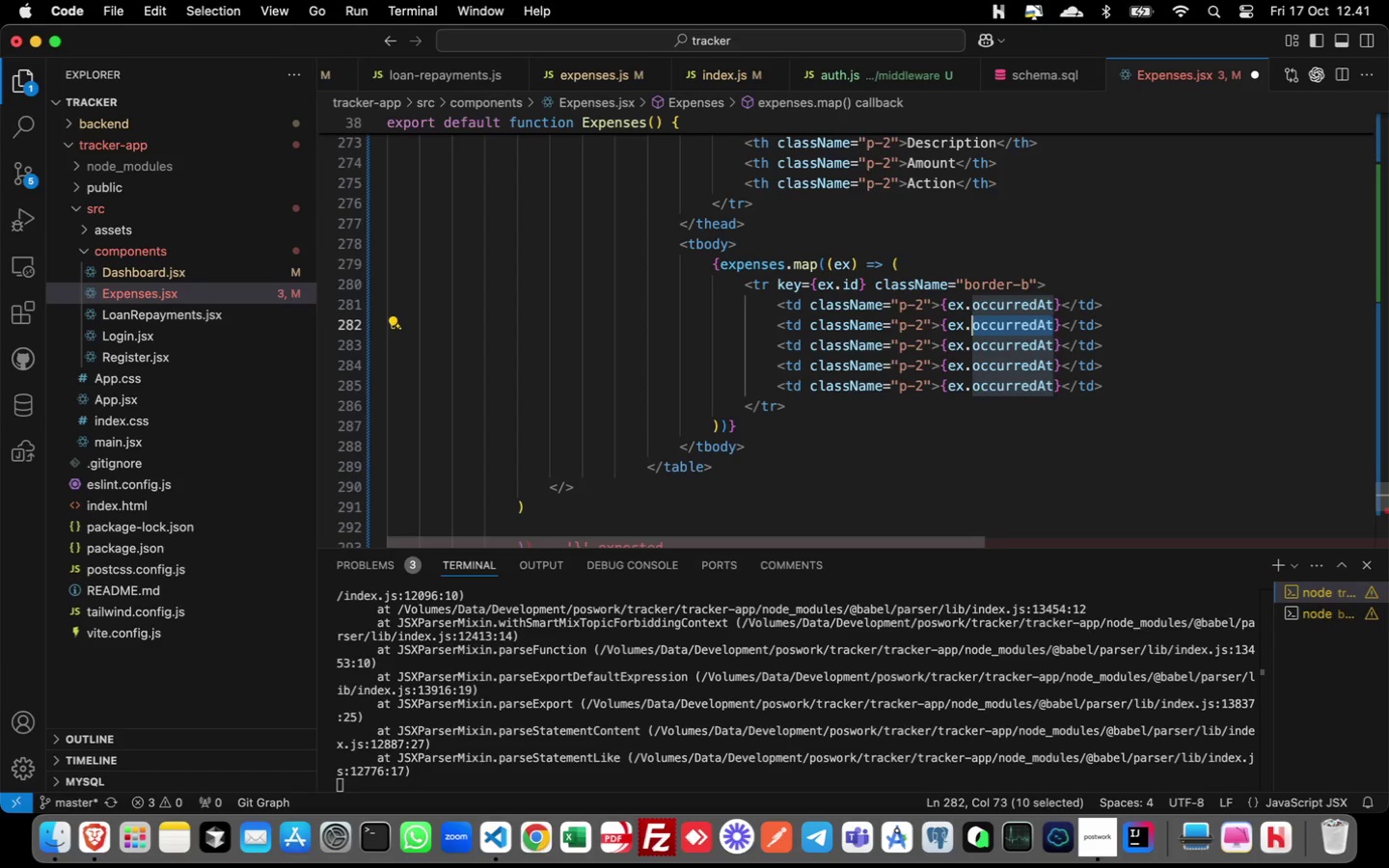 
key(Shift+ArrowLeft)
 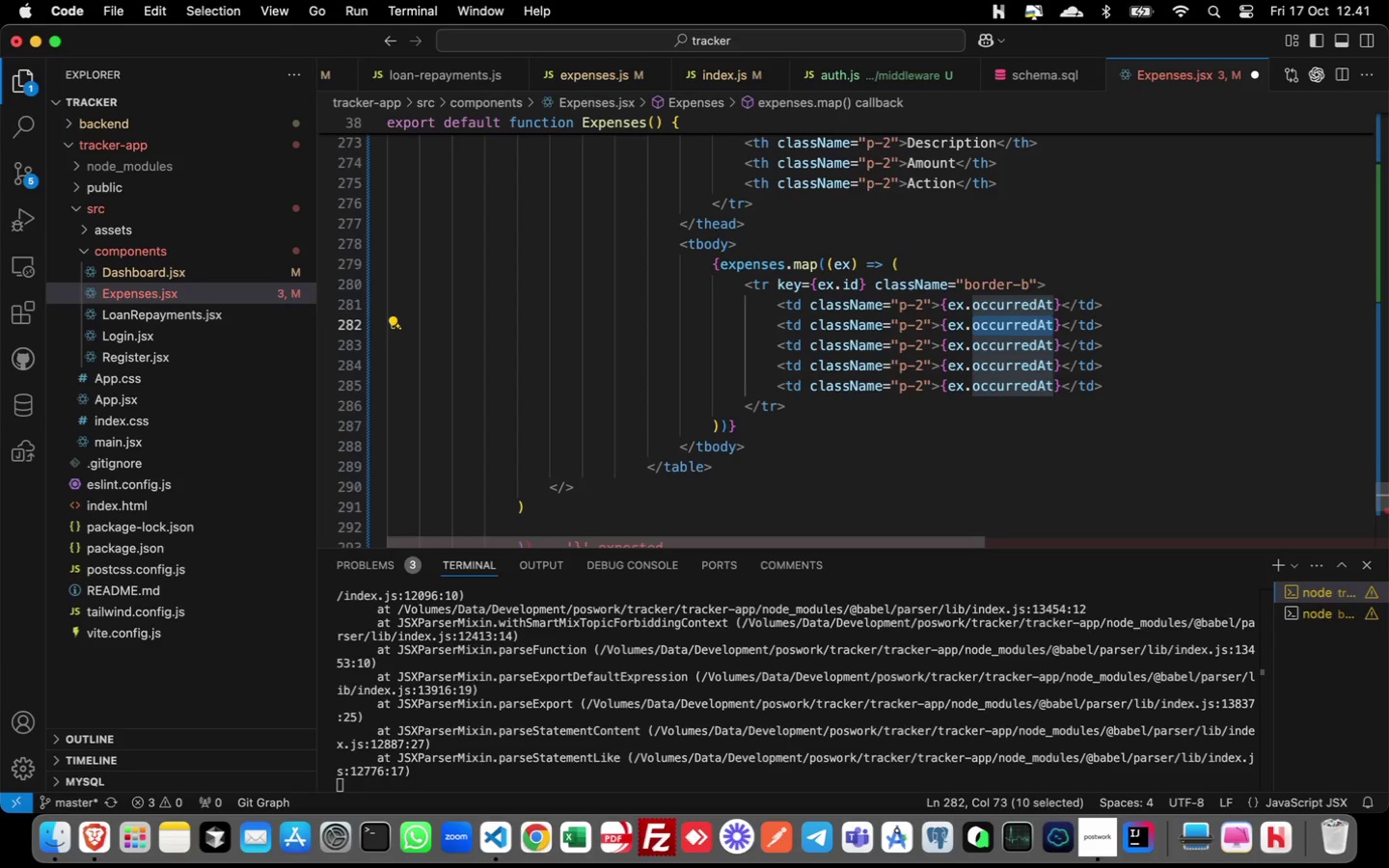 
type(cate)
 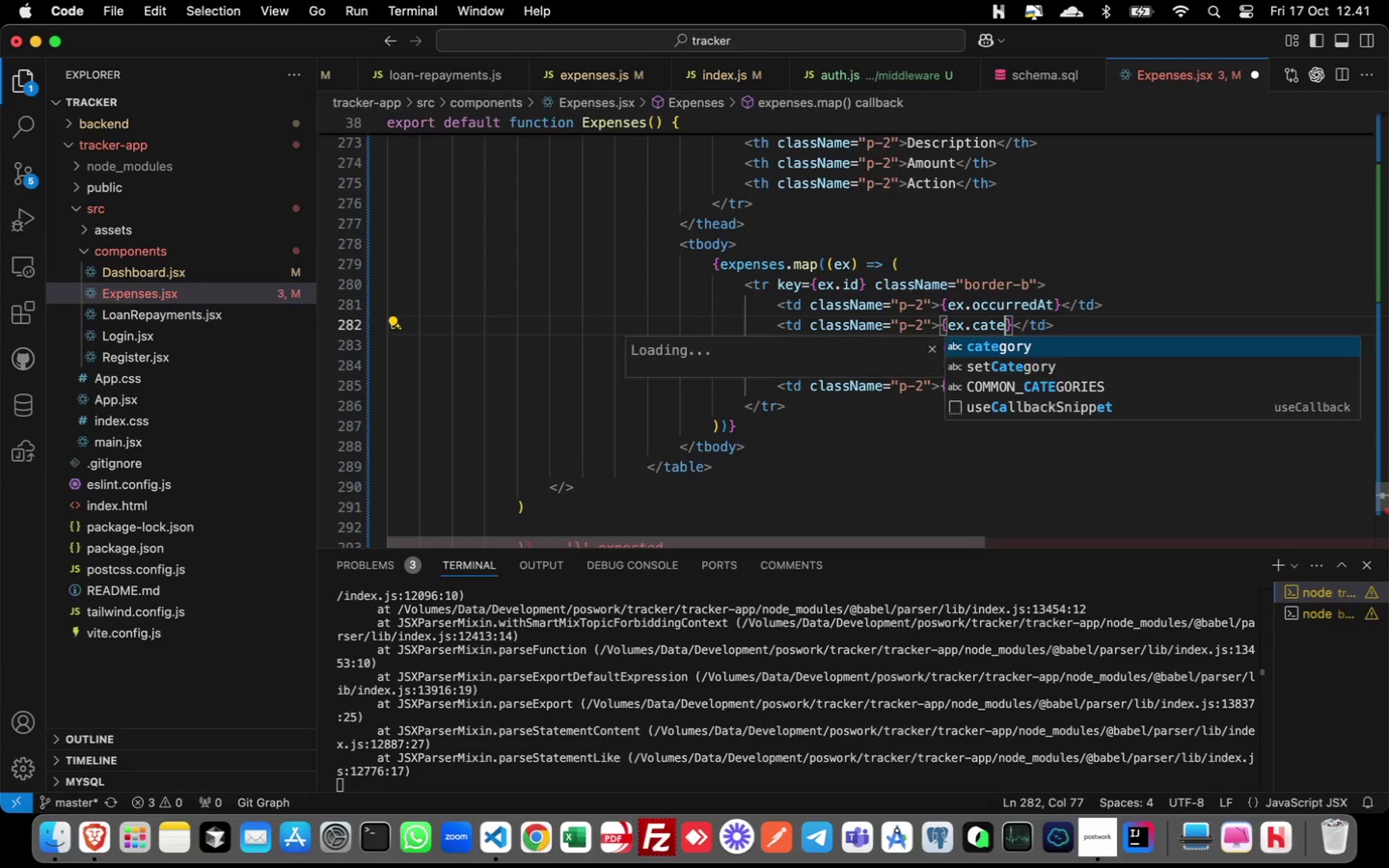 
key(Enter)
 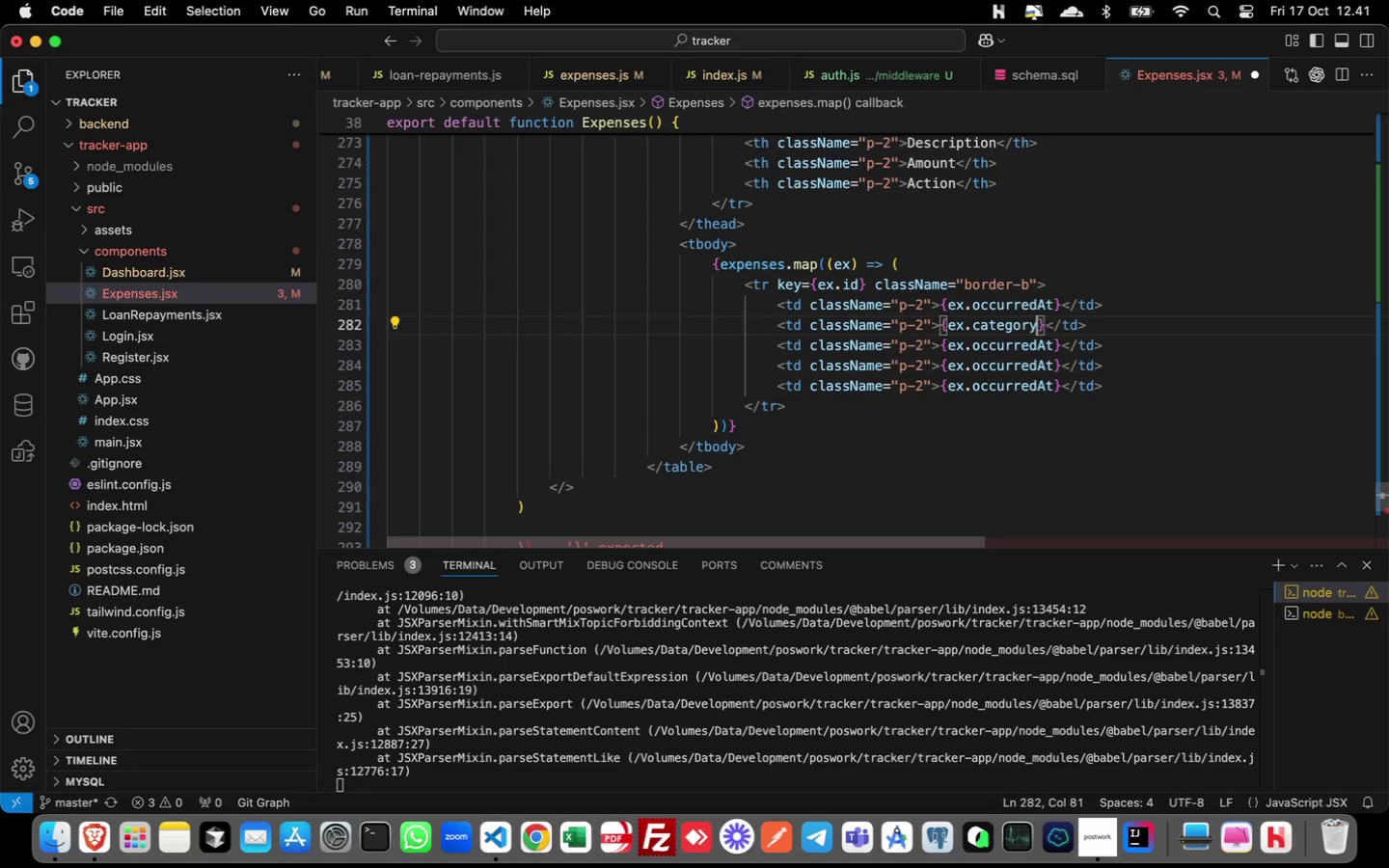 
key(ArrowDown)
 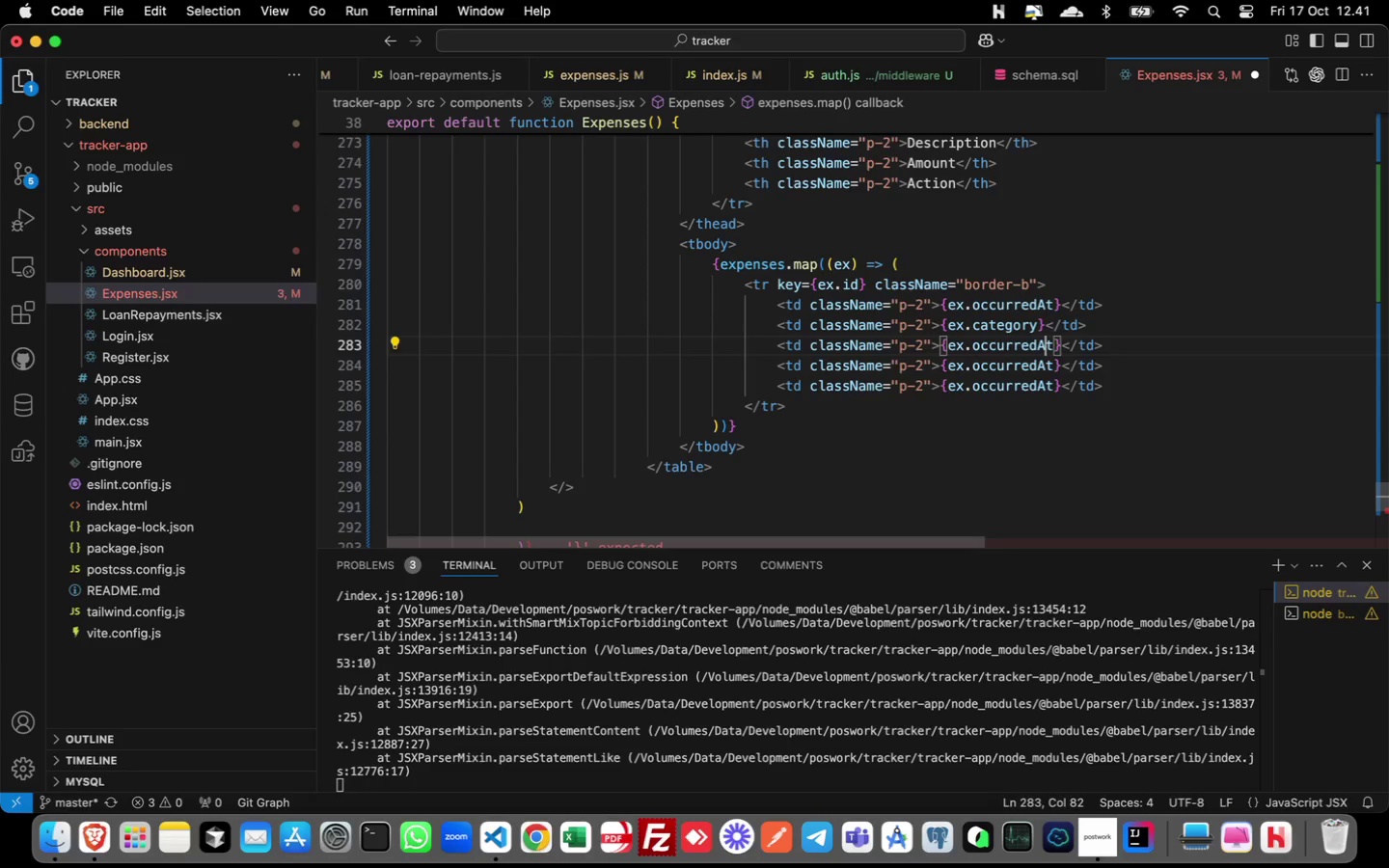 
key(ArrowRight)
 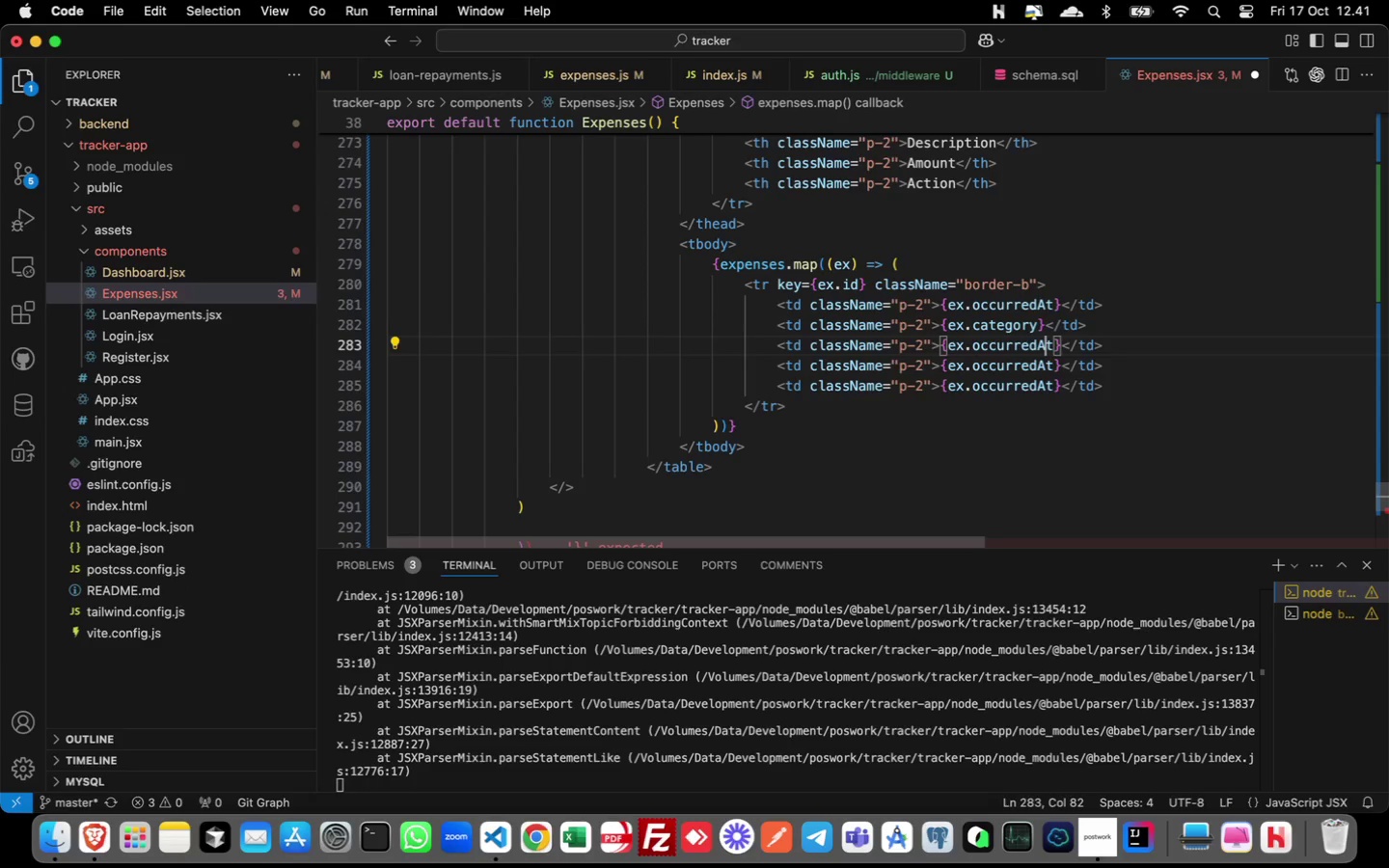 
key(ArrowRight)
 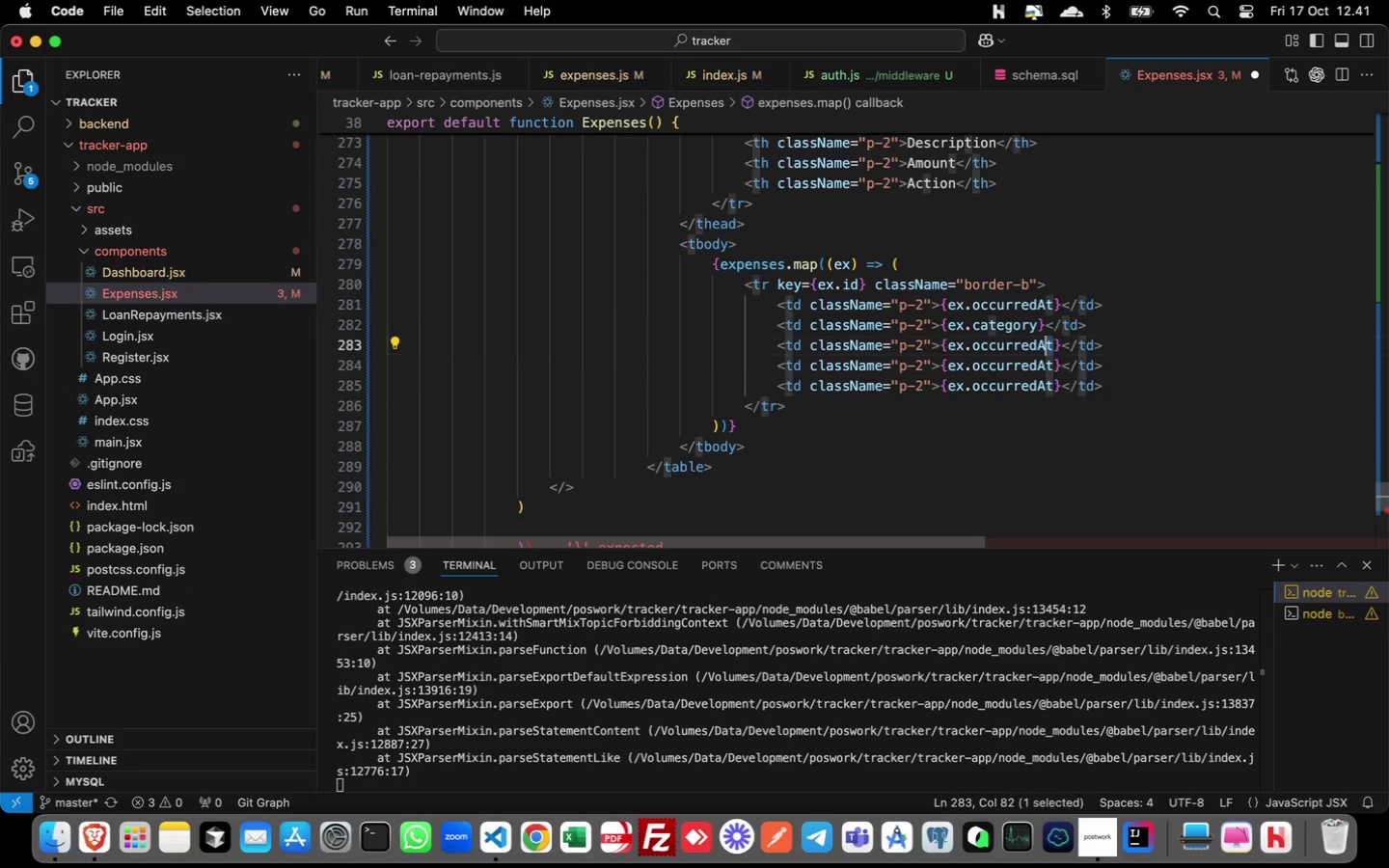 
key(Shift+ArrowLeft)
 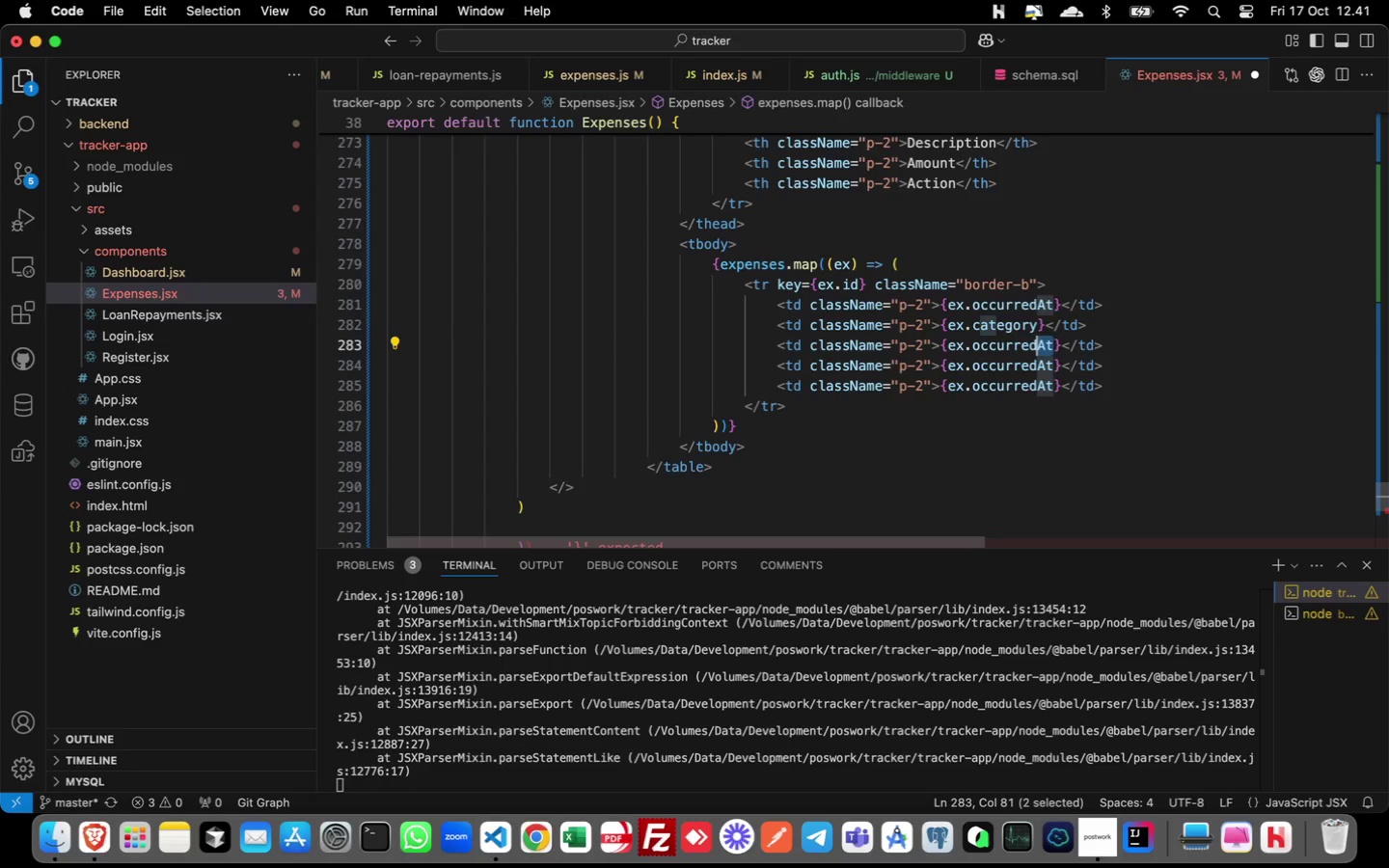 
key(Shift+ArrowLeft)
 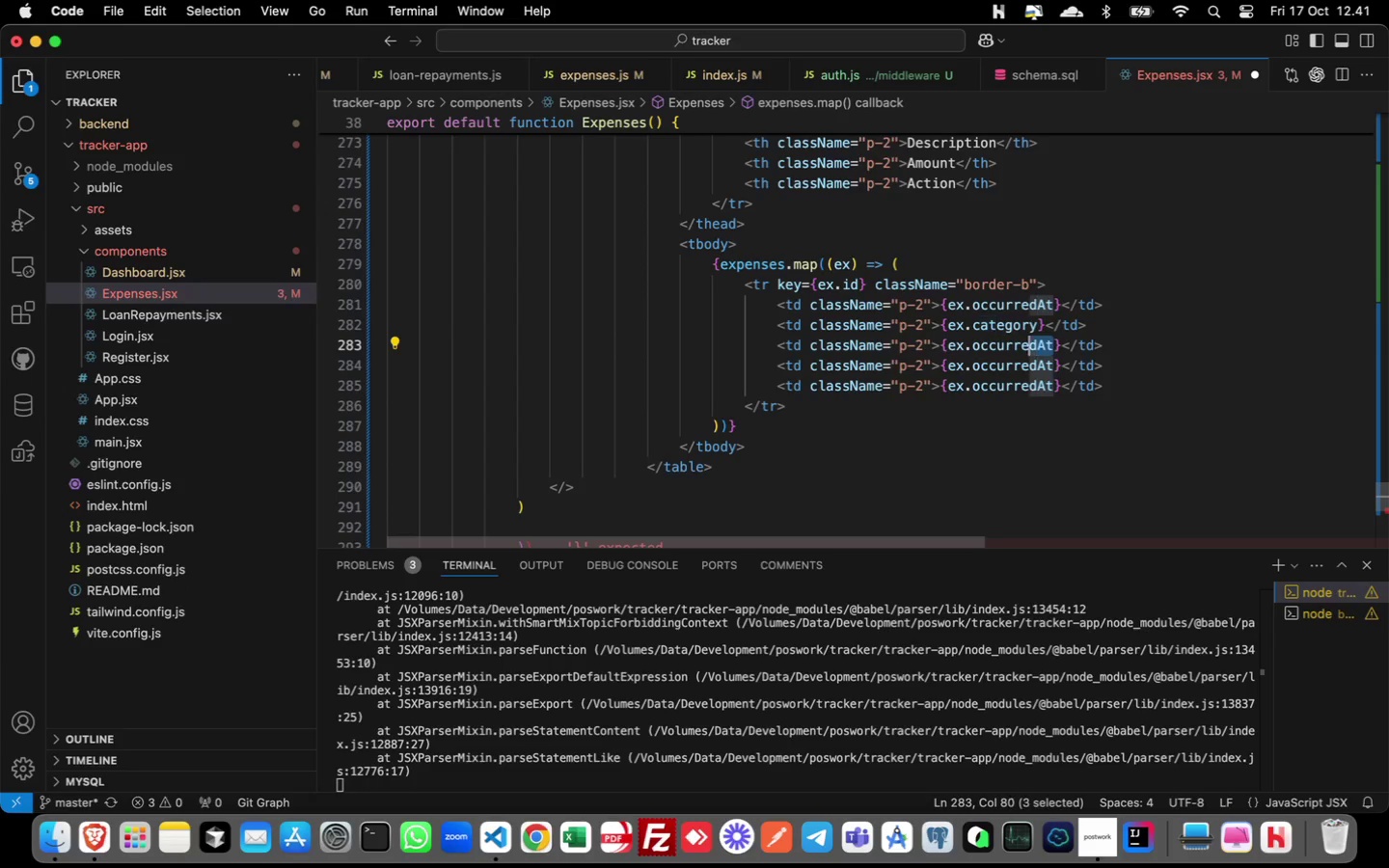 
key(Shift+ArrowLeft)
 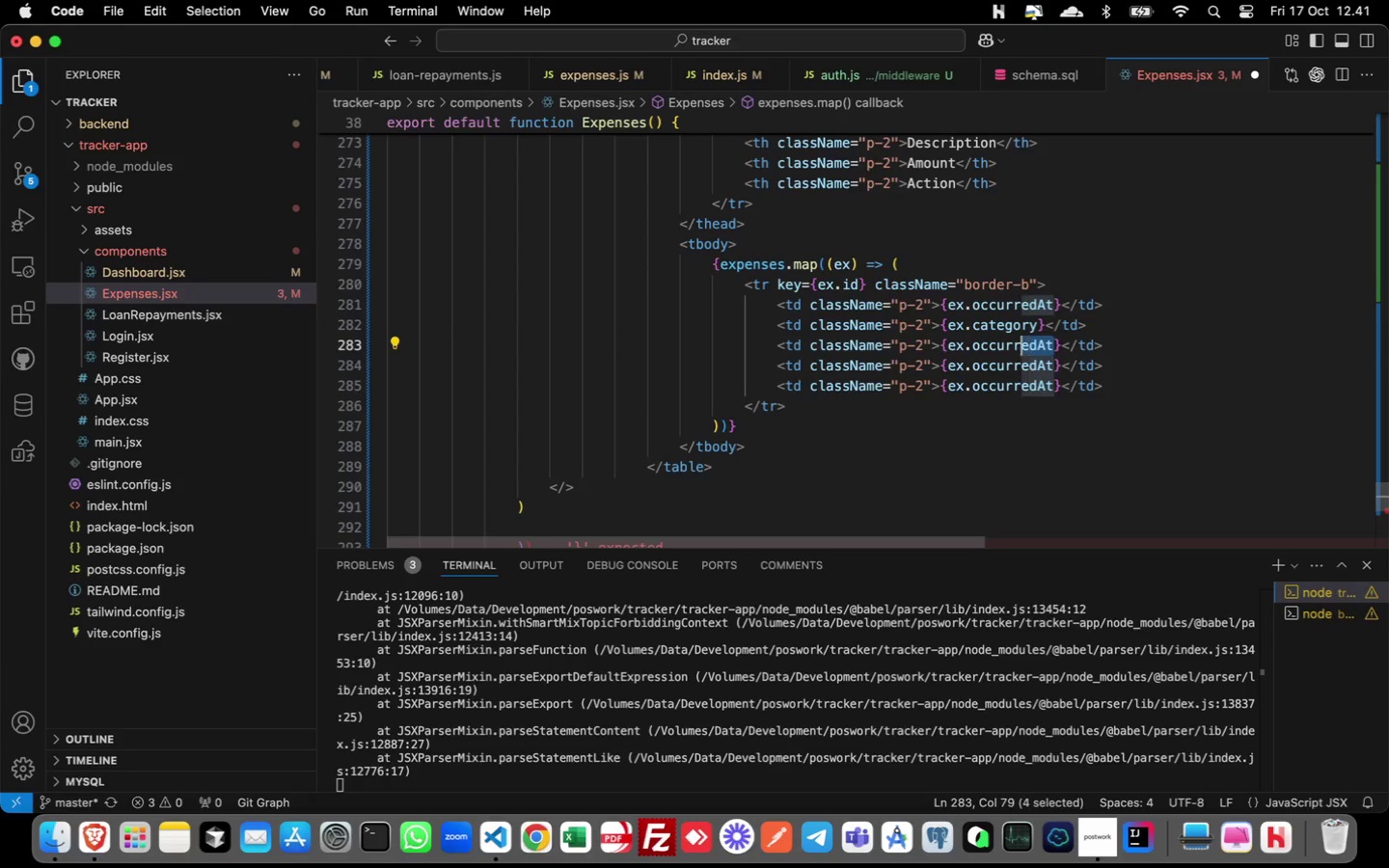 
key(Shift+ArrowLeft)
 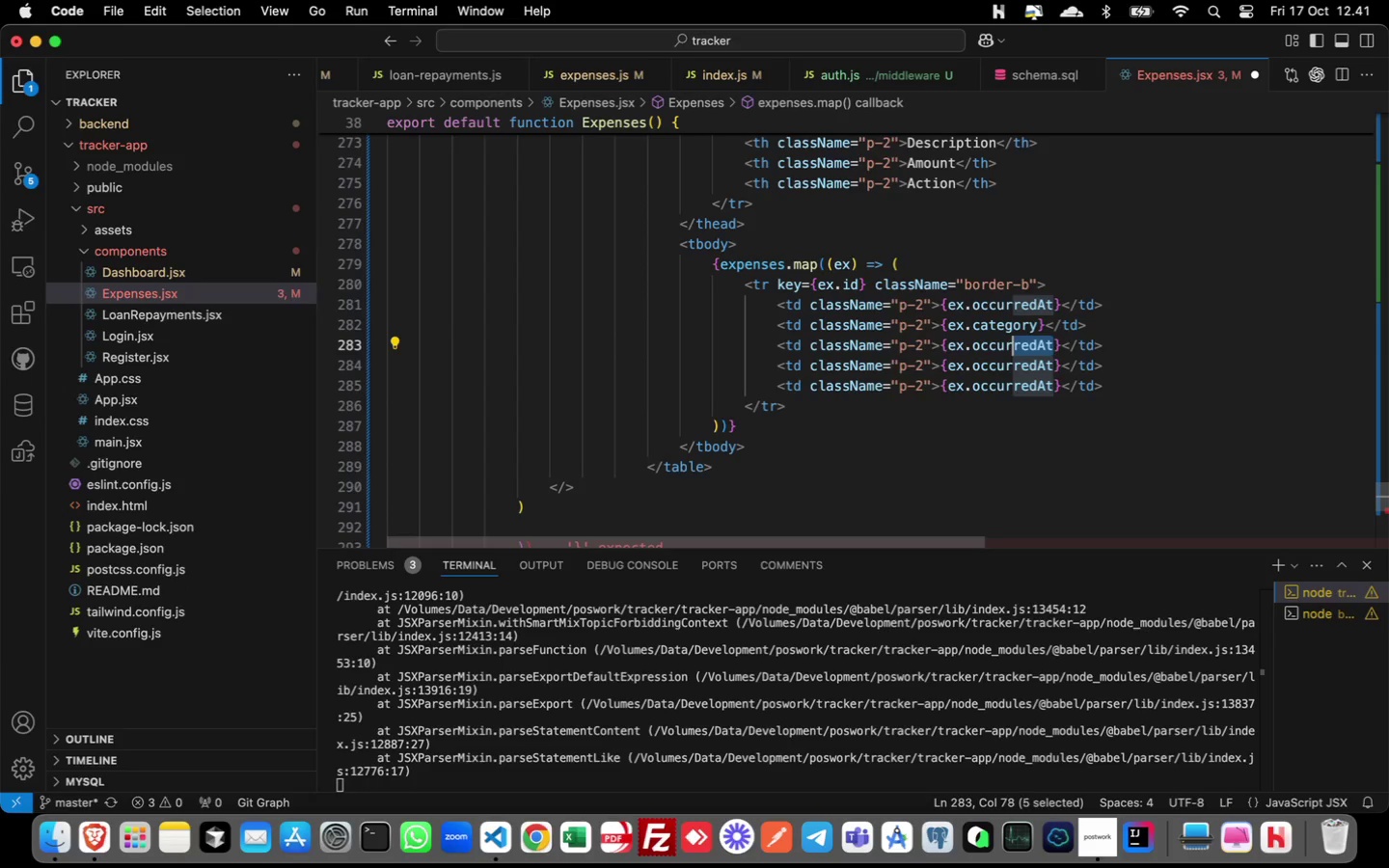 
key(Shift+ArrowLeft)
 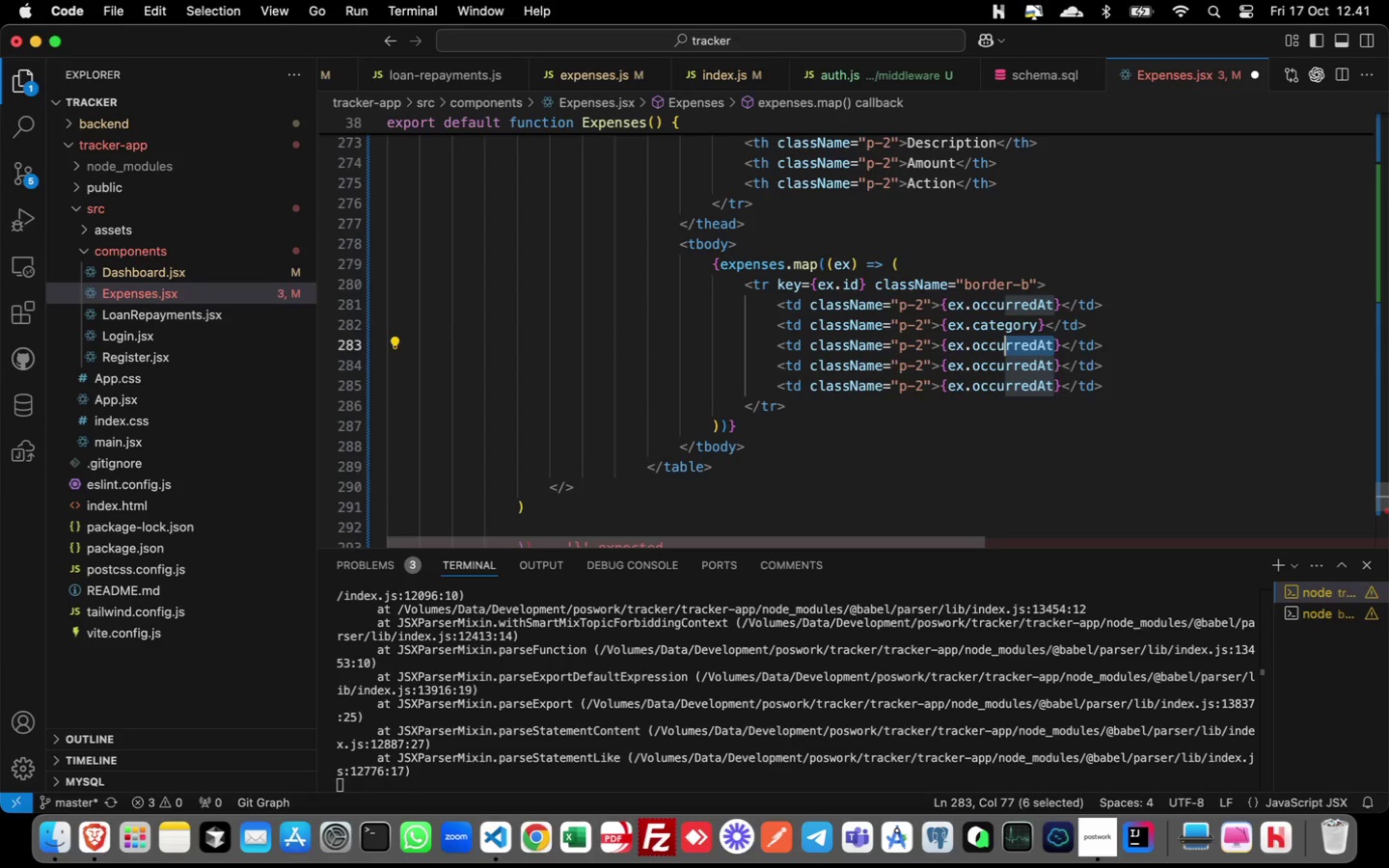 
key(Shift+ArrowLeft)
 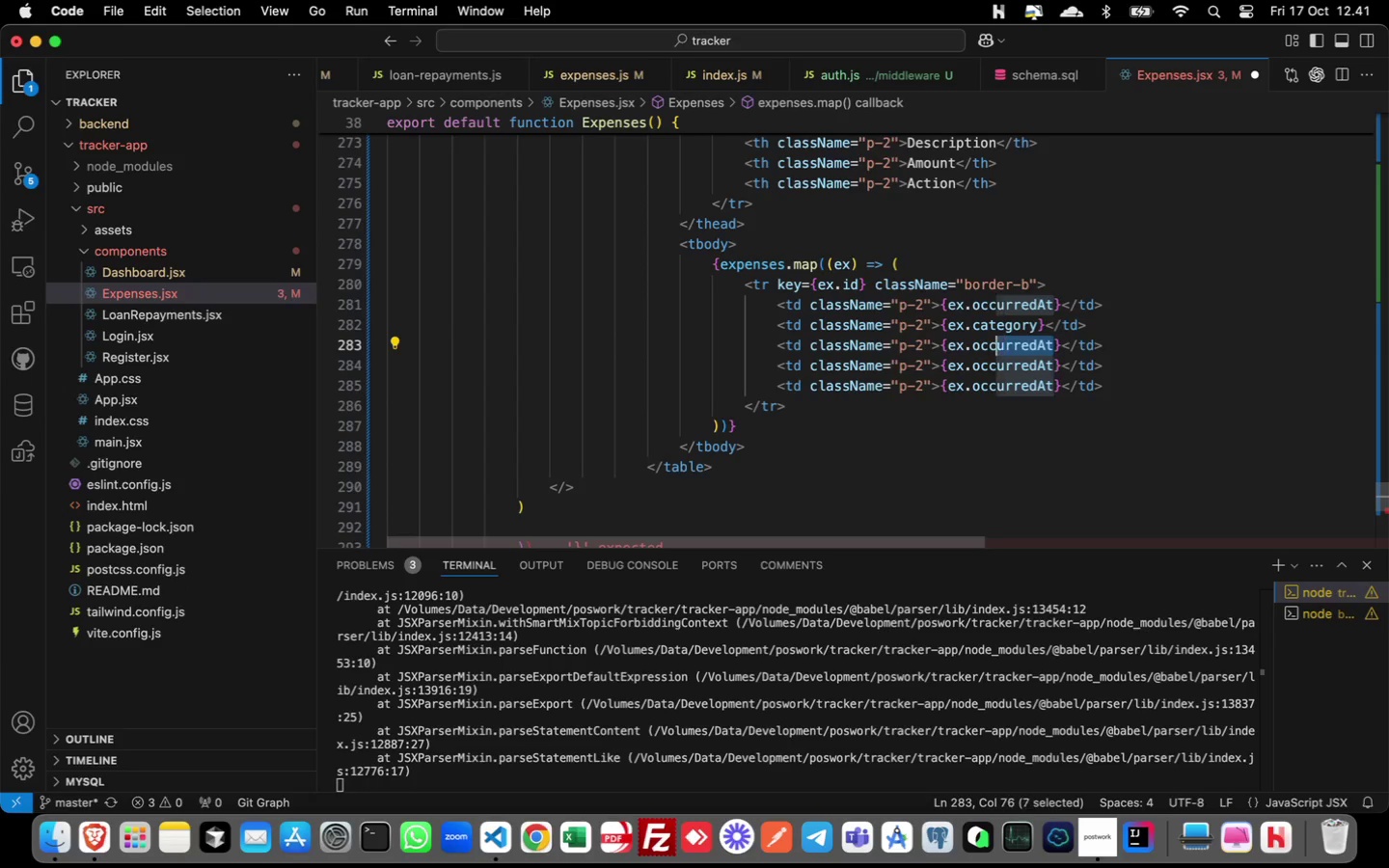 
key(Shift+ArrowLeft)
 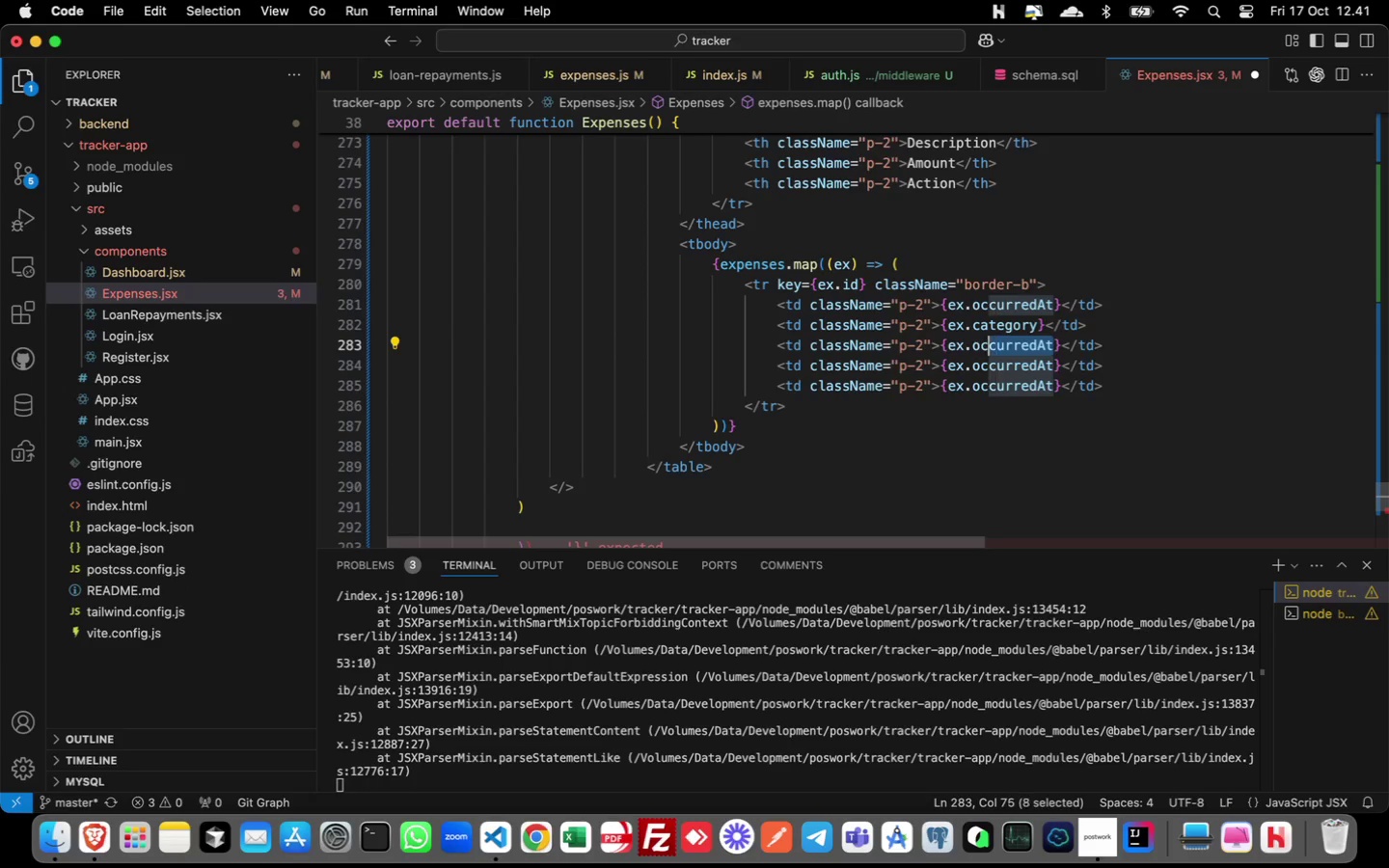 
key(Shift+ArrowLeft)
 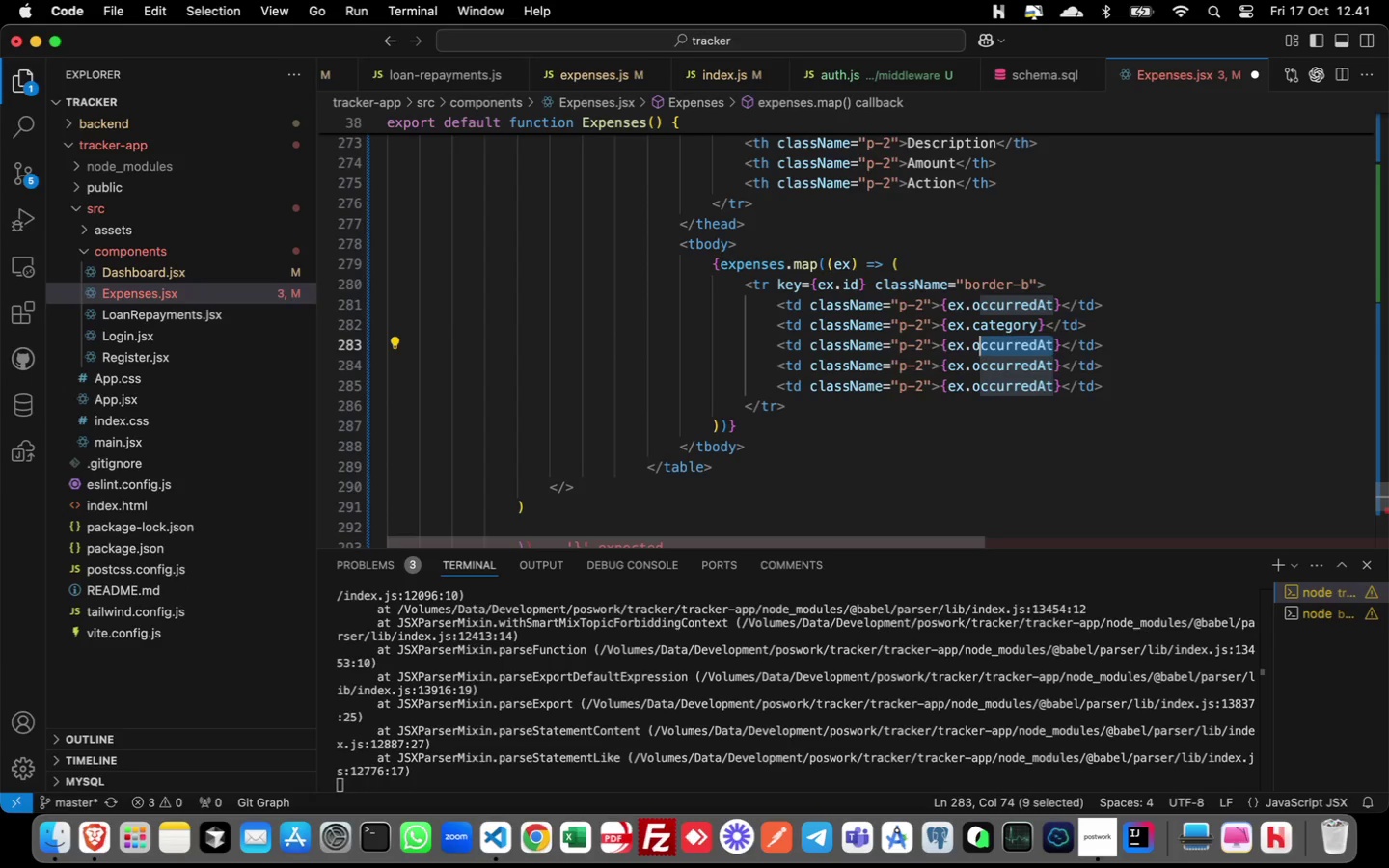 
key(Shift+ArrowLeft)
 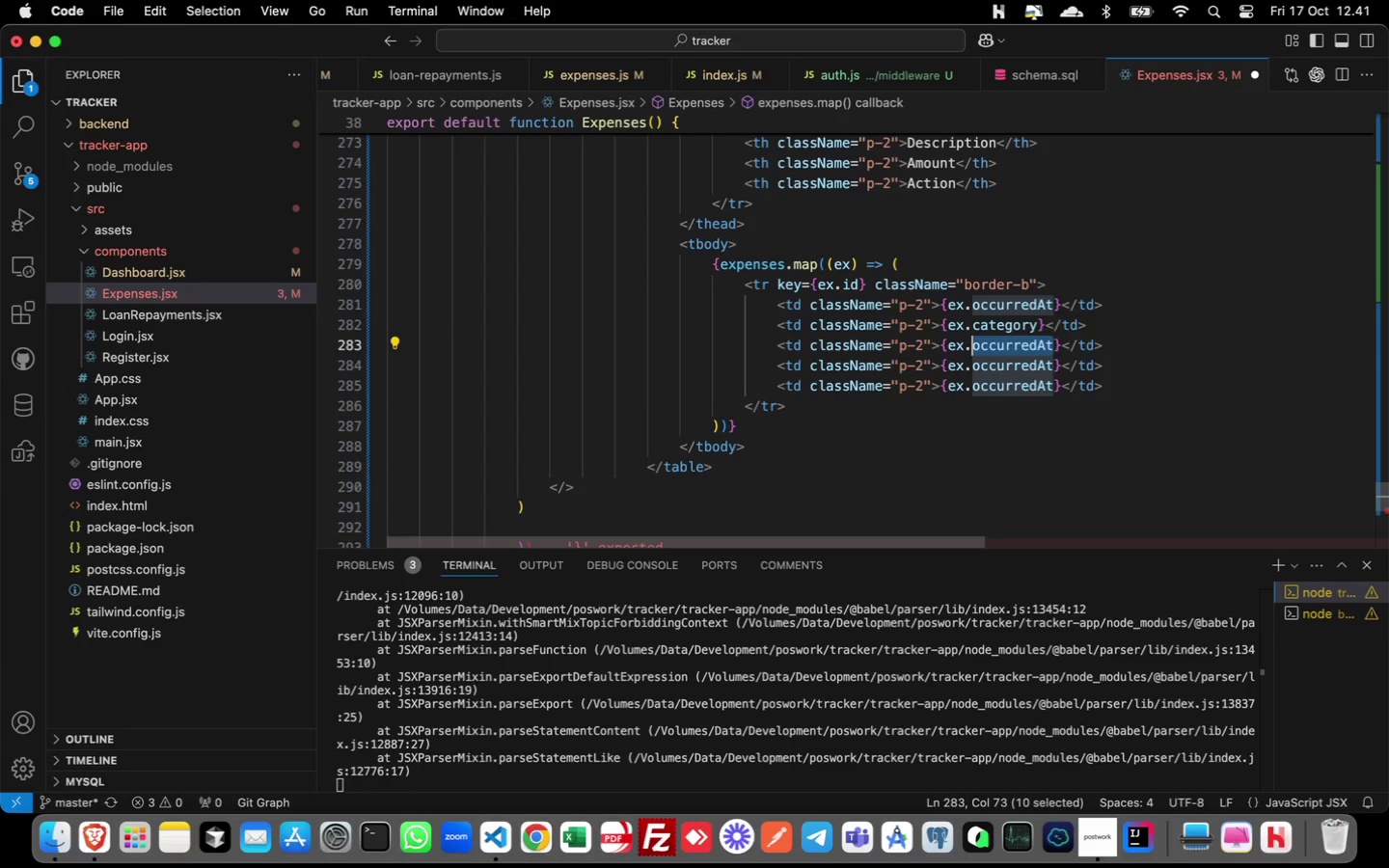 
key(Shift+ArrowLeft)
 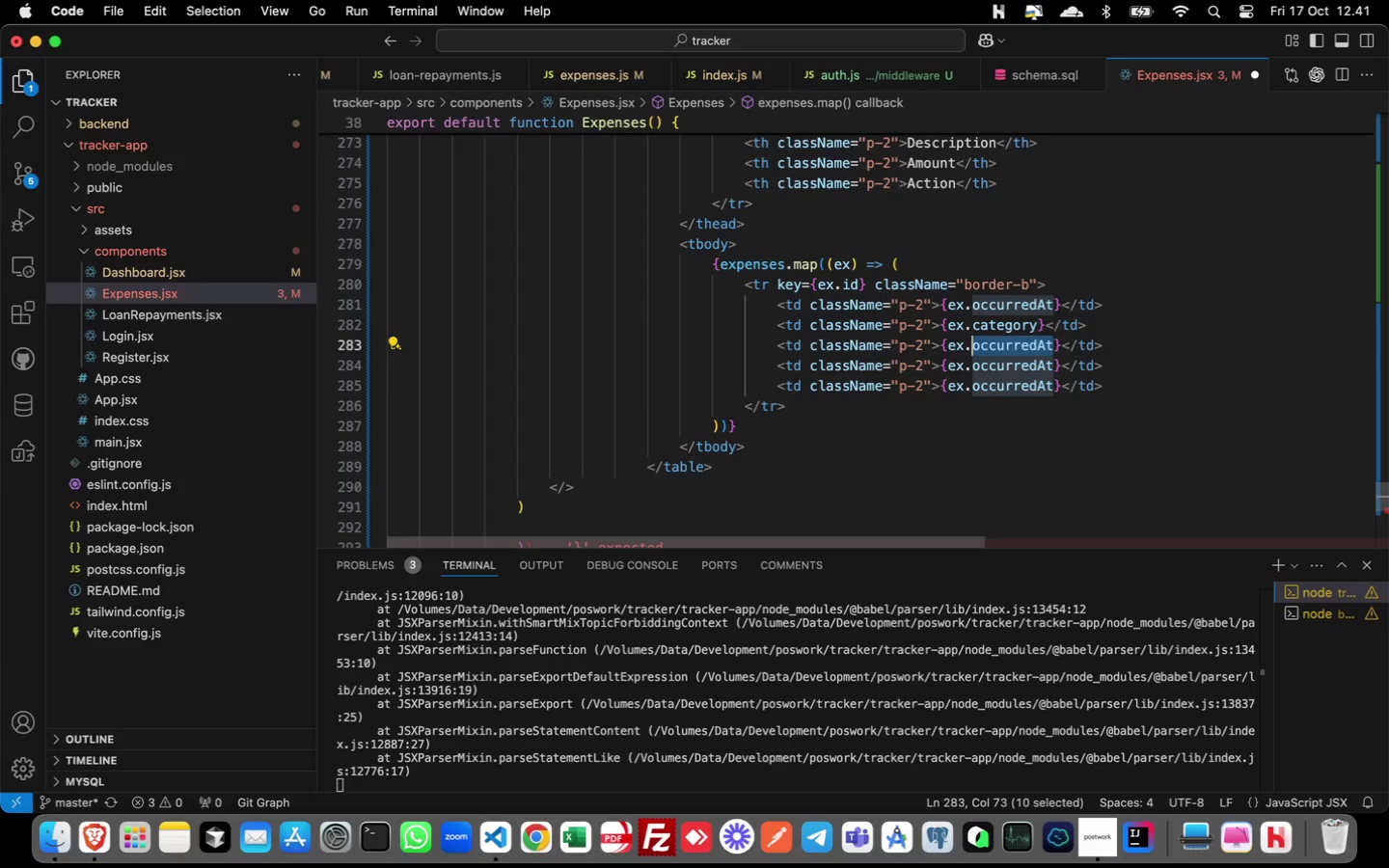 
type(desc)
 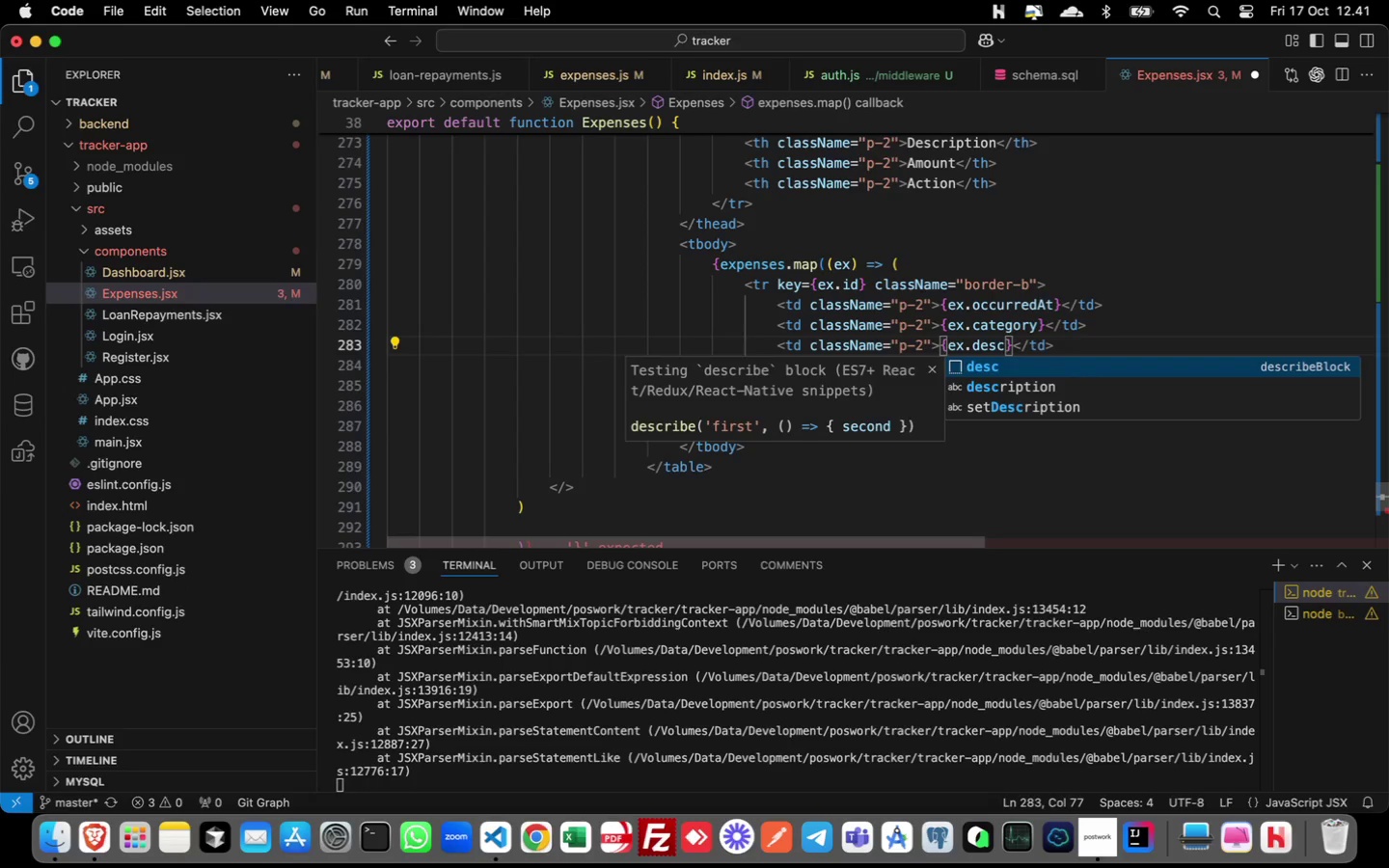 
key(Enter)
 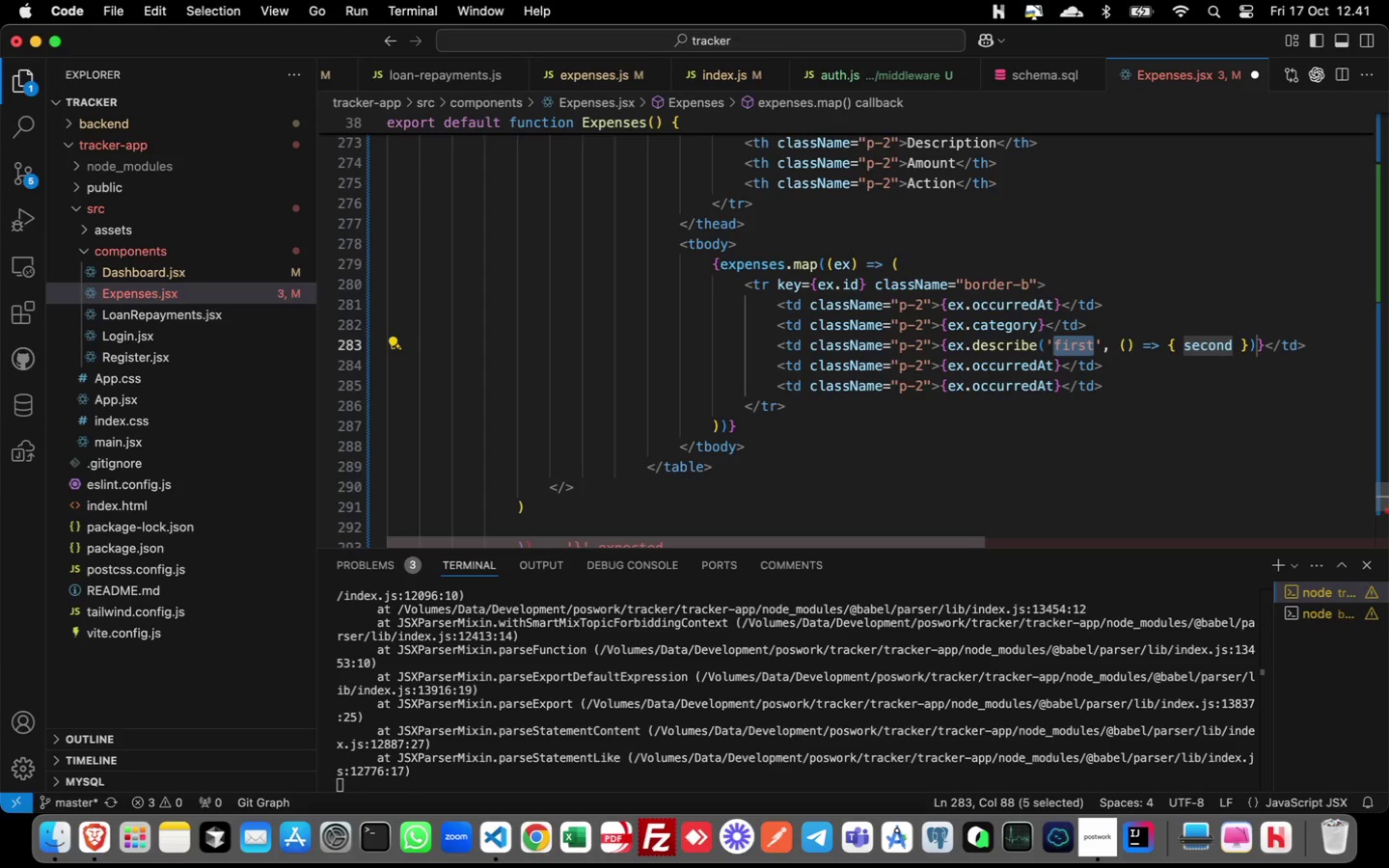 
key(Meta+Z)
 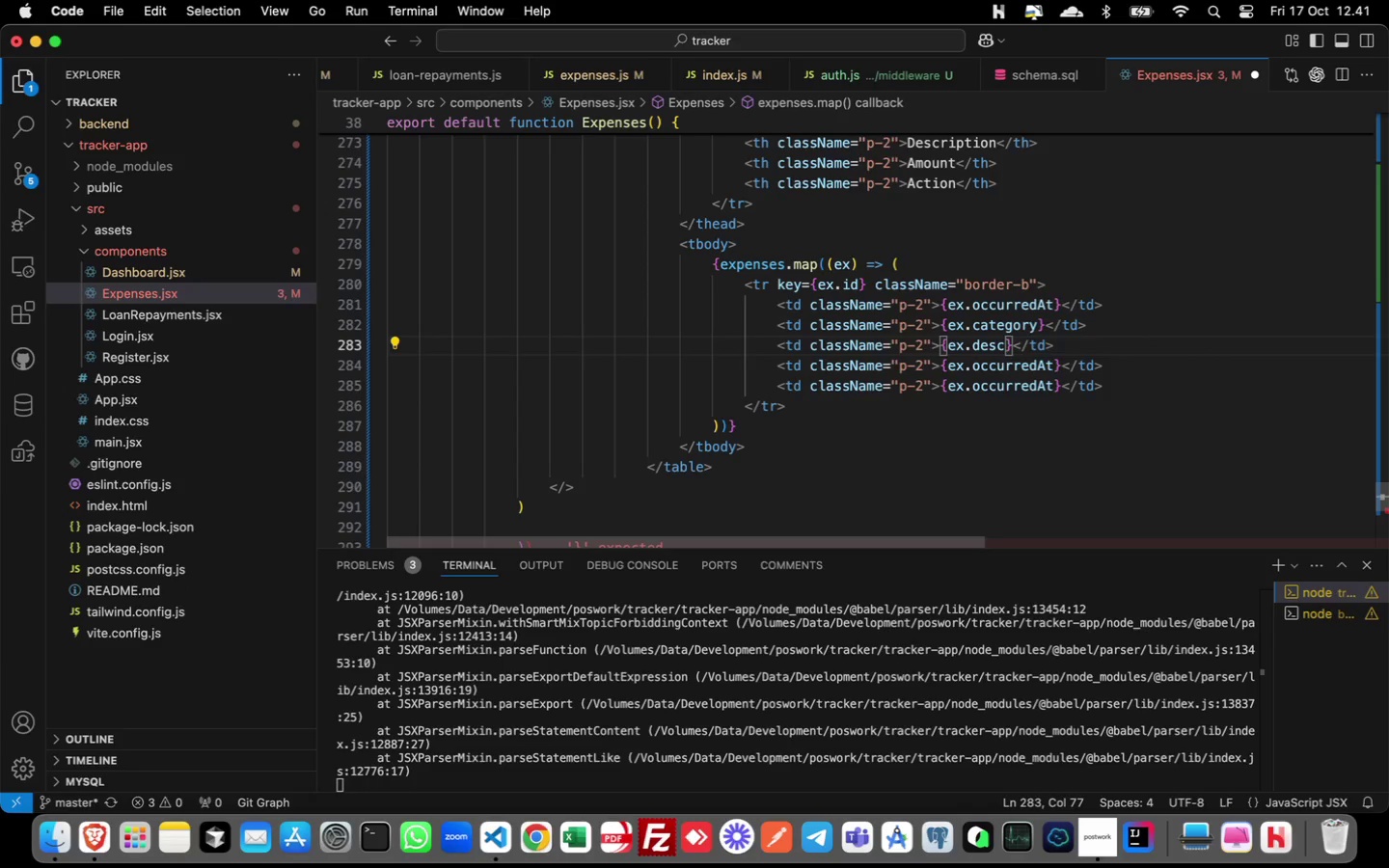 
type(rip)
 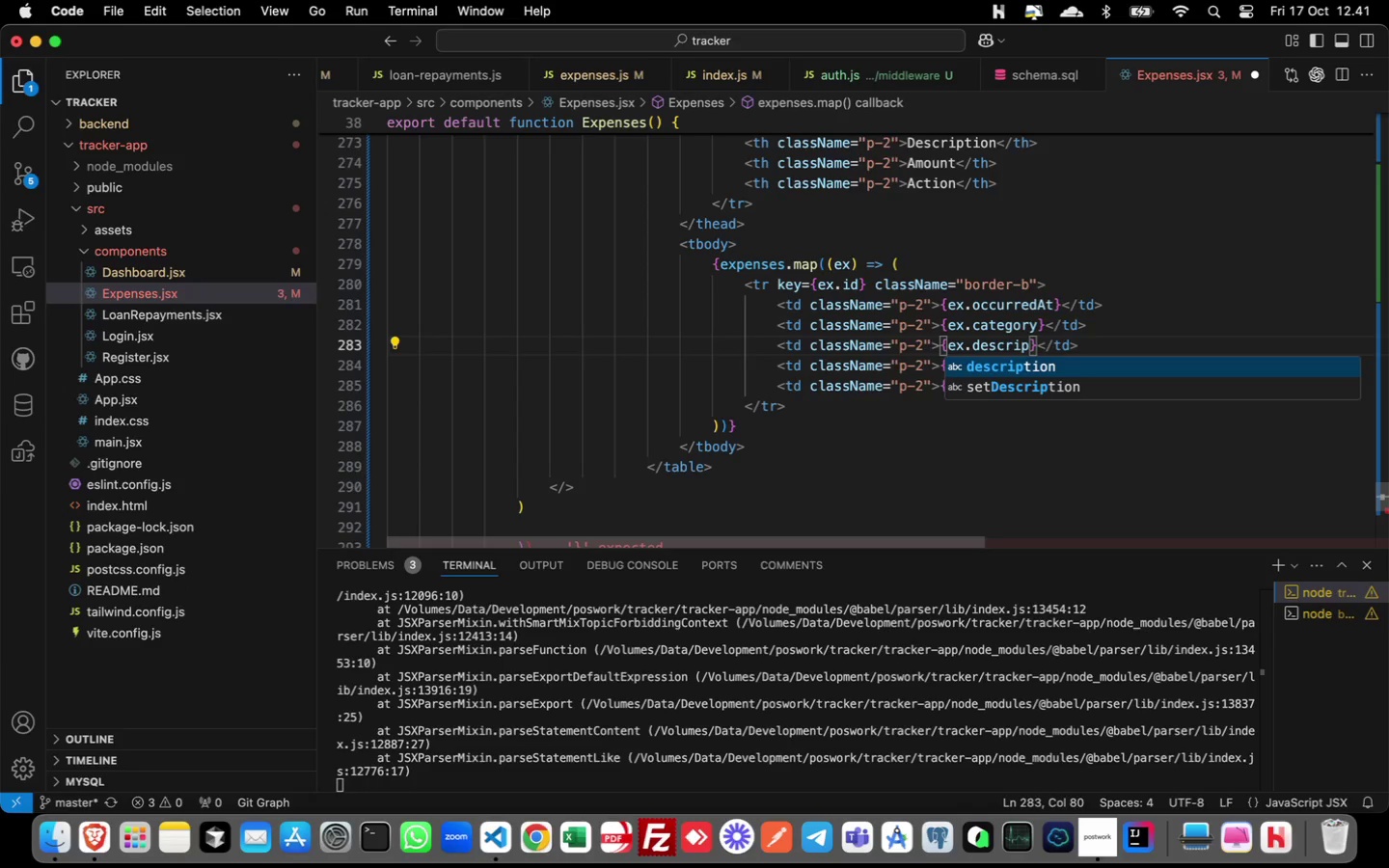 
key(Enter)
 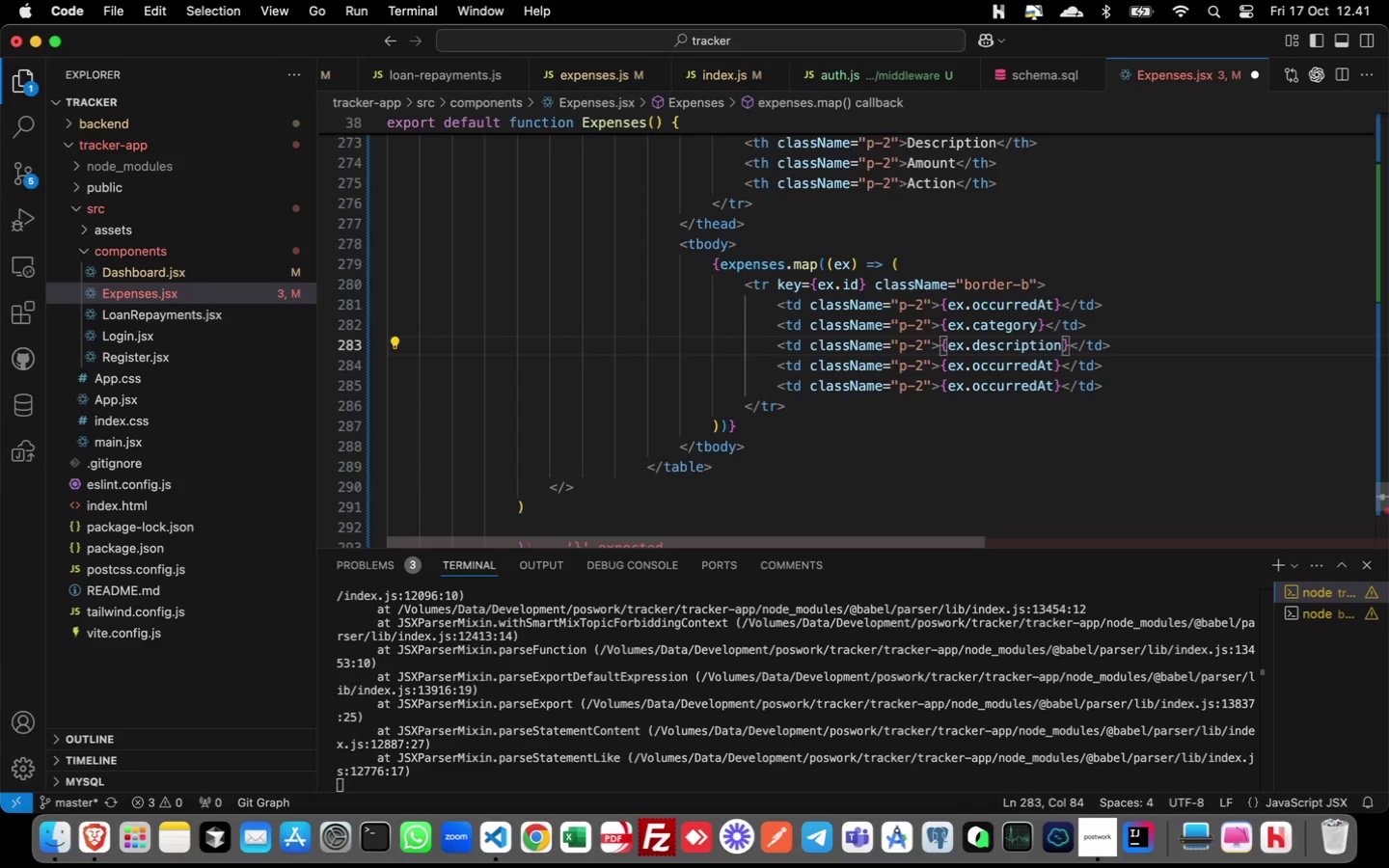 
key(Space)
 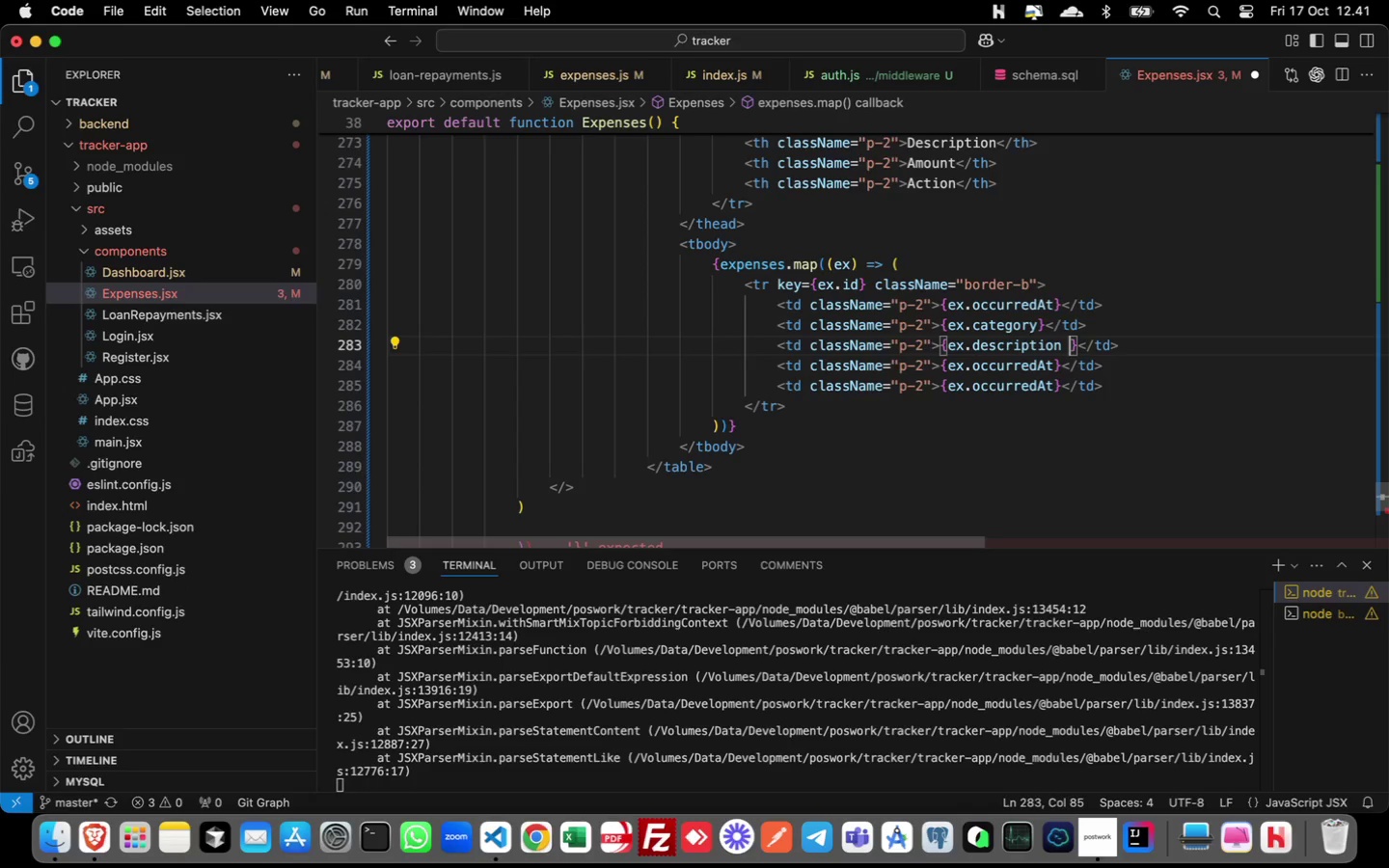 
key(Shift+Backslash)
 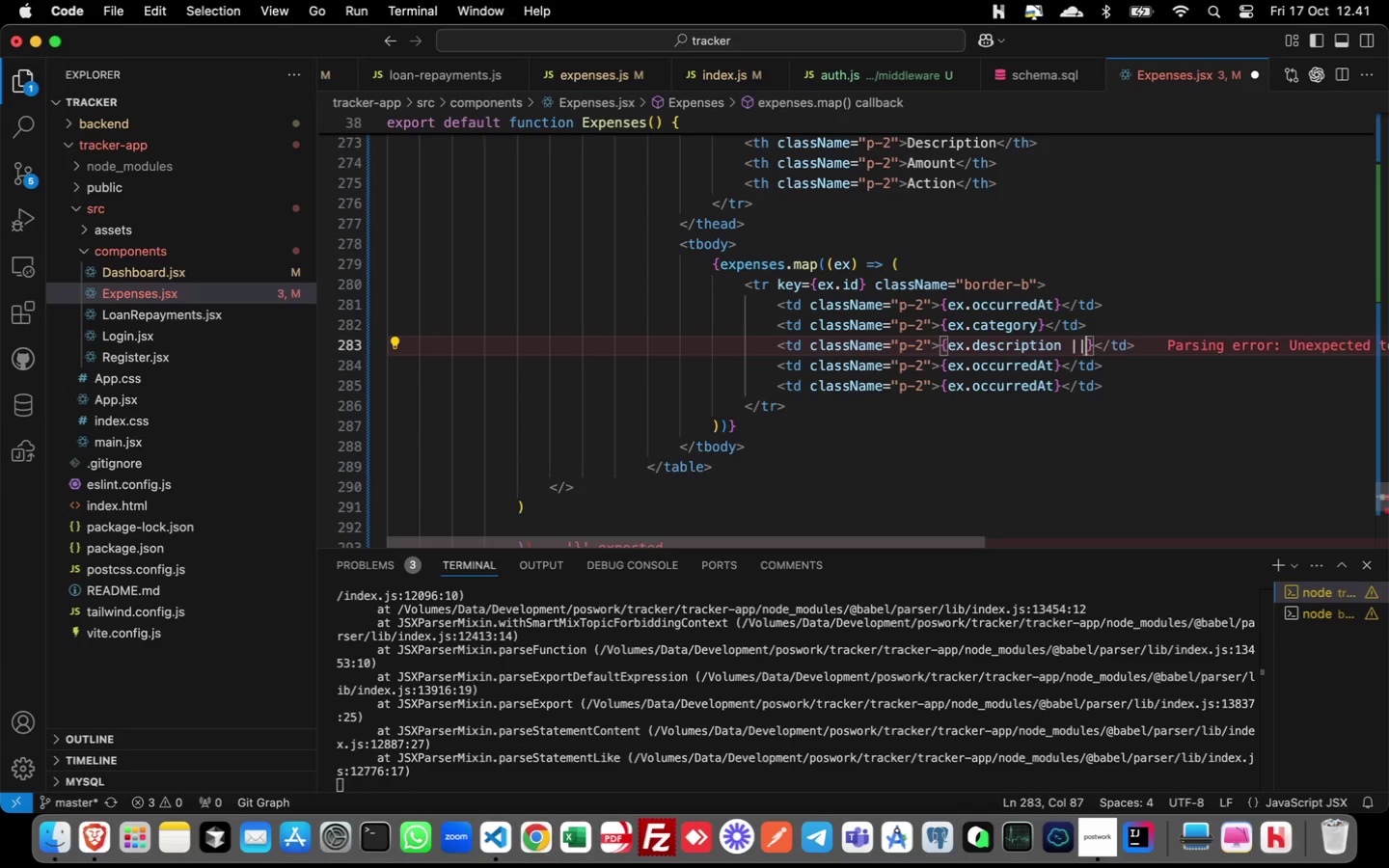 
key(Shift+Backslash)
 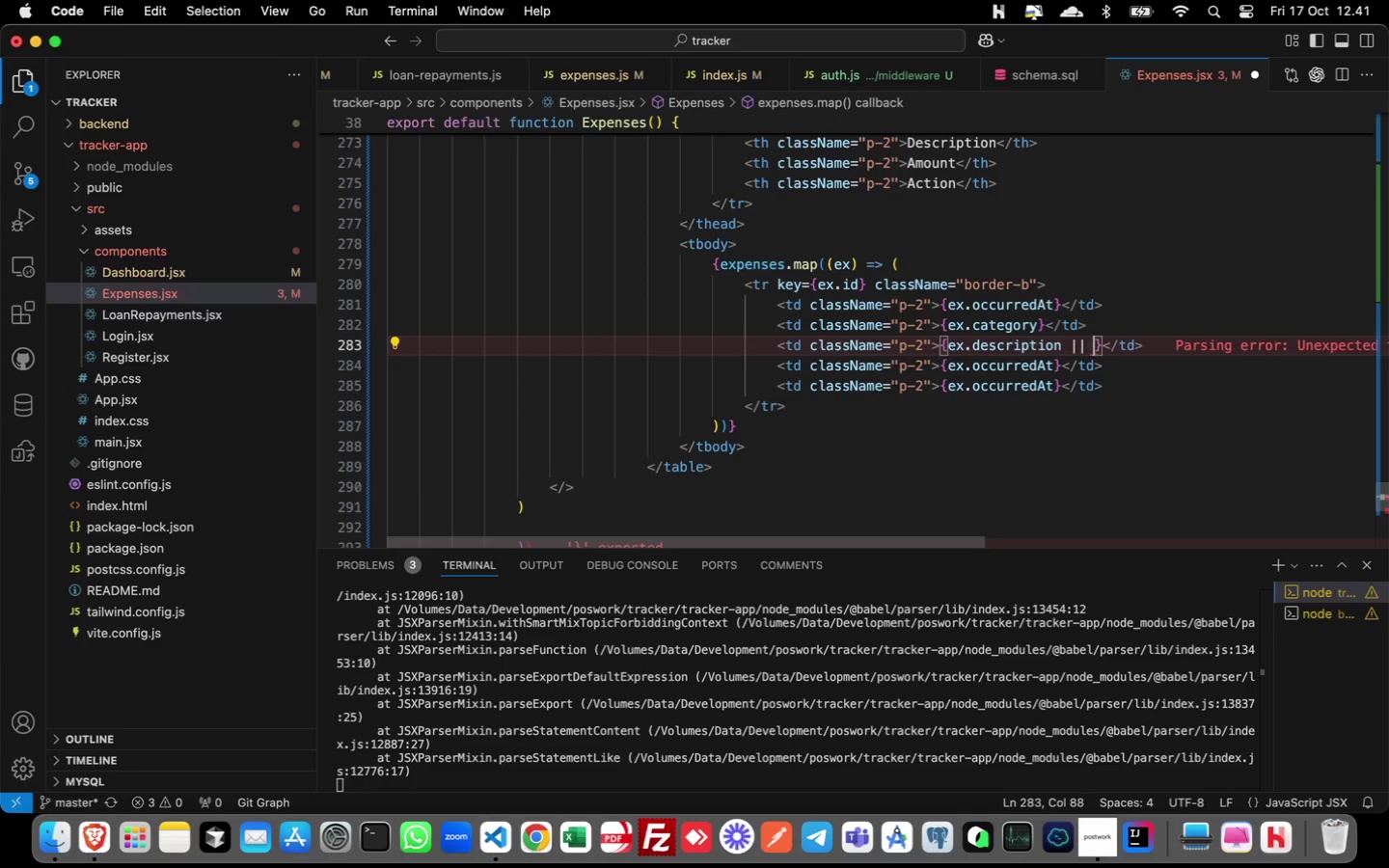 
key(Space)
 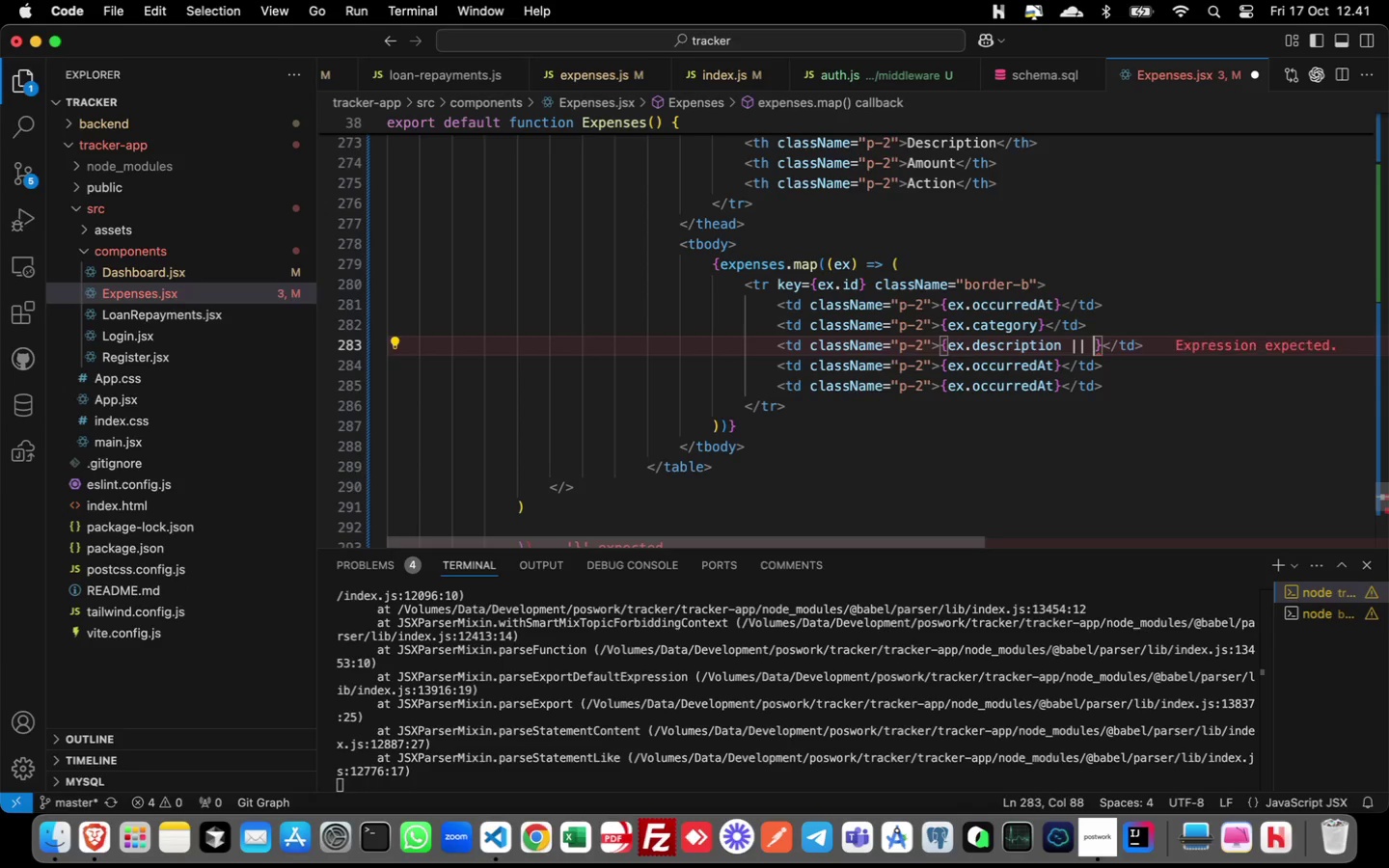 
key(Shift+Quote)
 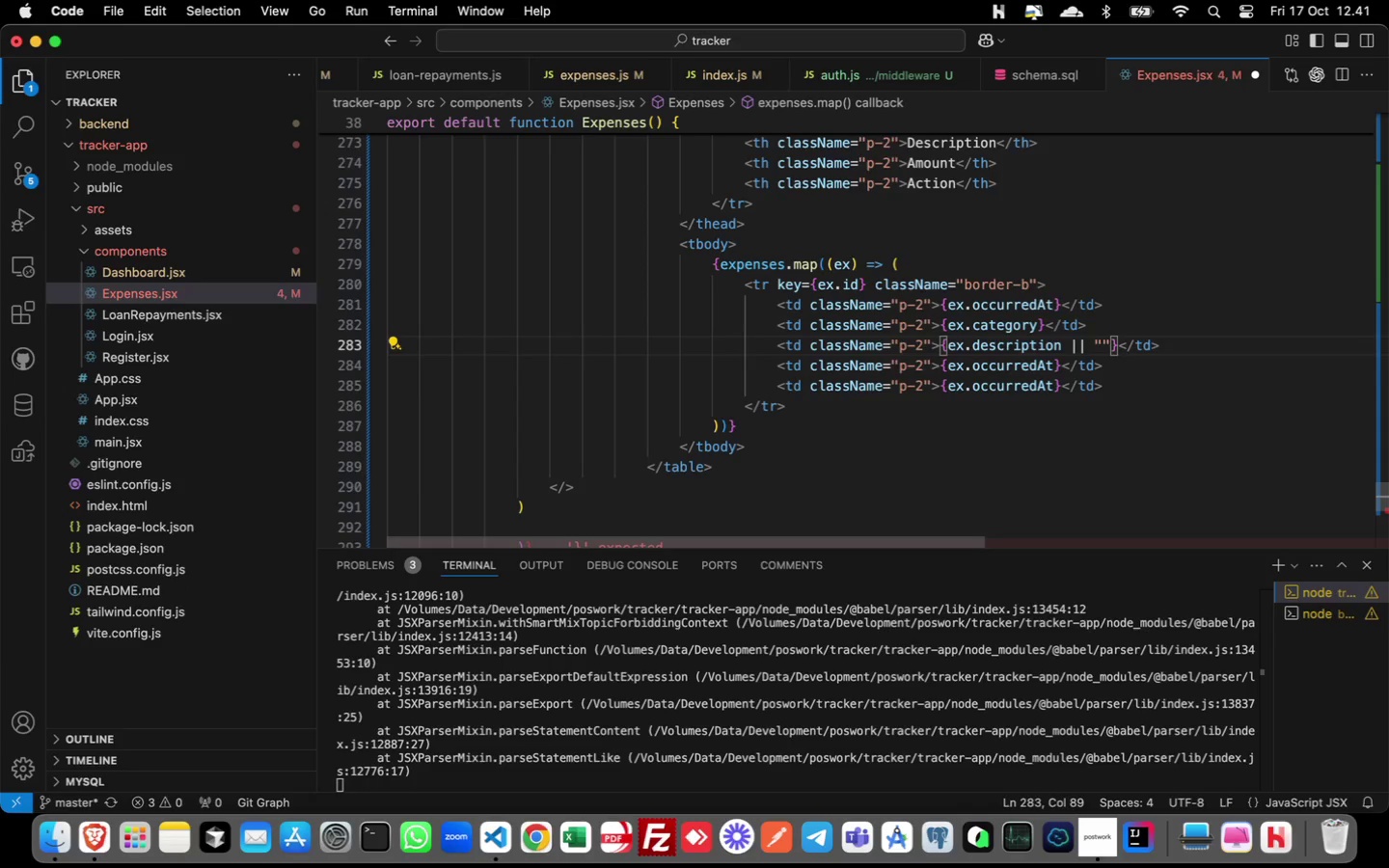 
key(Minus)
 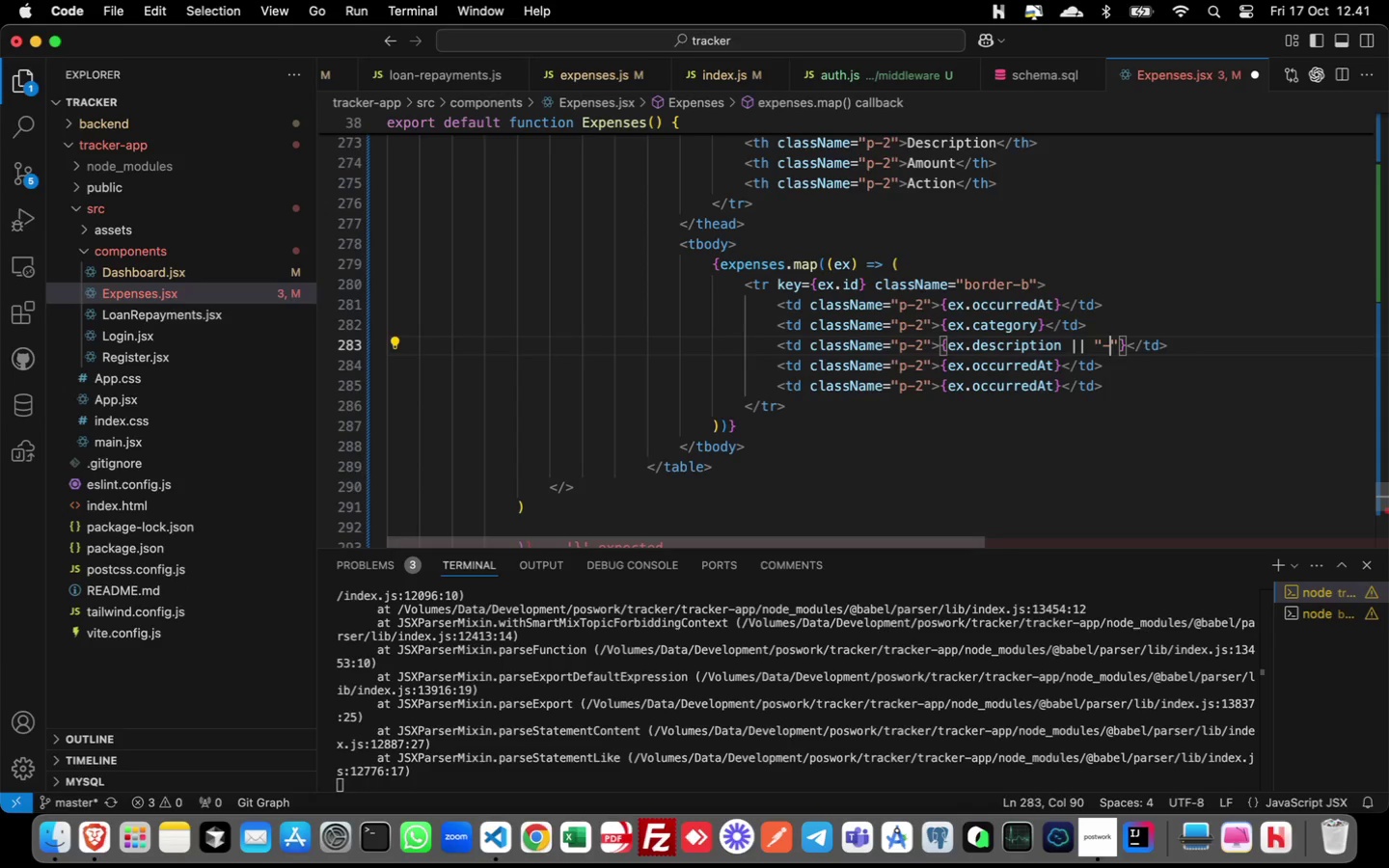 
key(ArrowDown)
 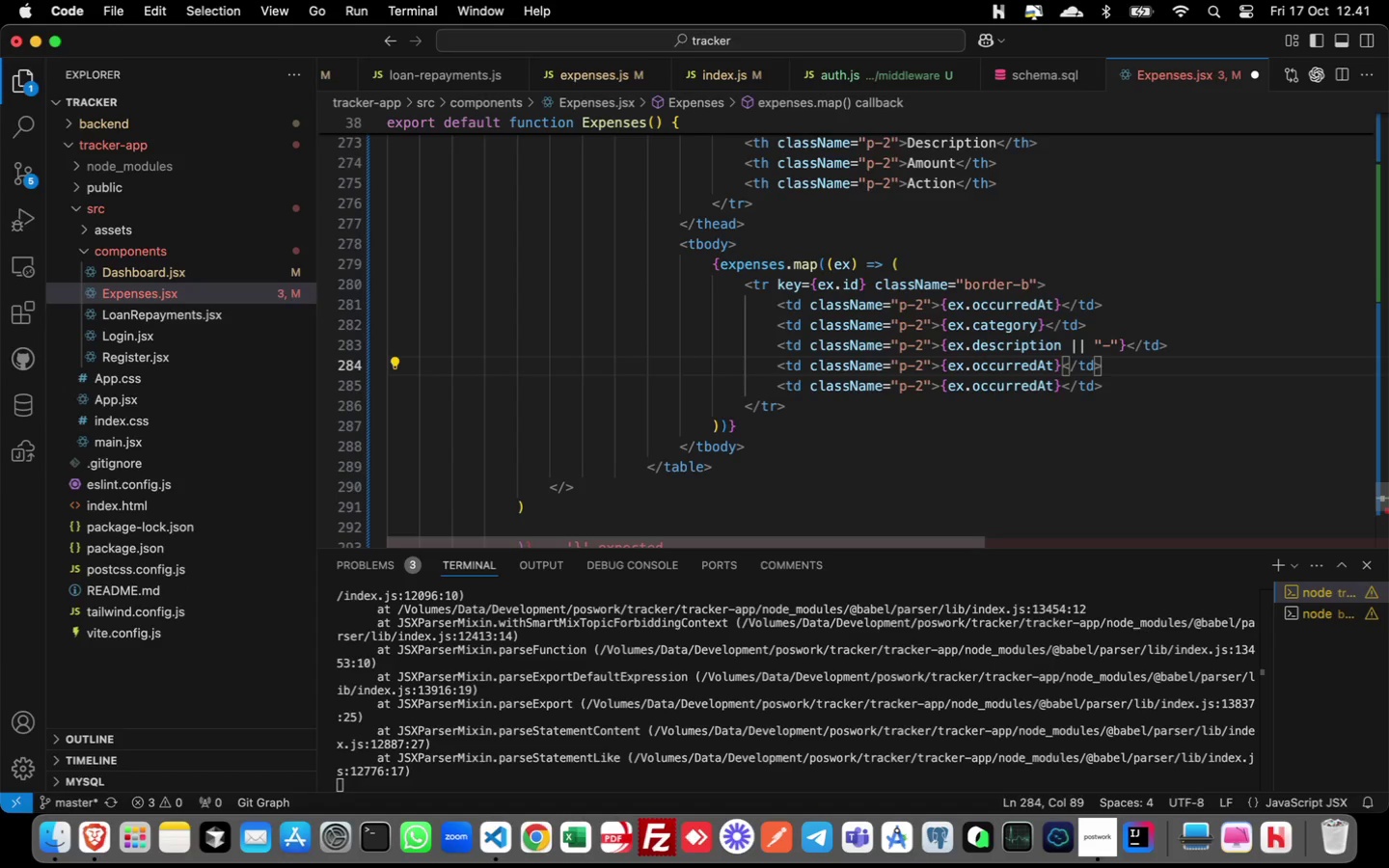 
key(ArrowLeft)
 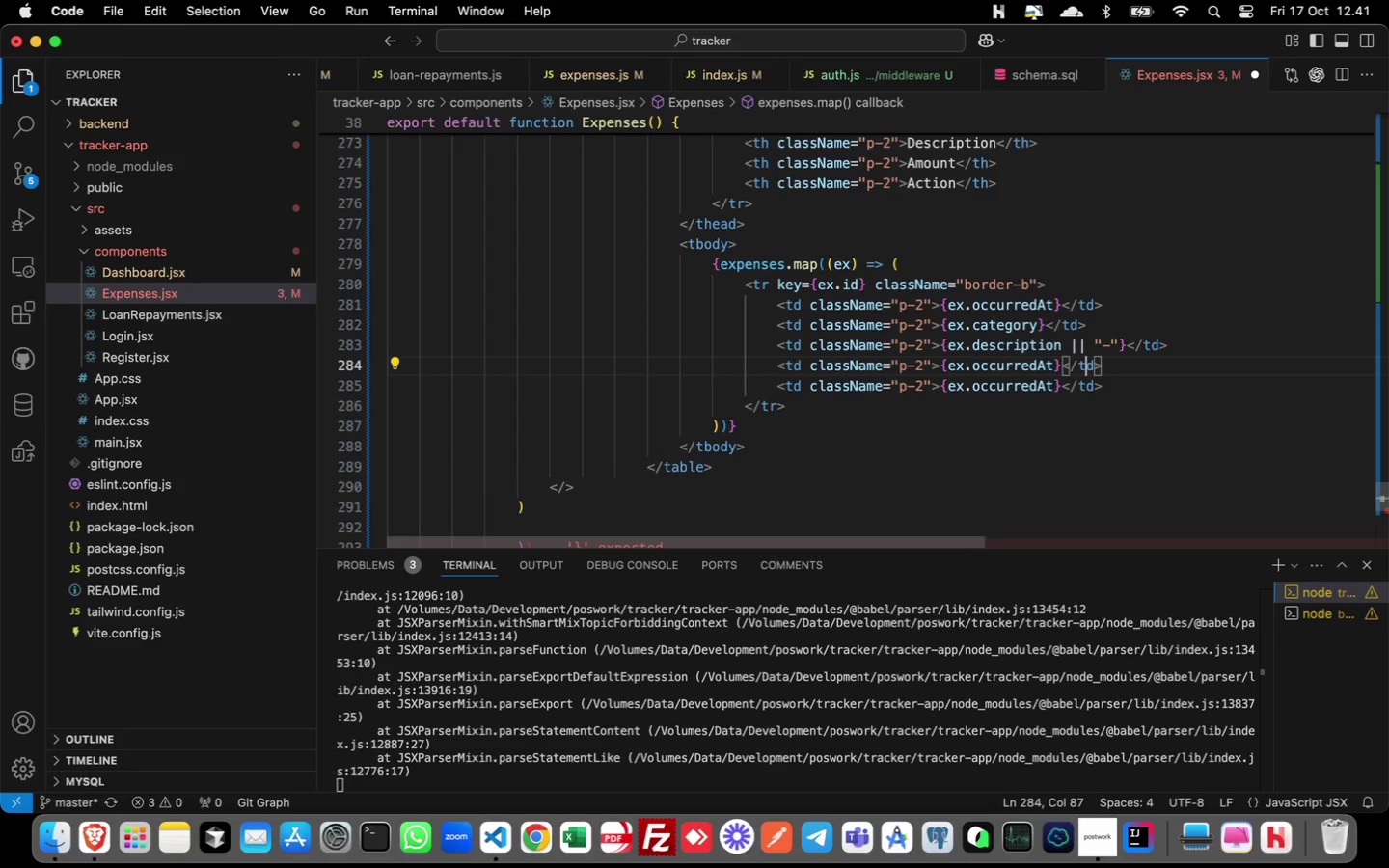 
key(ArrowLeft)
 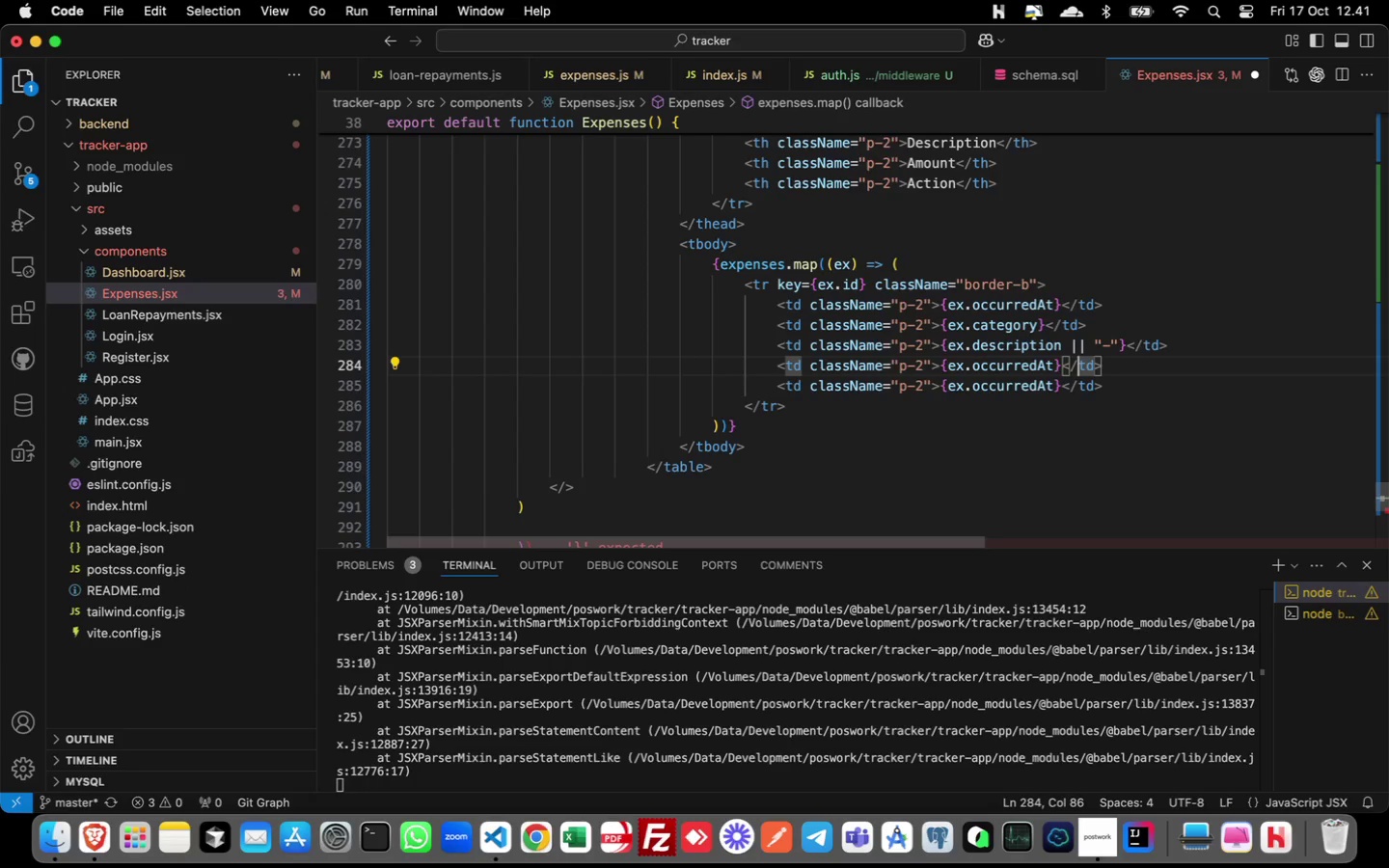 
key(ArrowLeft)
 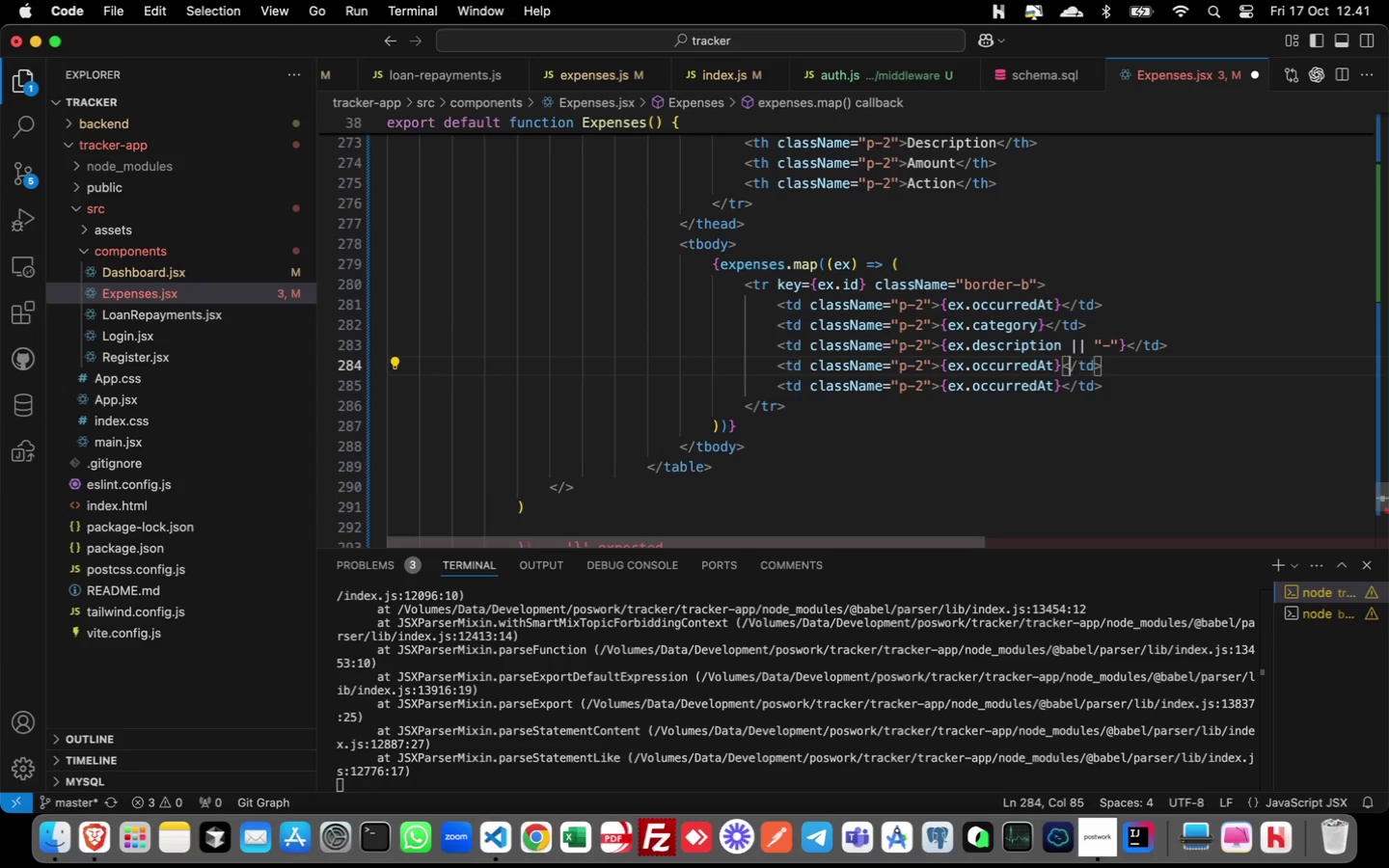 
key(ArrowLeft)
 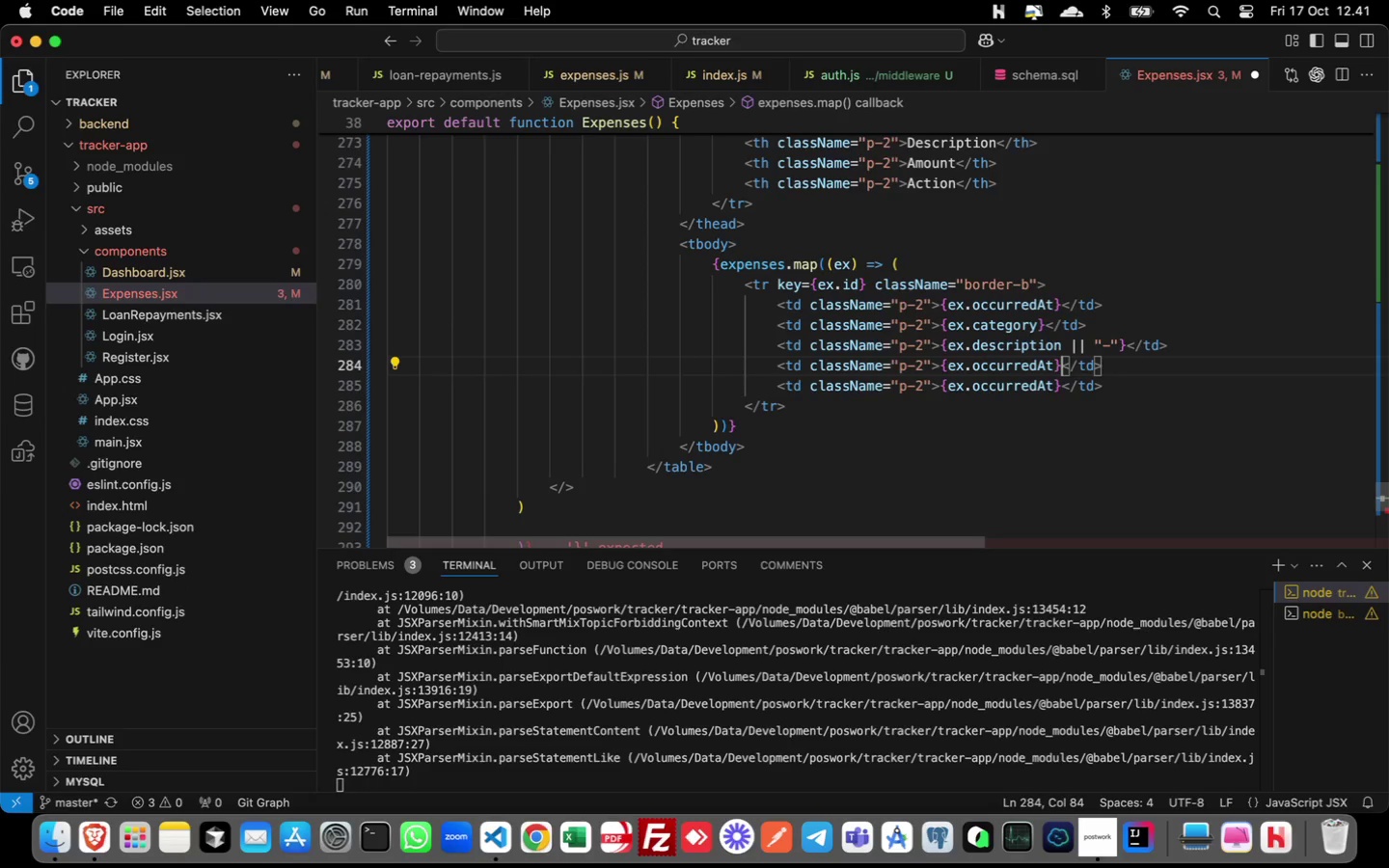 
key(ArrowLeft)
 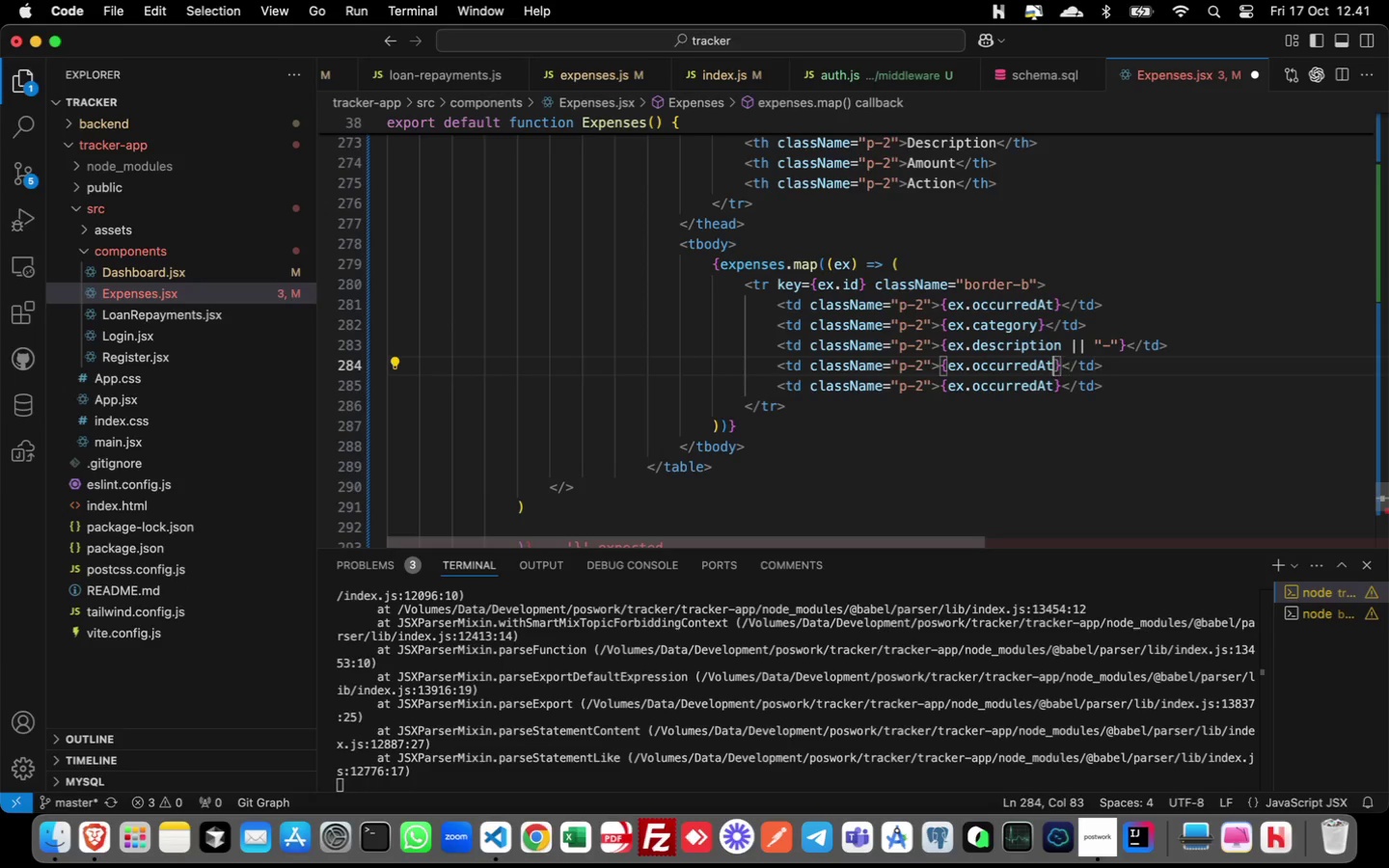 
key(ArrowLeft)
 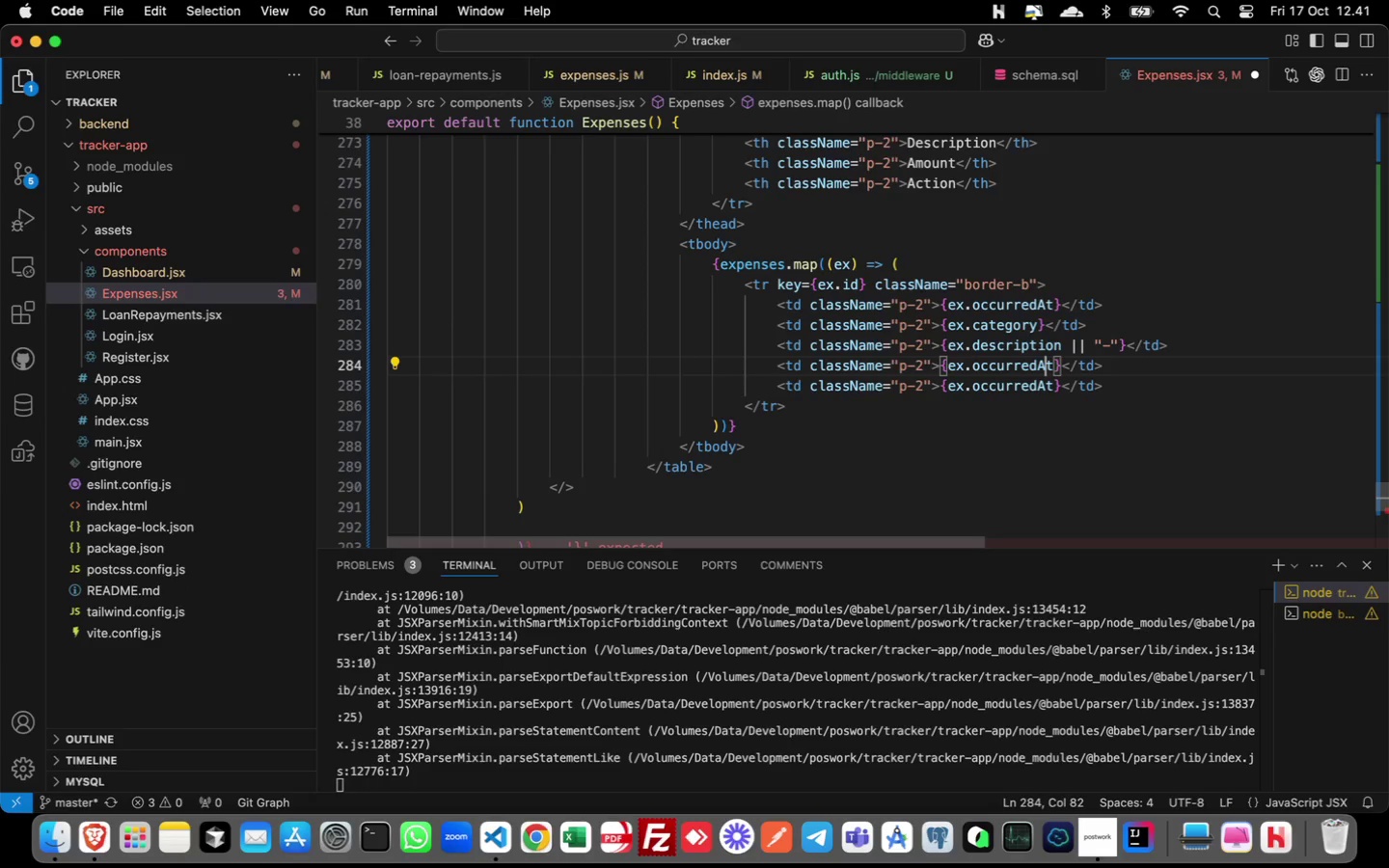 
key(ArrowLeft)
 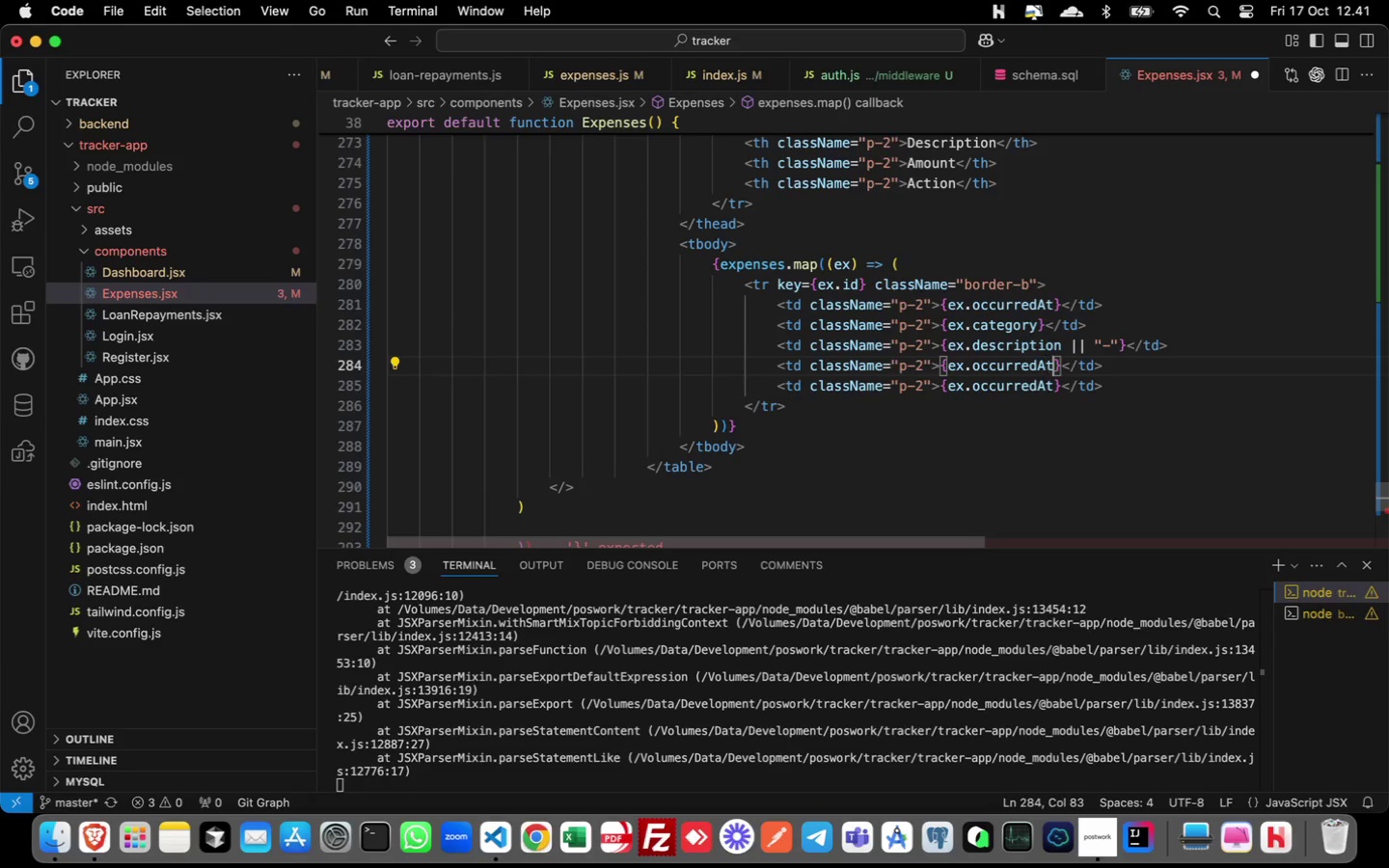 
key(ArrowRight)
 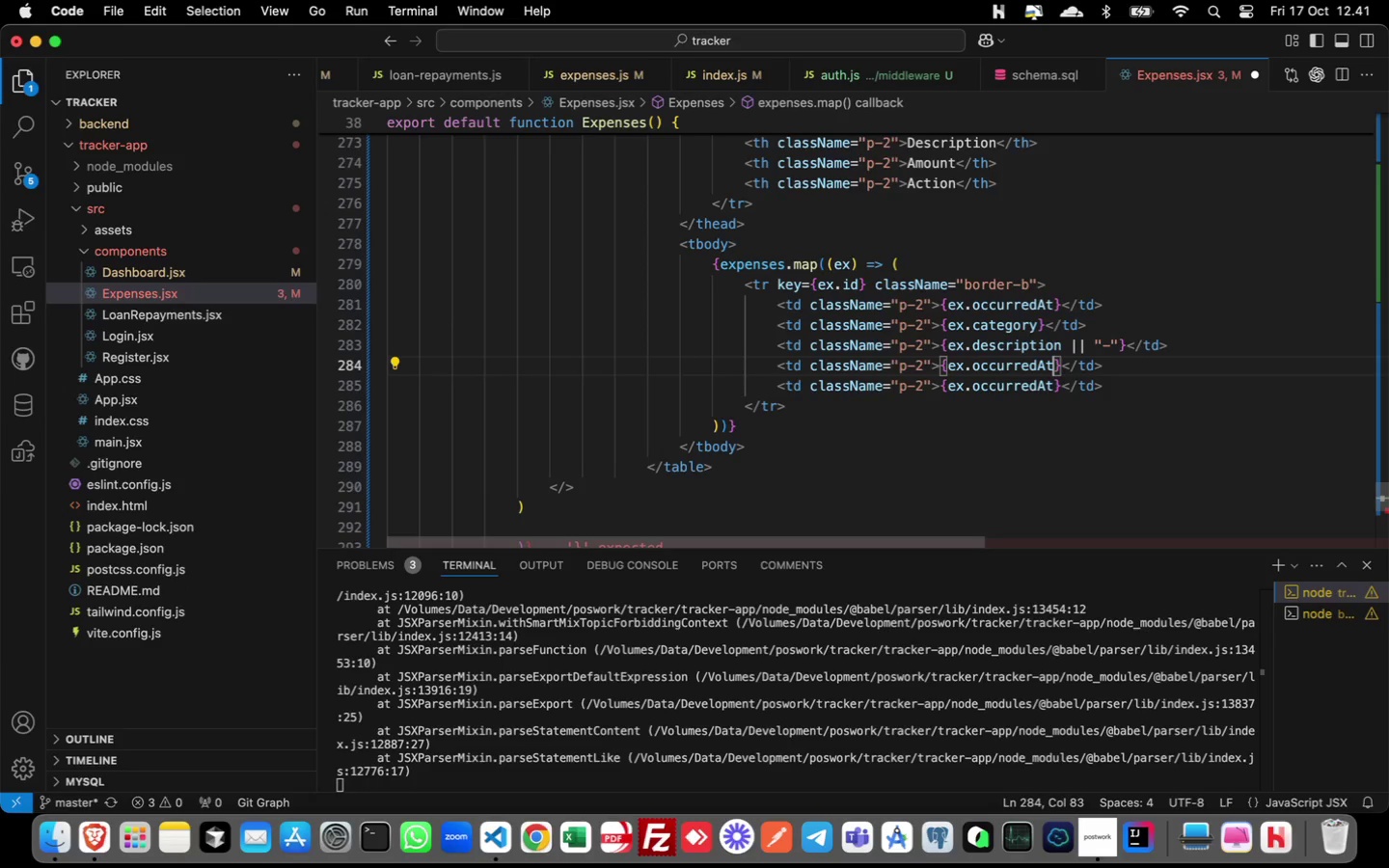 
hold_key(key=ArrowLeft, duration=1.48)
 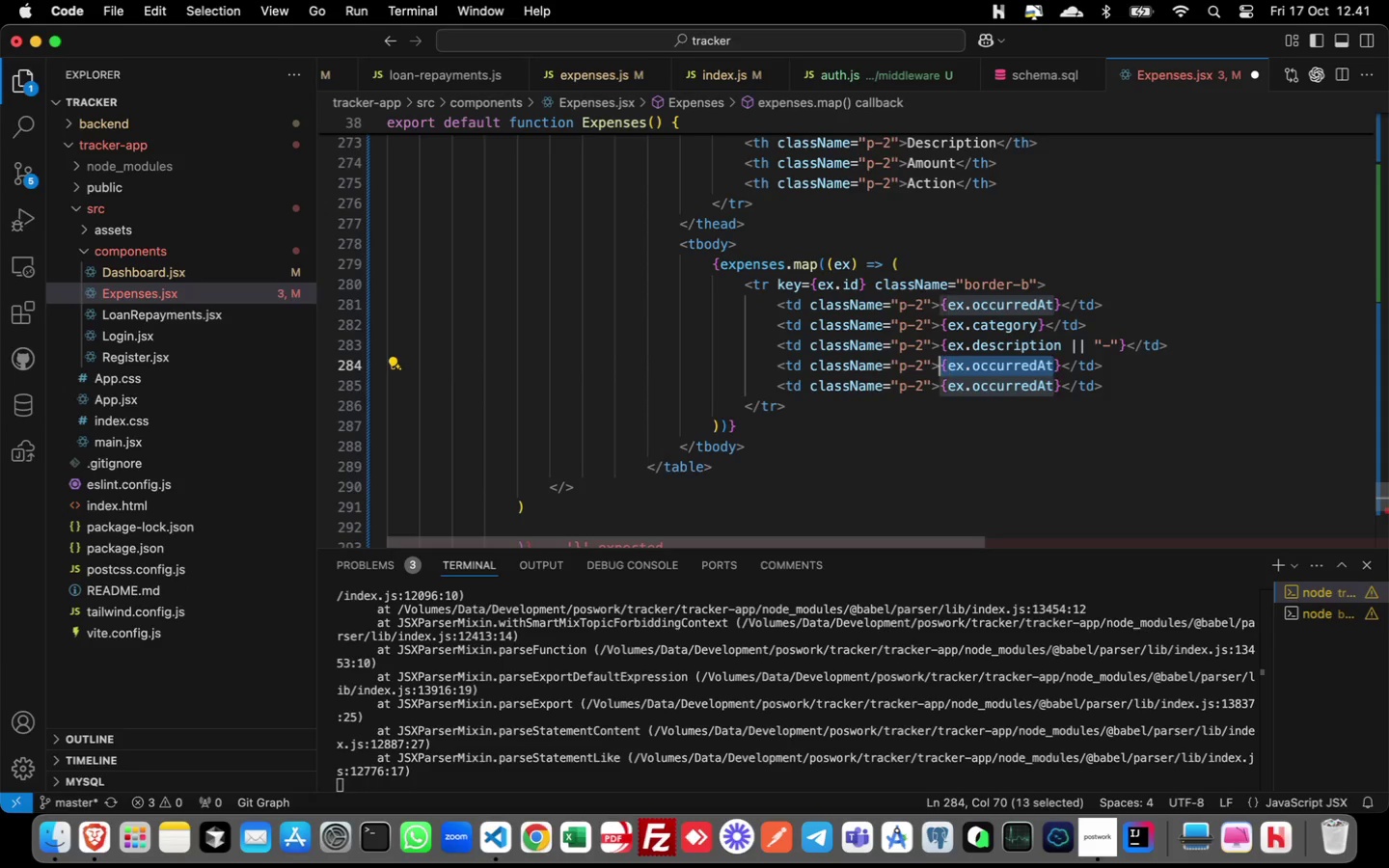 
key(Shift+ArrowLeft)
 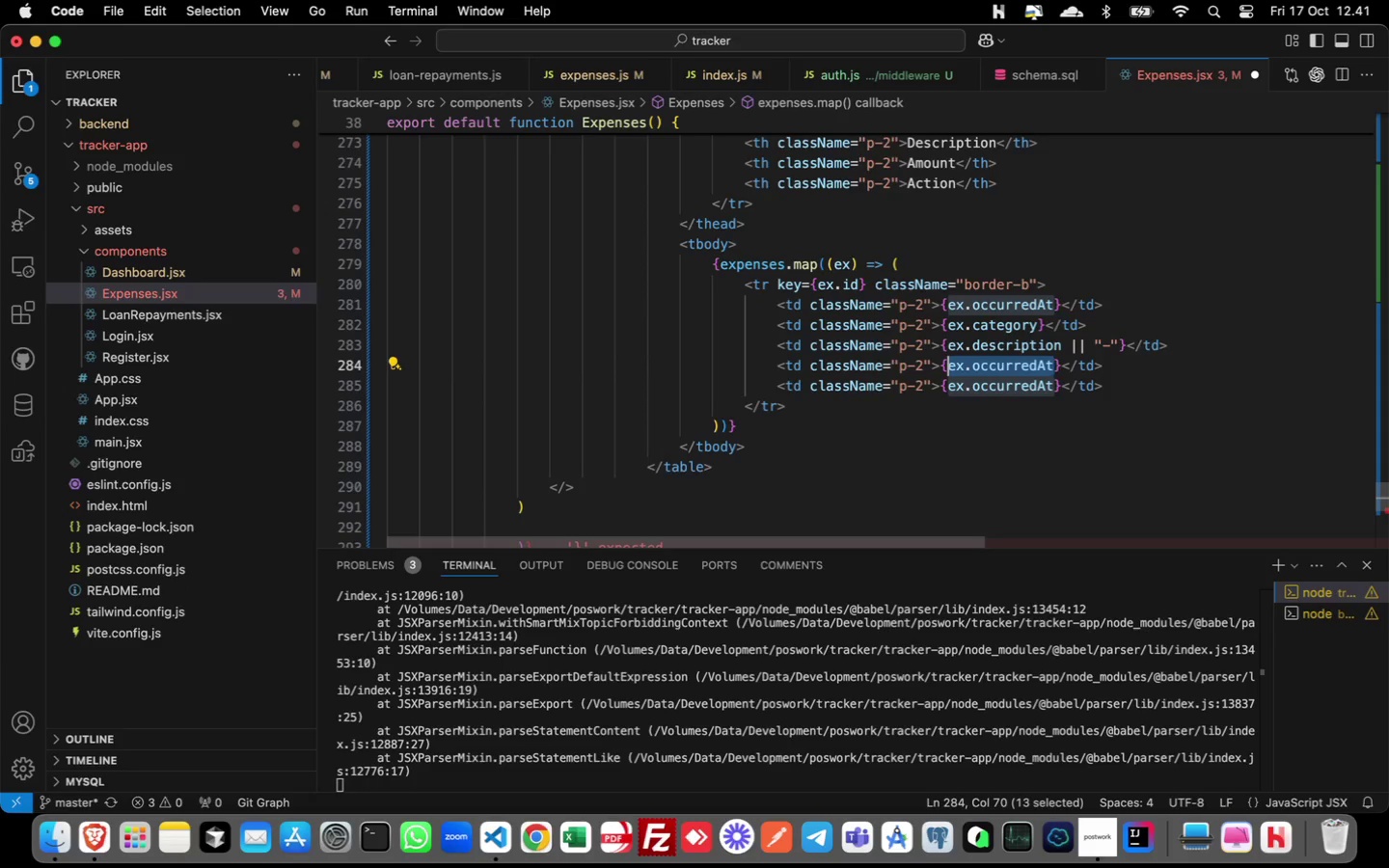 
key(Shift+ArrowRight)
 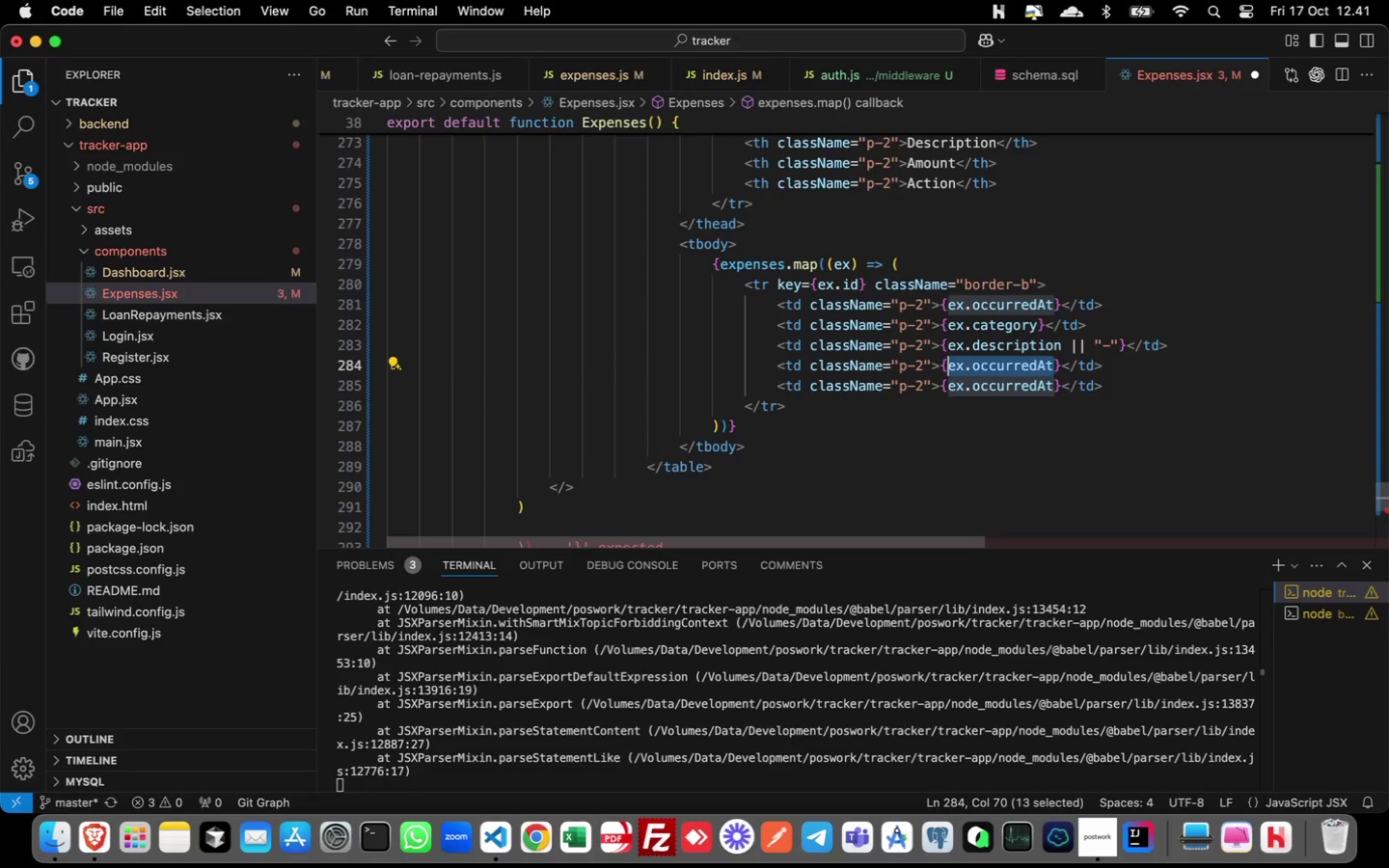 
type(formatCu)
 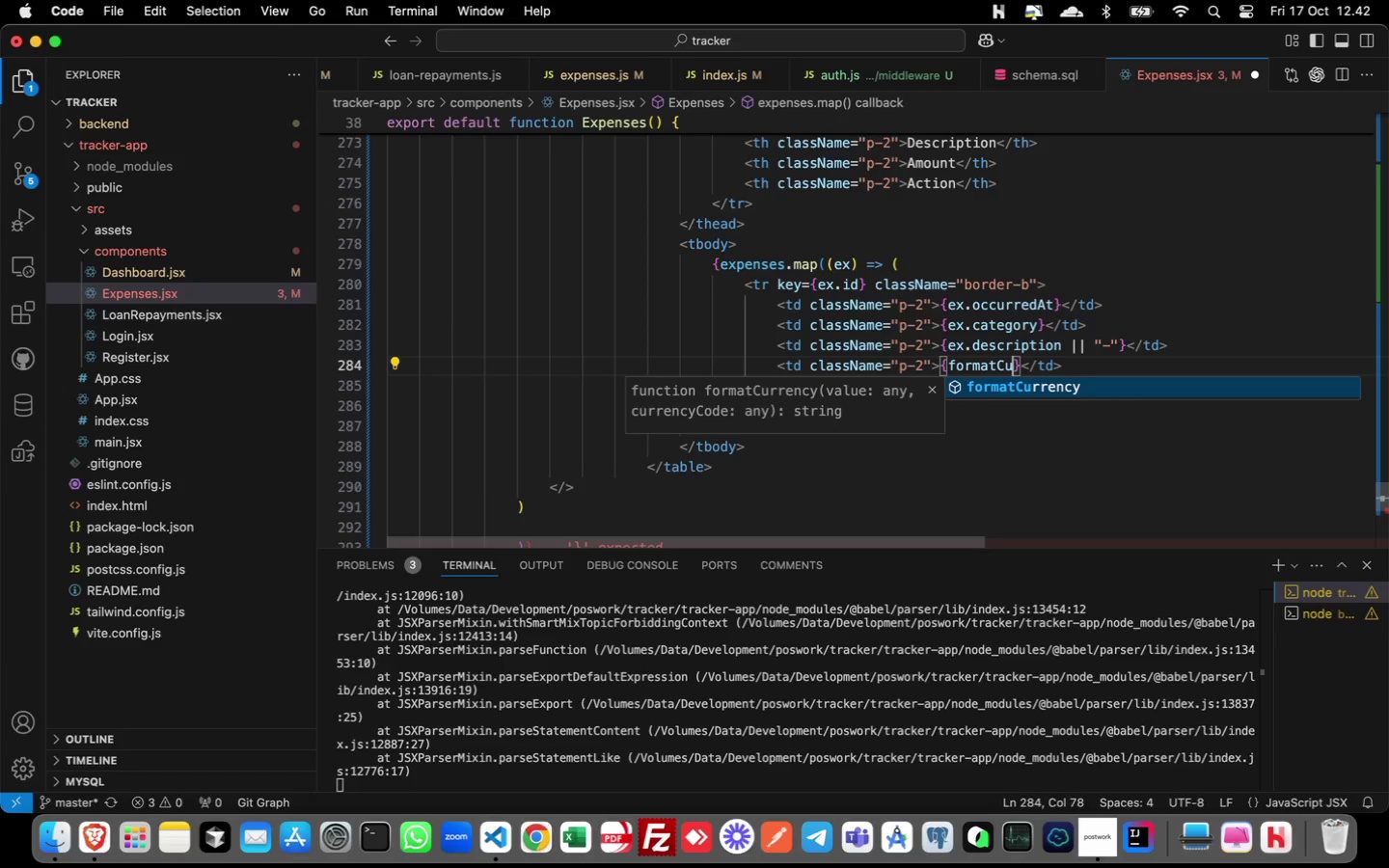 
key(Enter)
 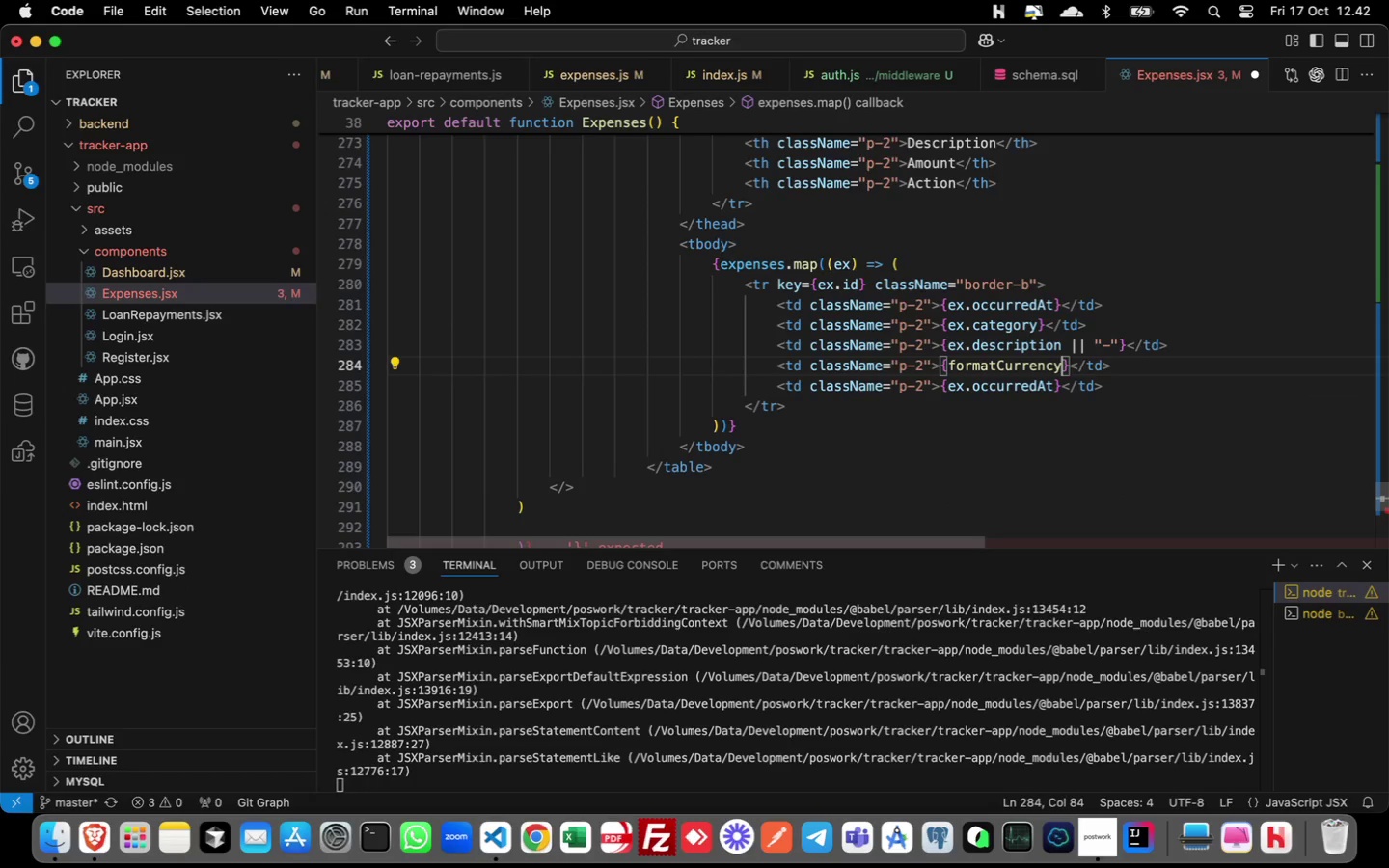 
type((ex.amount, ex.curr)
 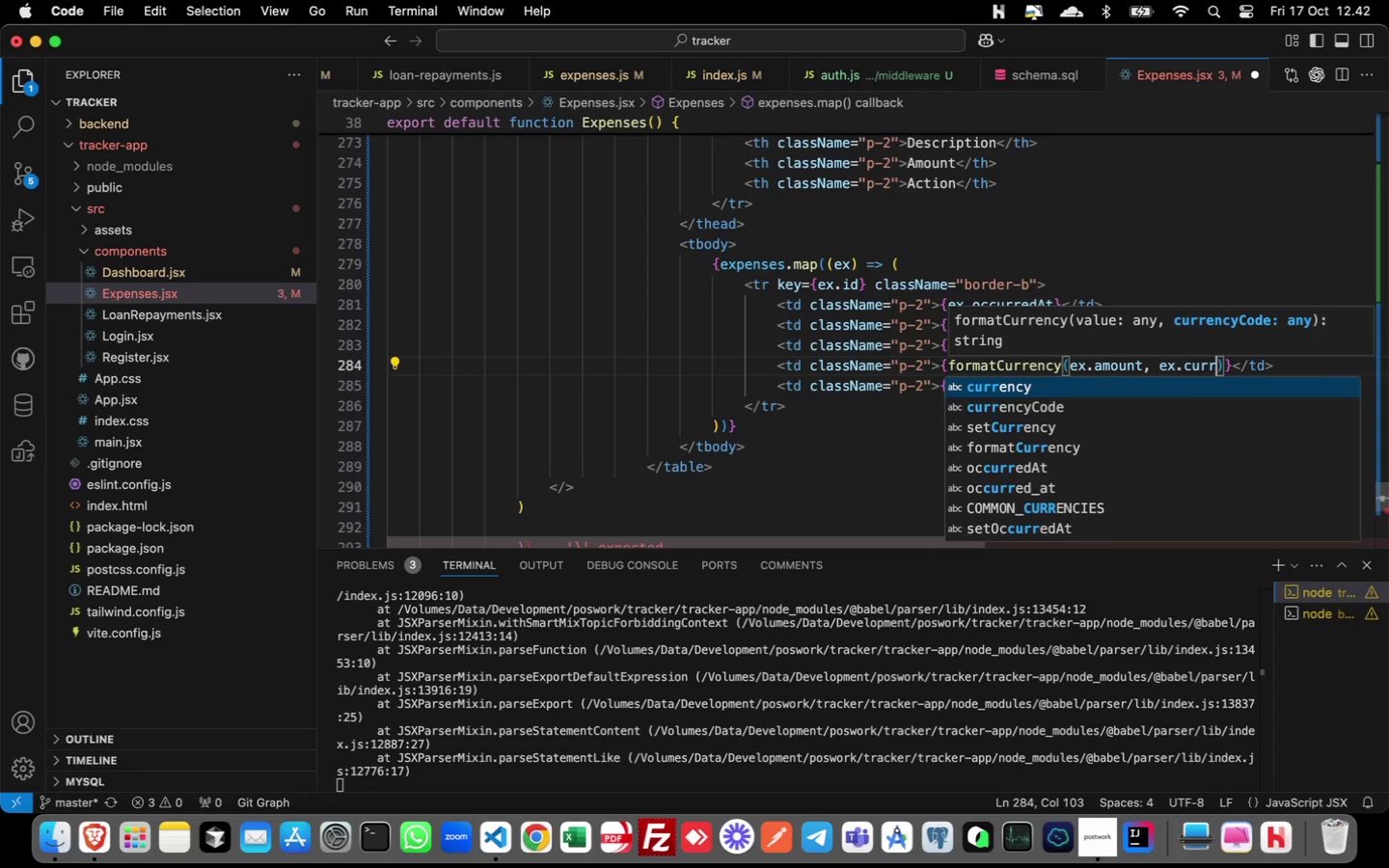 
key(Enter)
 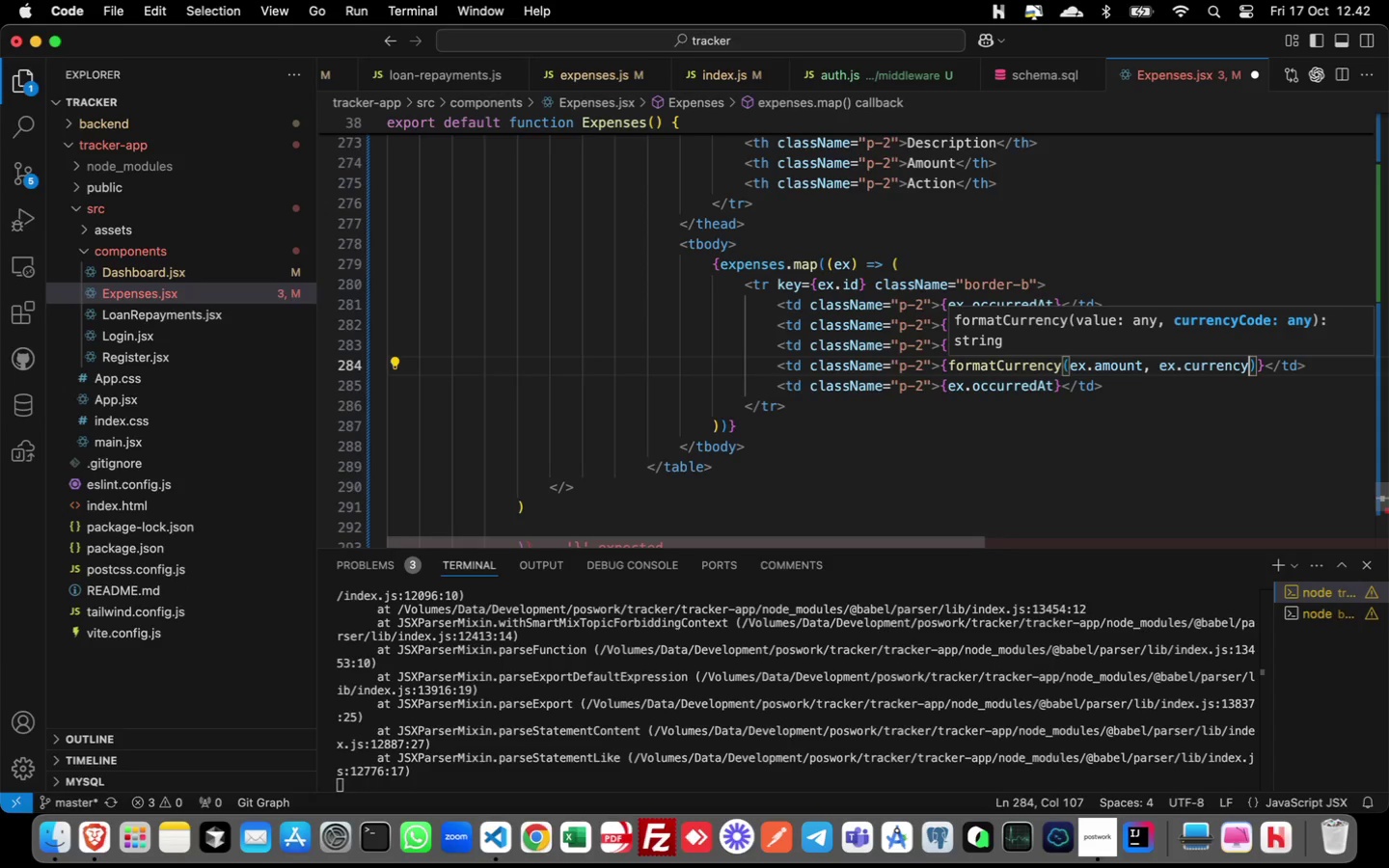 
key(ArrowDown)
 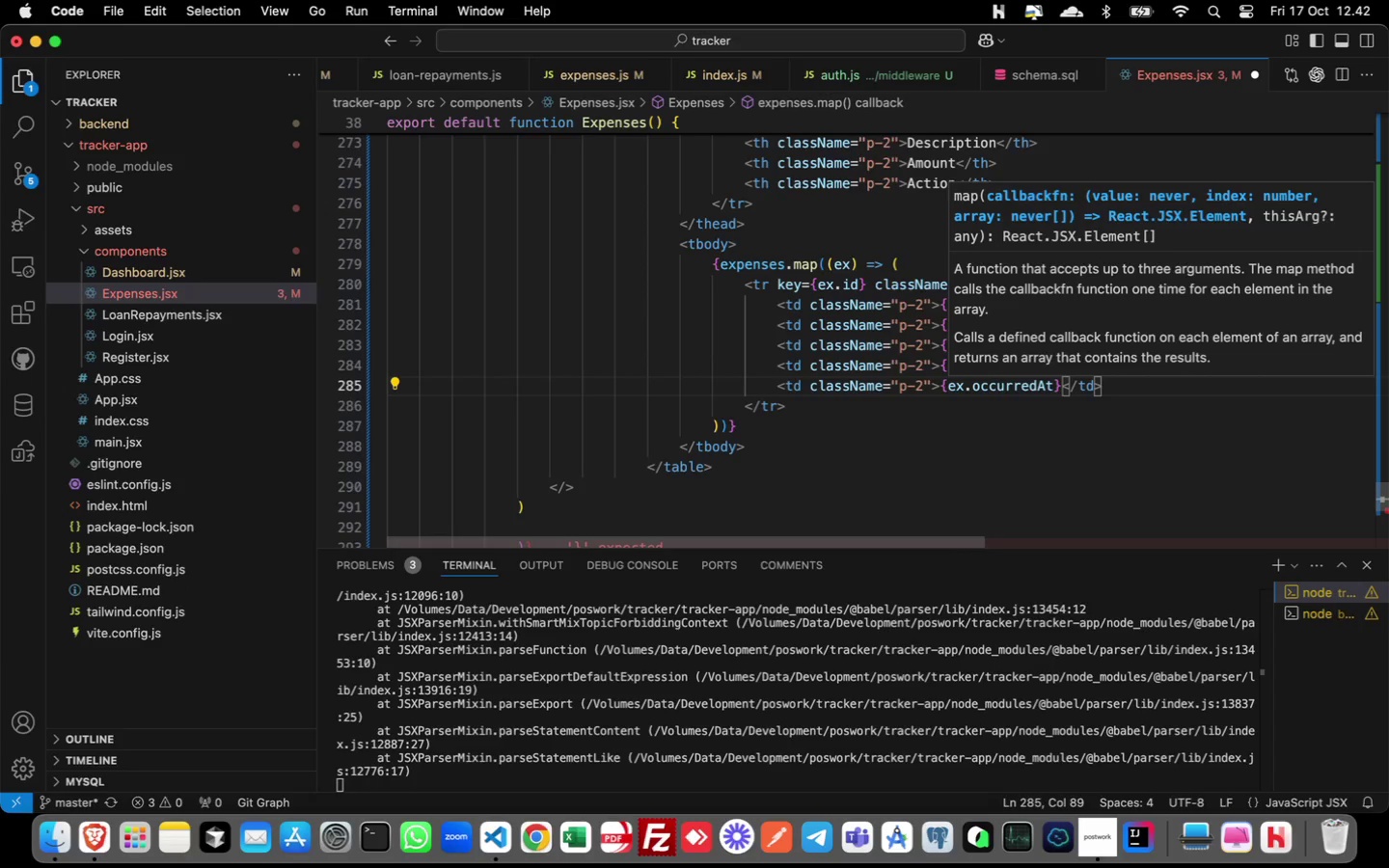 
key(ArrowLeft)
 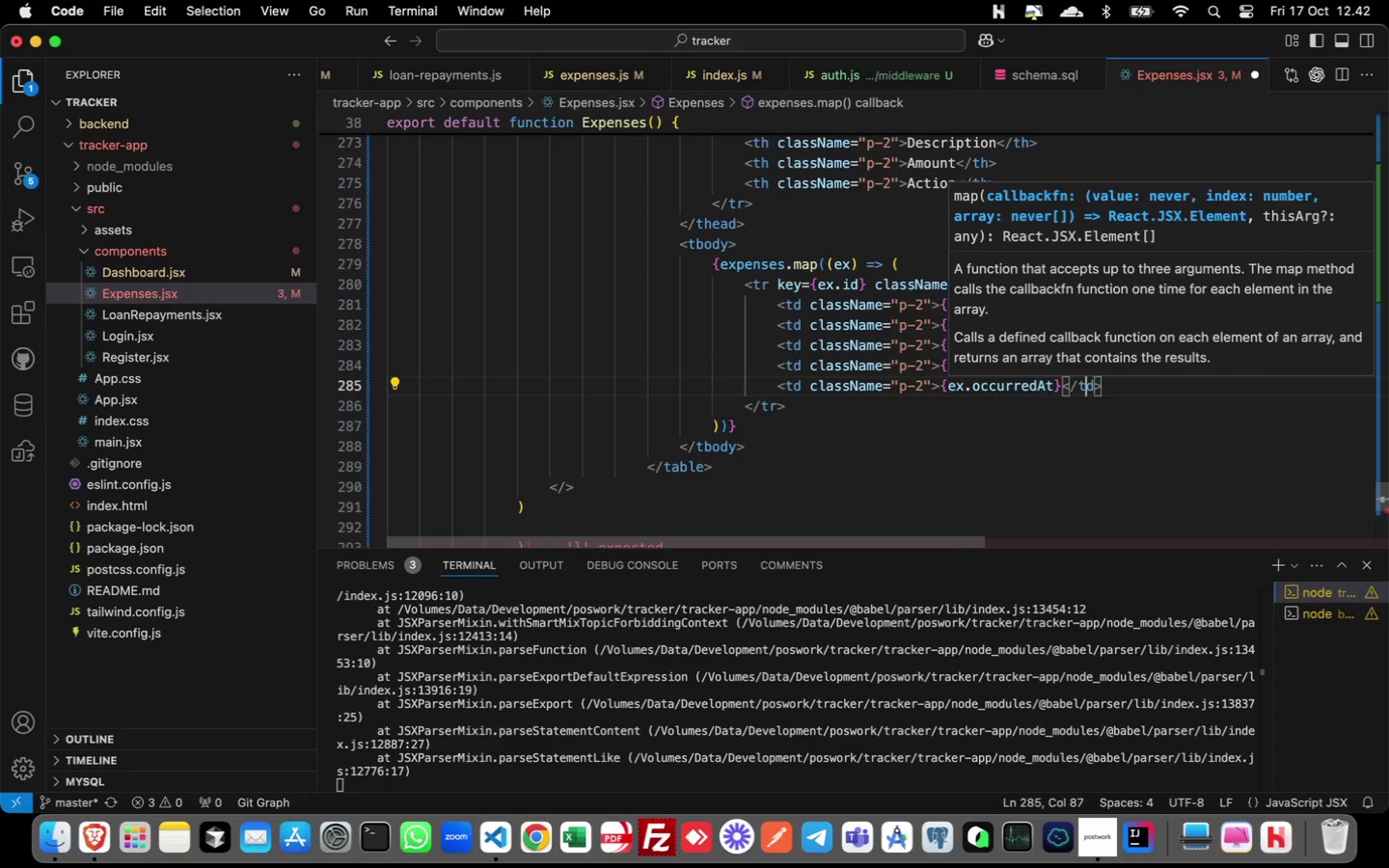 
key(ArrowLeft)
 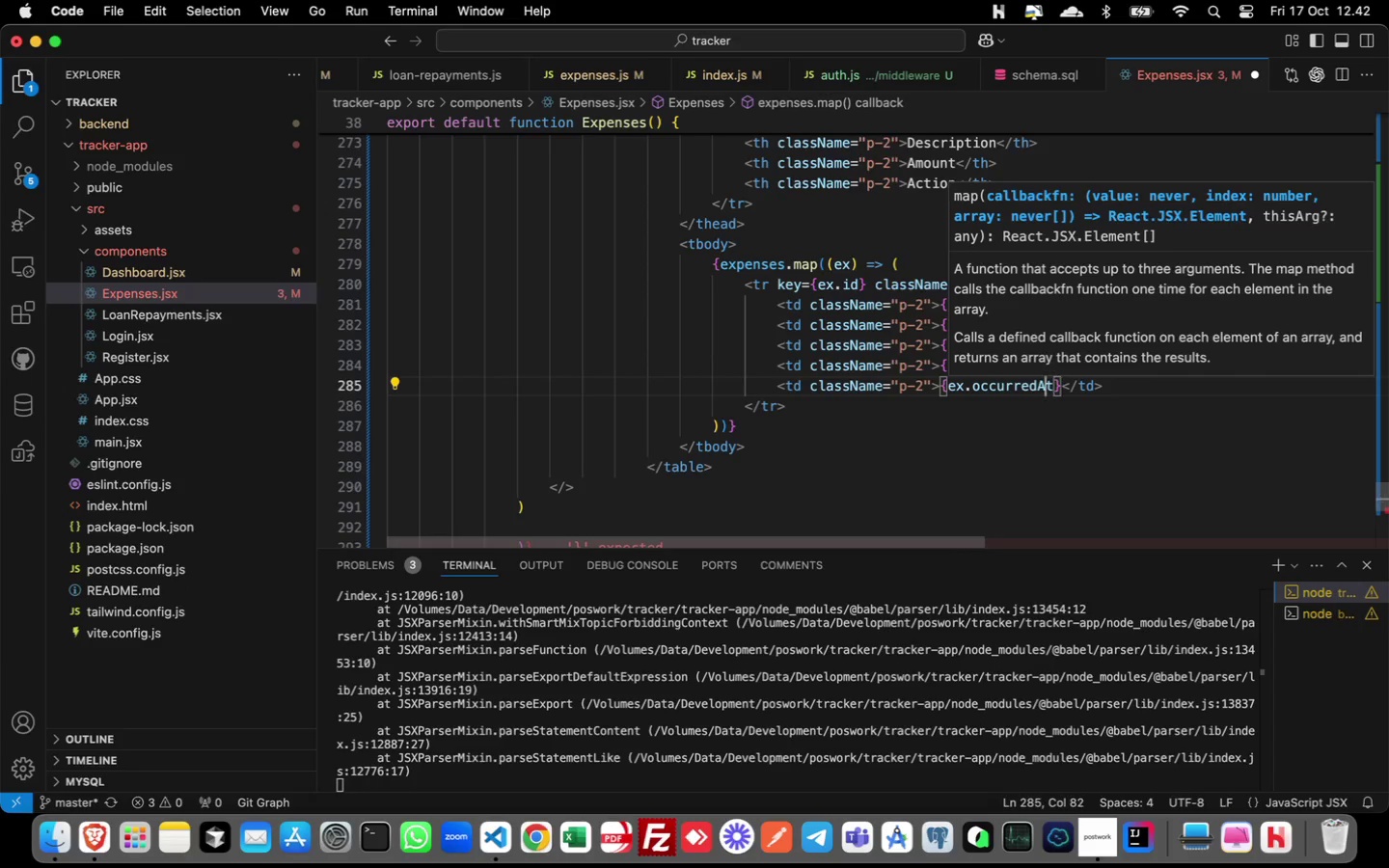 
hold_key(key=ArrowLeft, duration=1.51)
 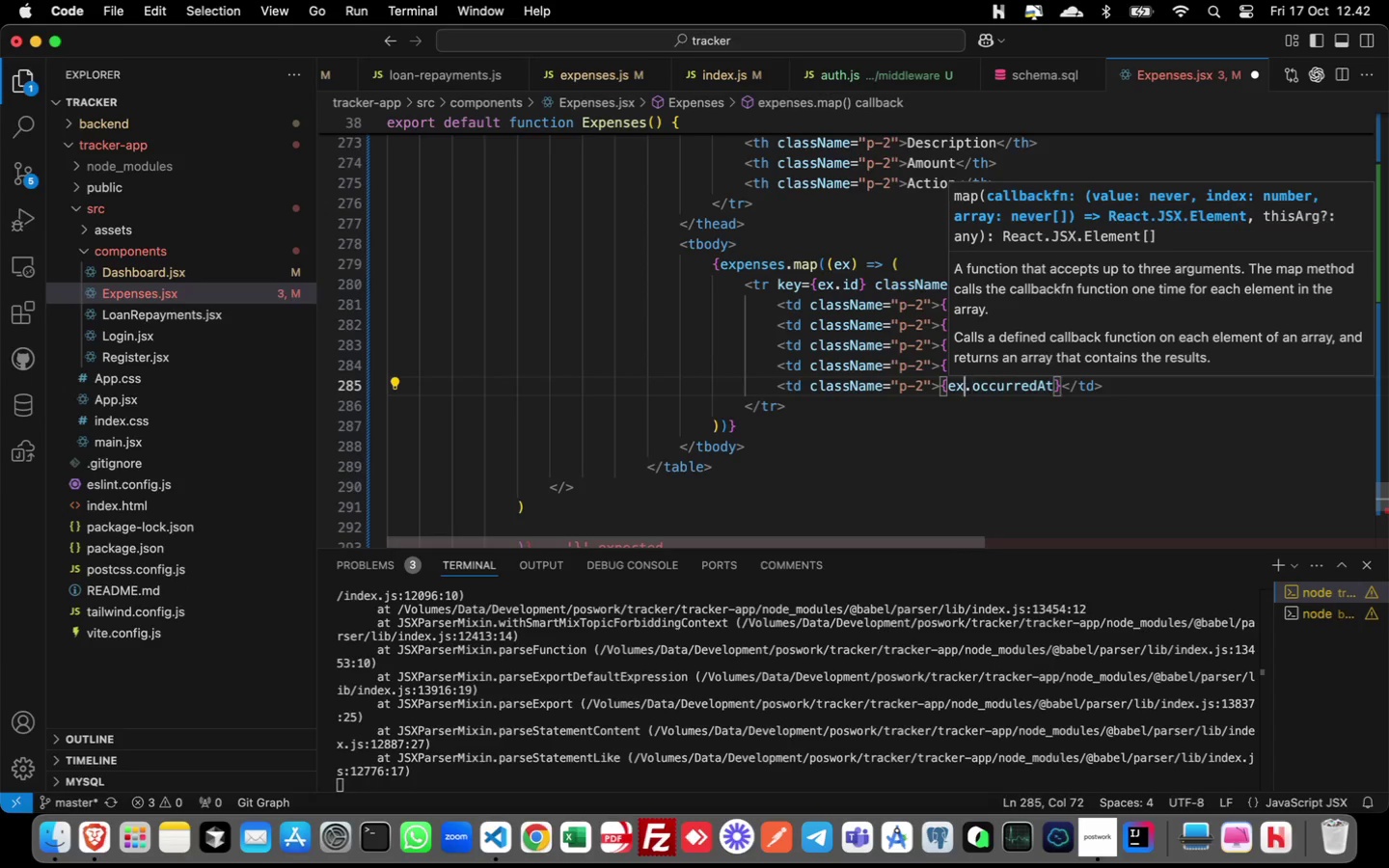 
hold_key(key=ArrowLeft, duration=0.31)
 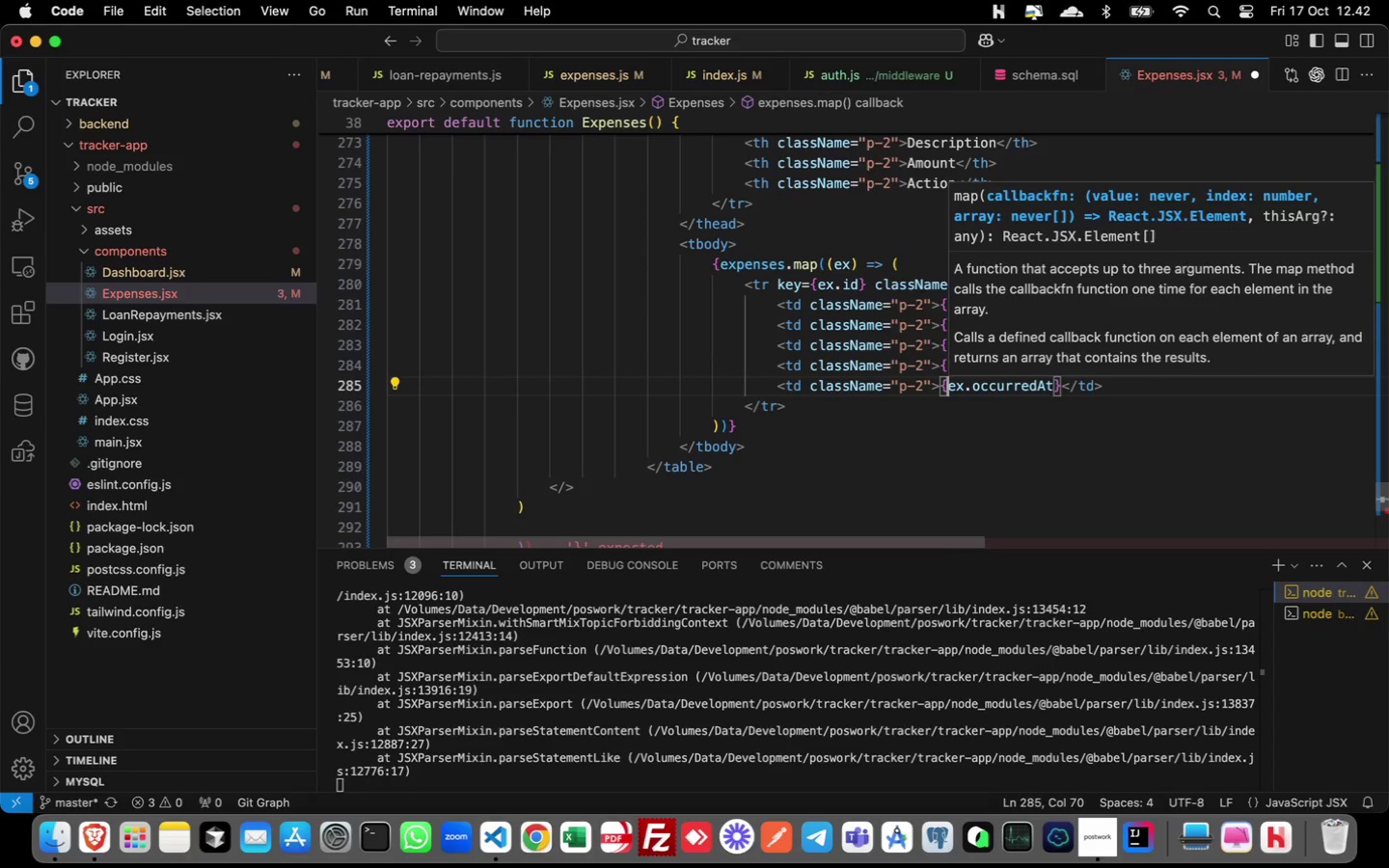 
key(ArrowLeft)
 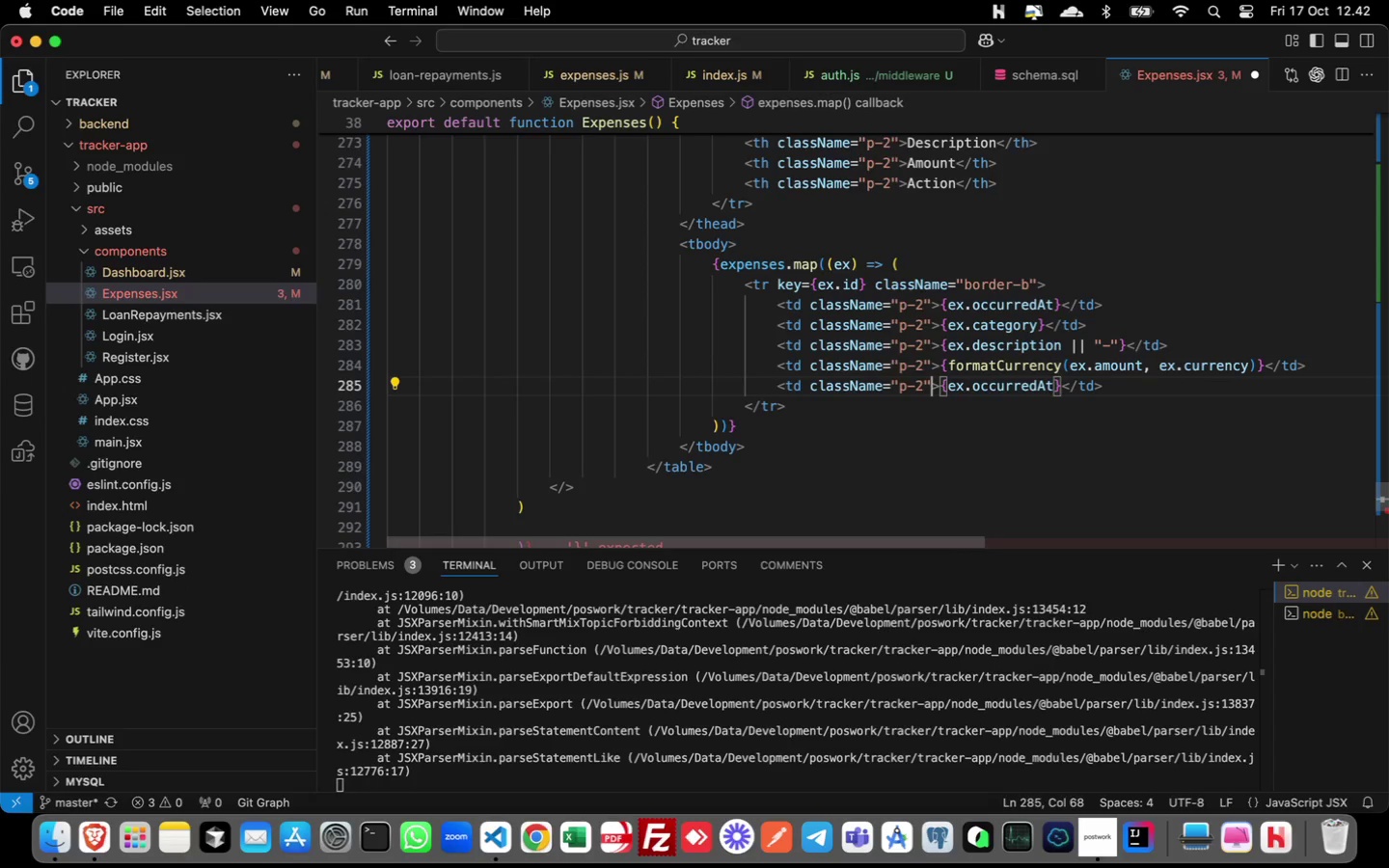 
key(ArrowLeft)
 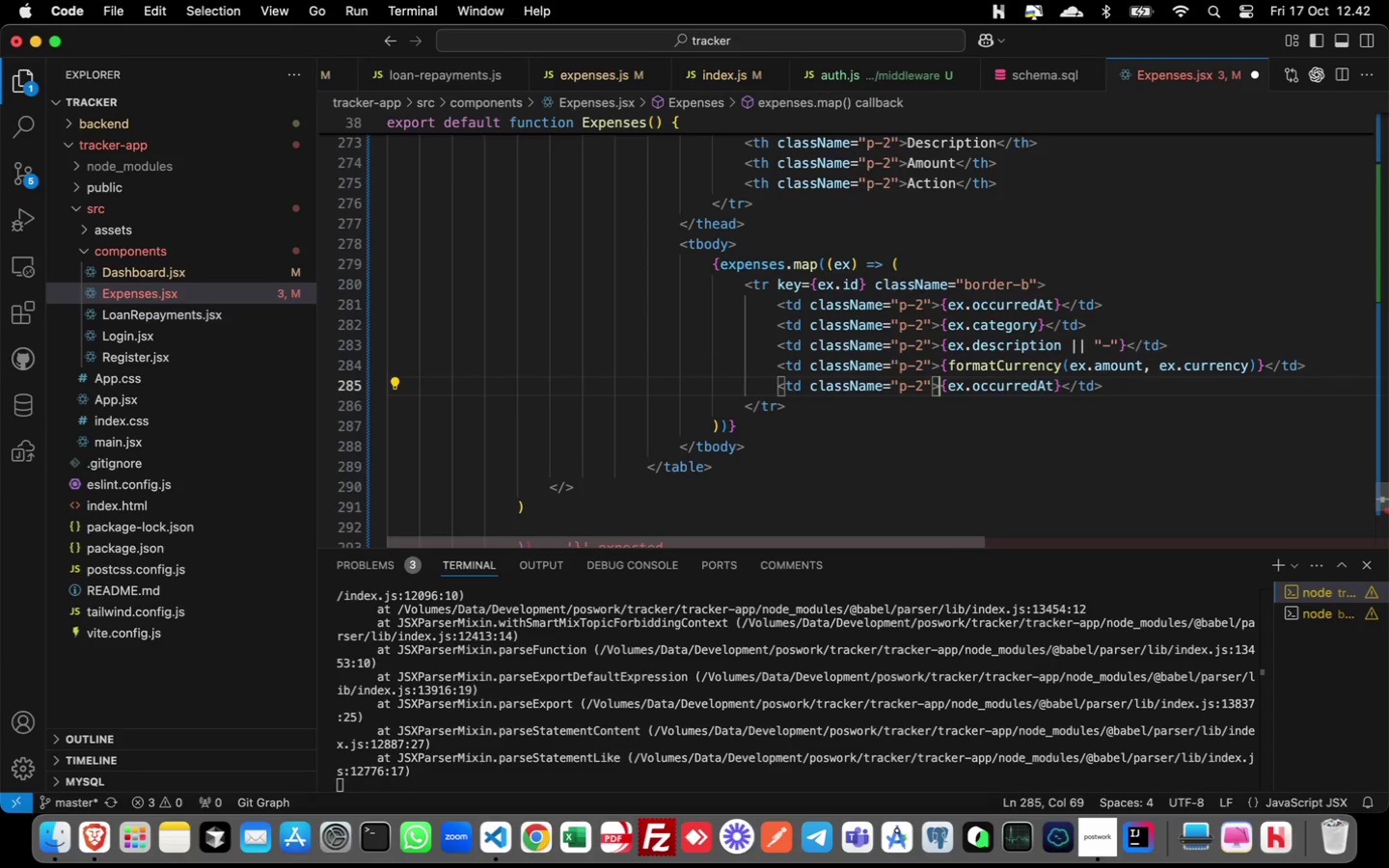 
key(ArrowRight)
 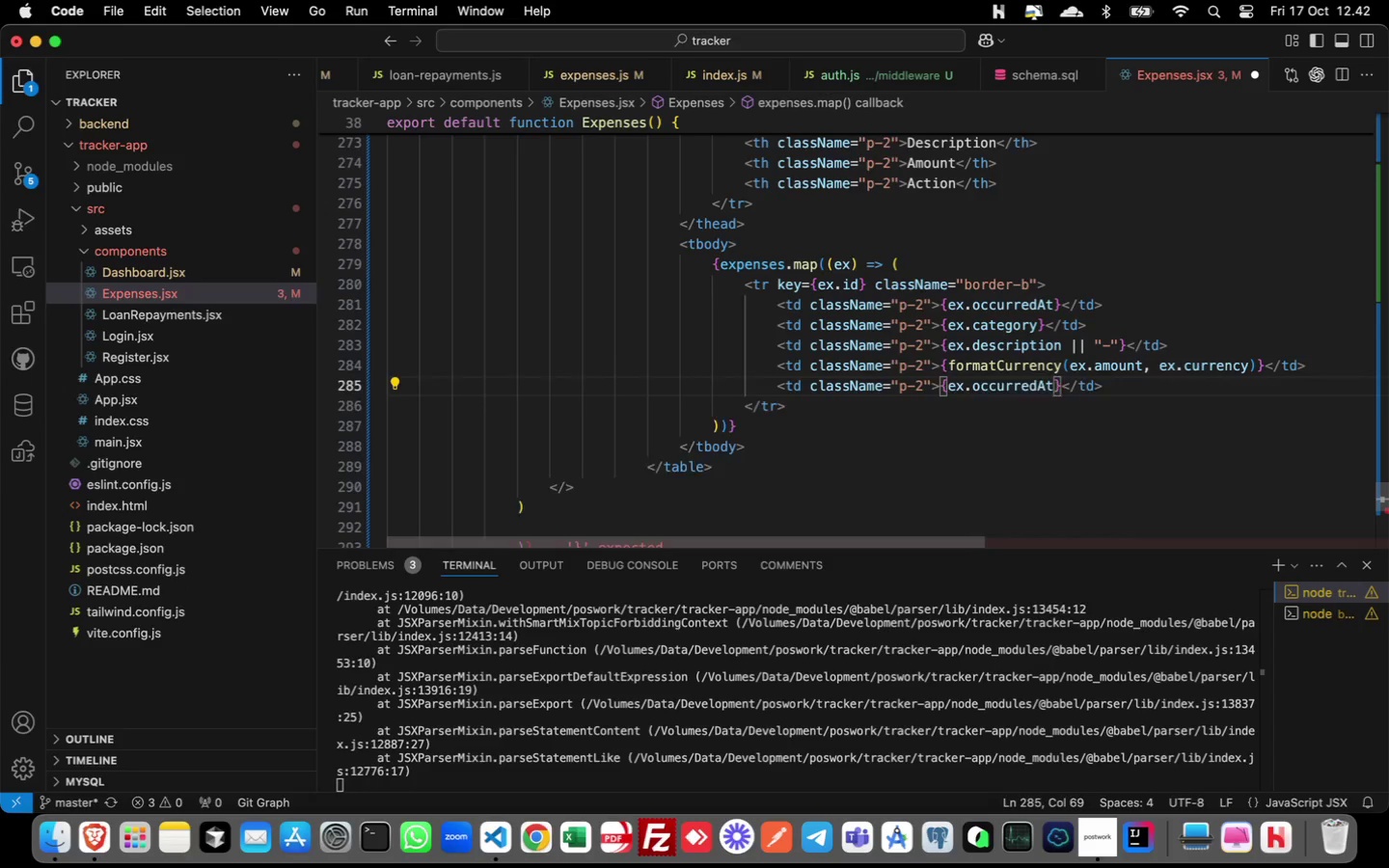 
key(Enter)
 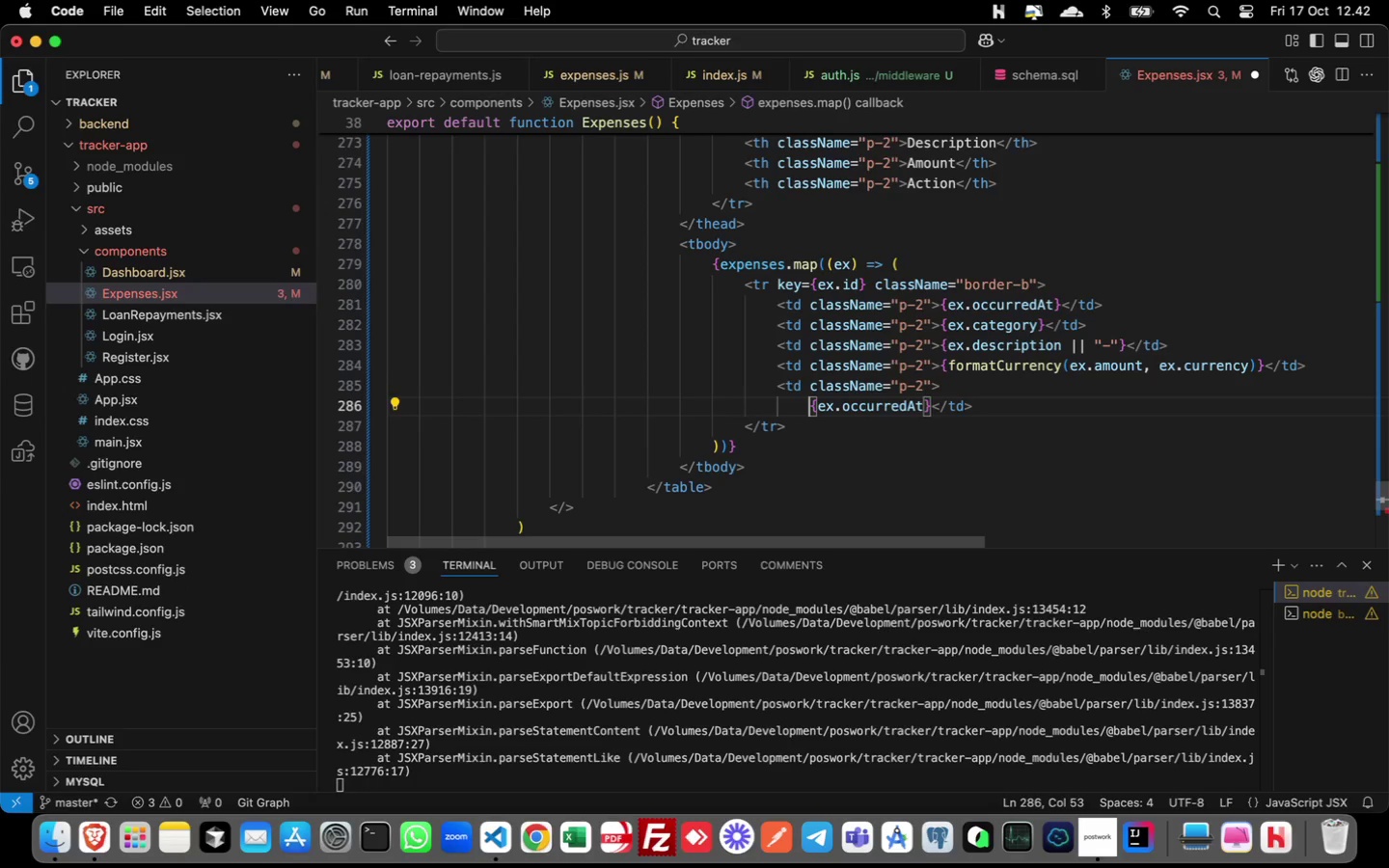 
hold_key(key=ShiftLeft, duration=0.55)
 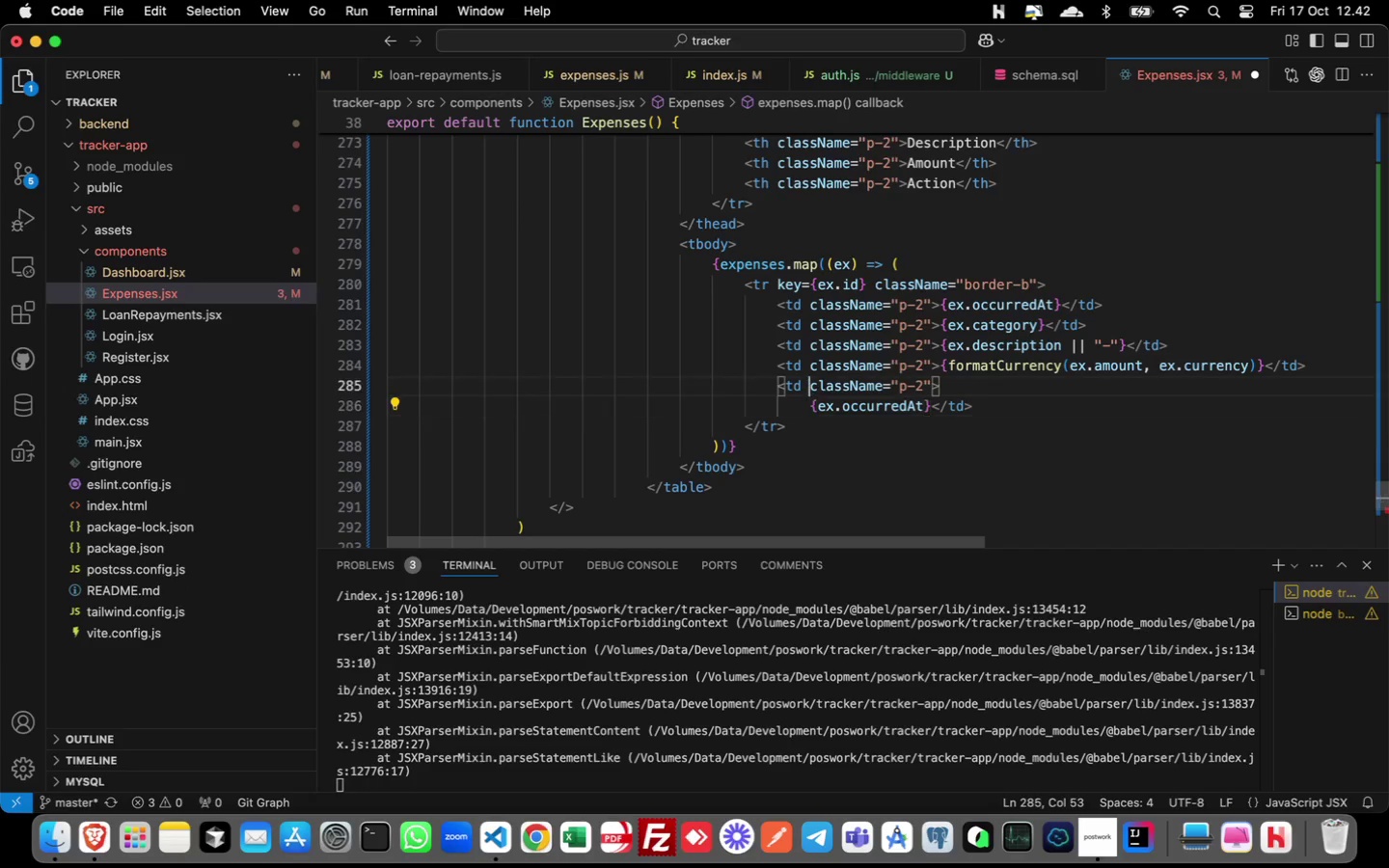 
key(ArrowUp)
 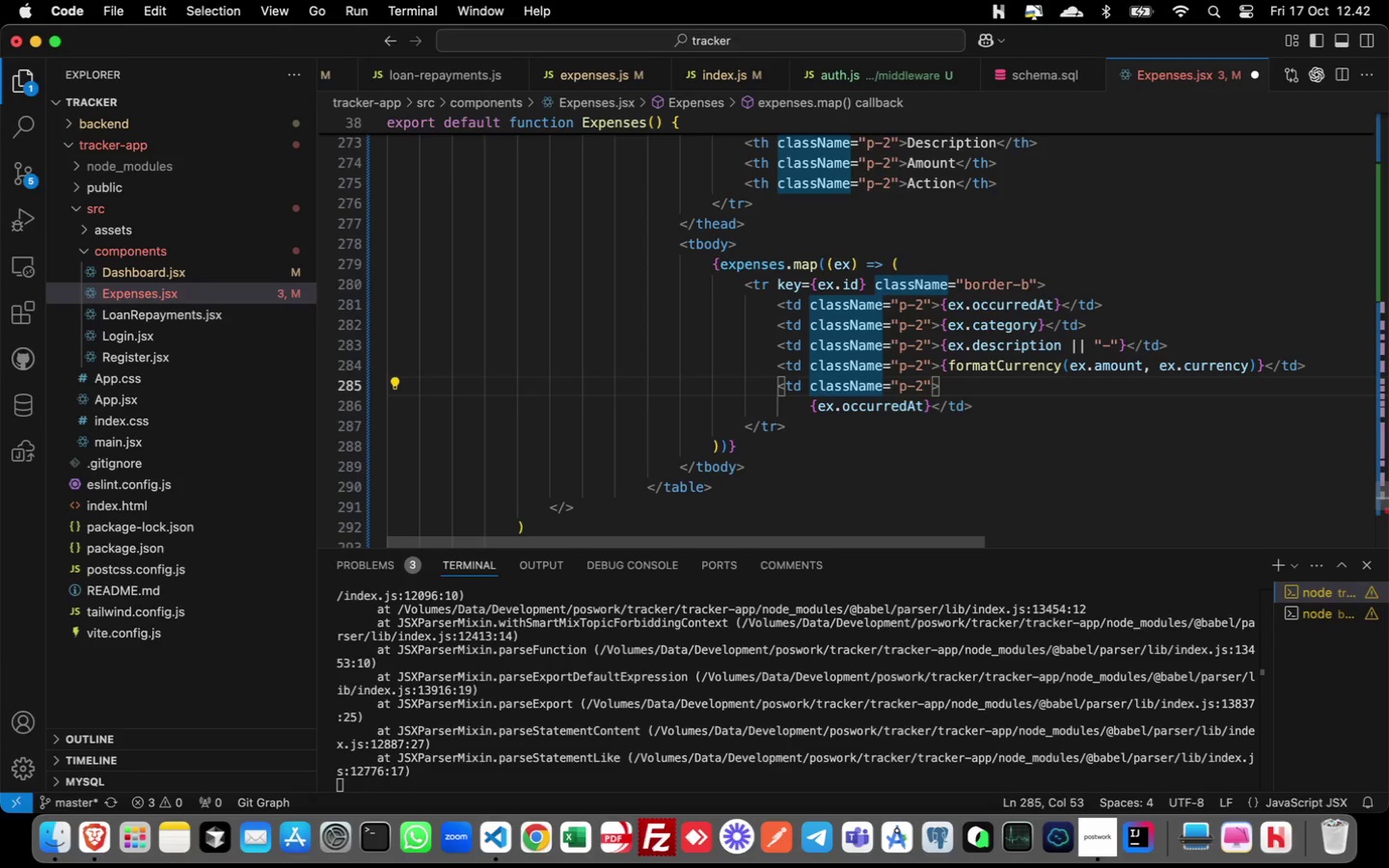 
key(Meta+ArrowRight)
 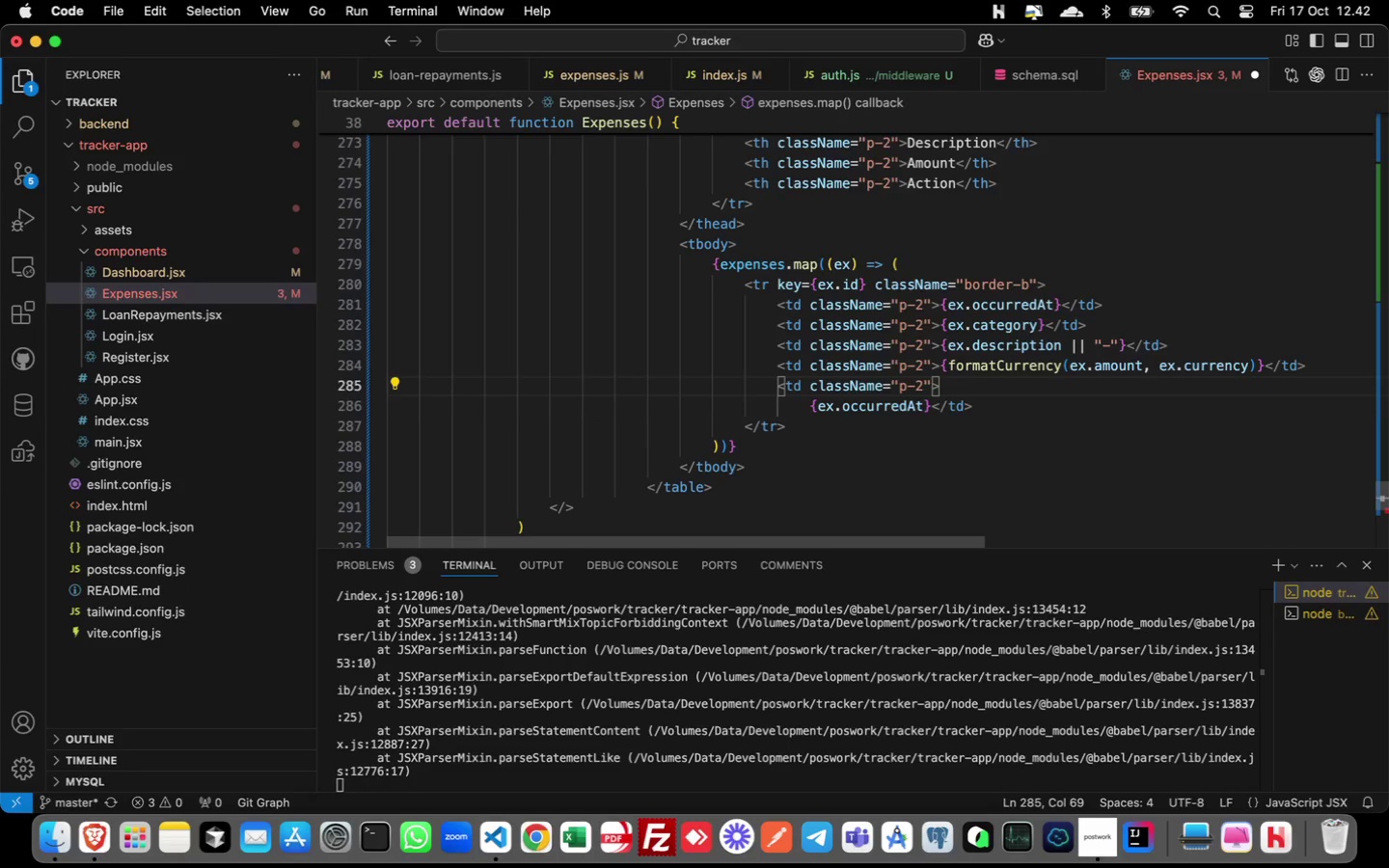 
key(ArrowDown)
 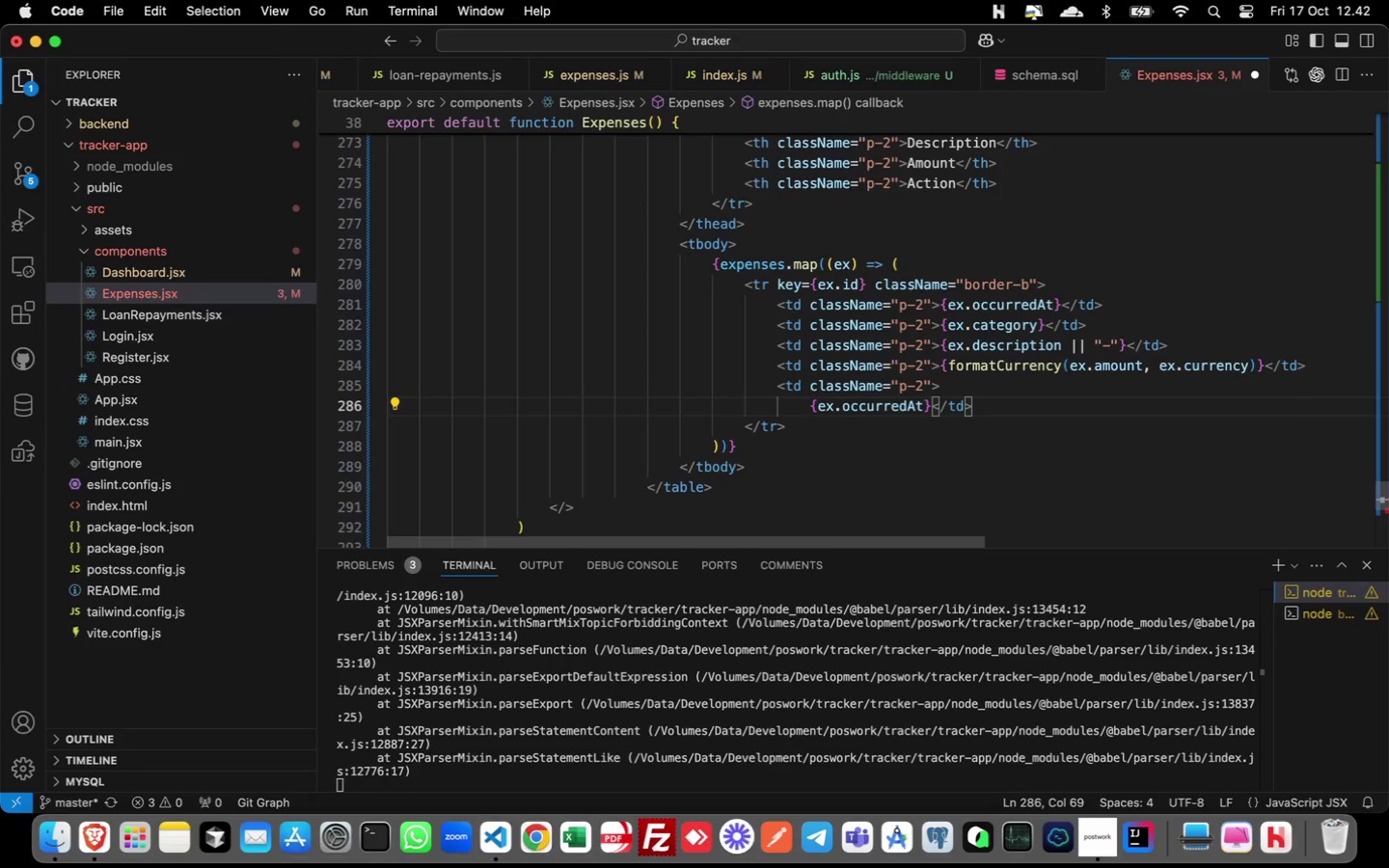 
key(ArrowLeft)
 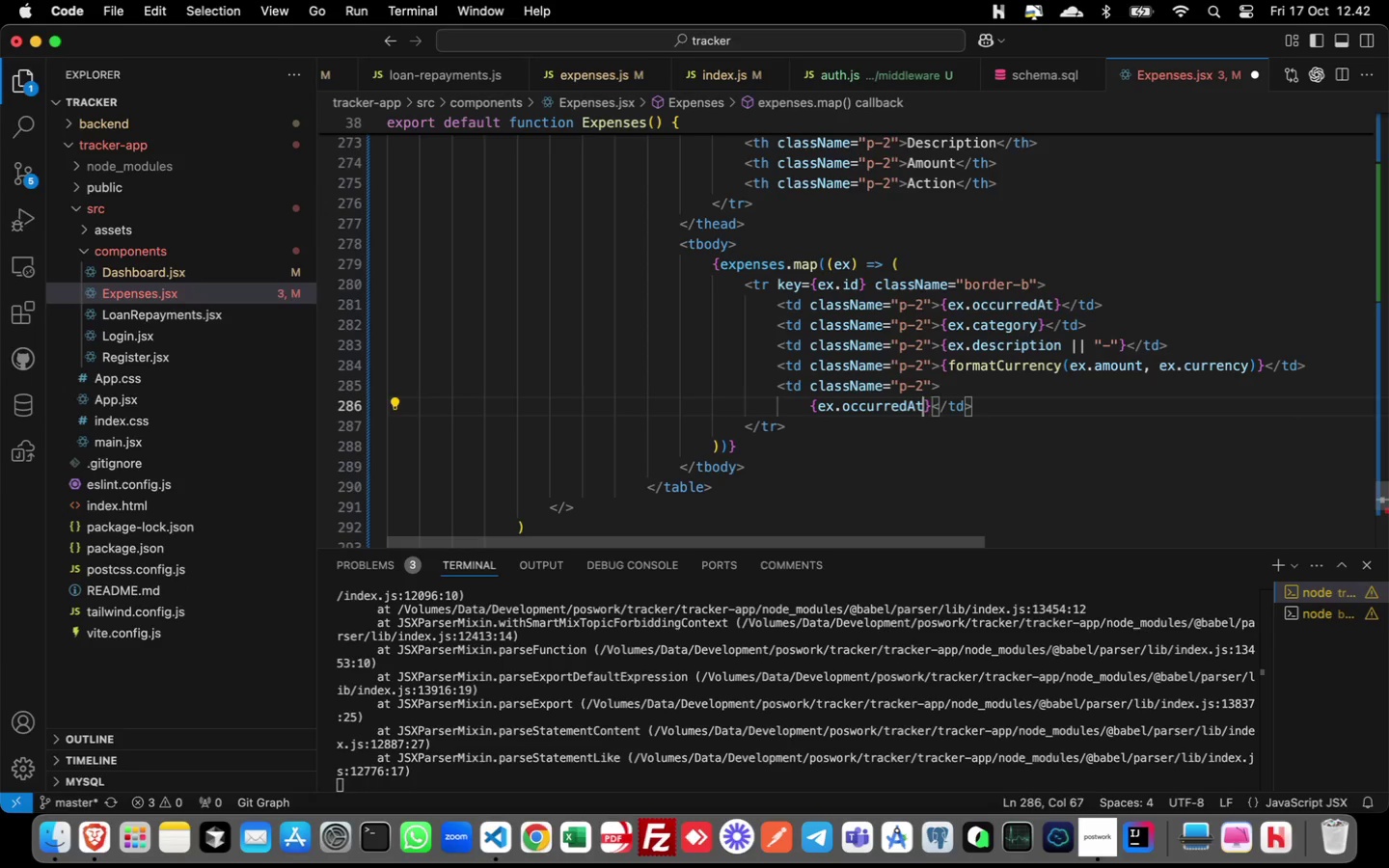 
key(ArrowLeft)
 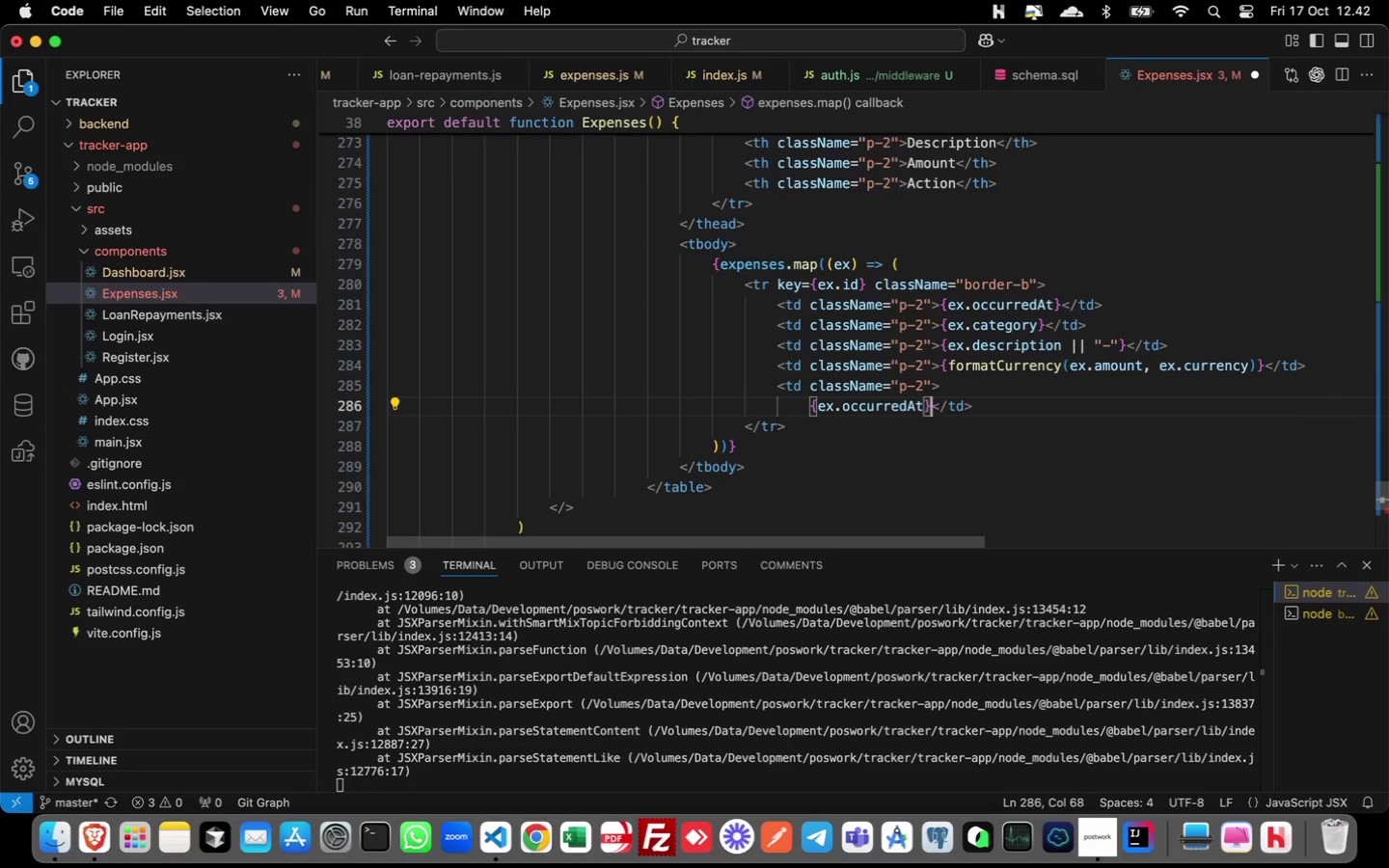 
key(ArrowRight)
 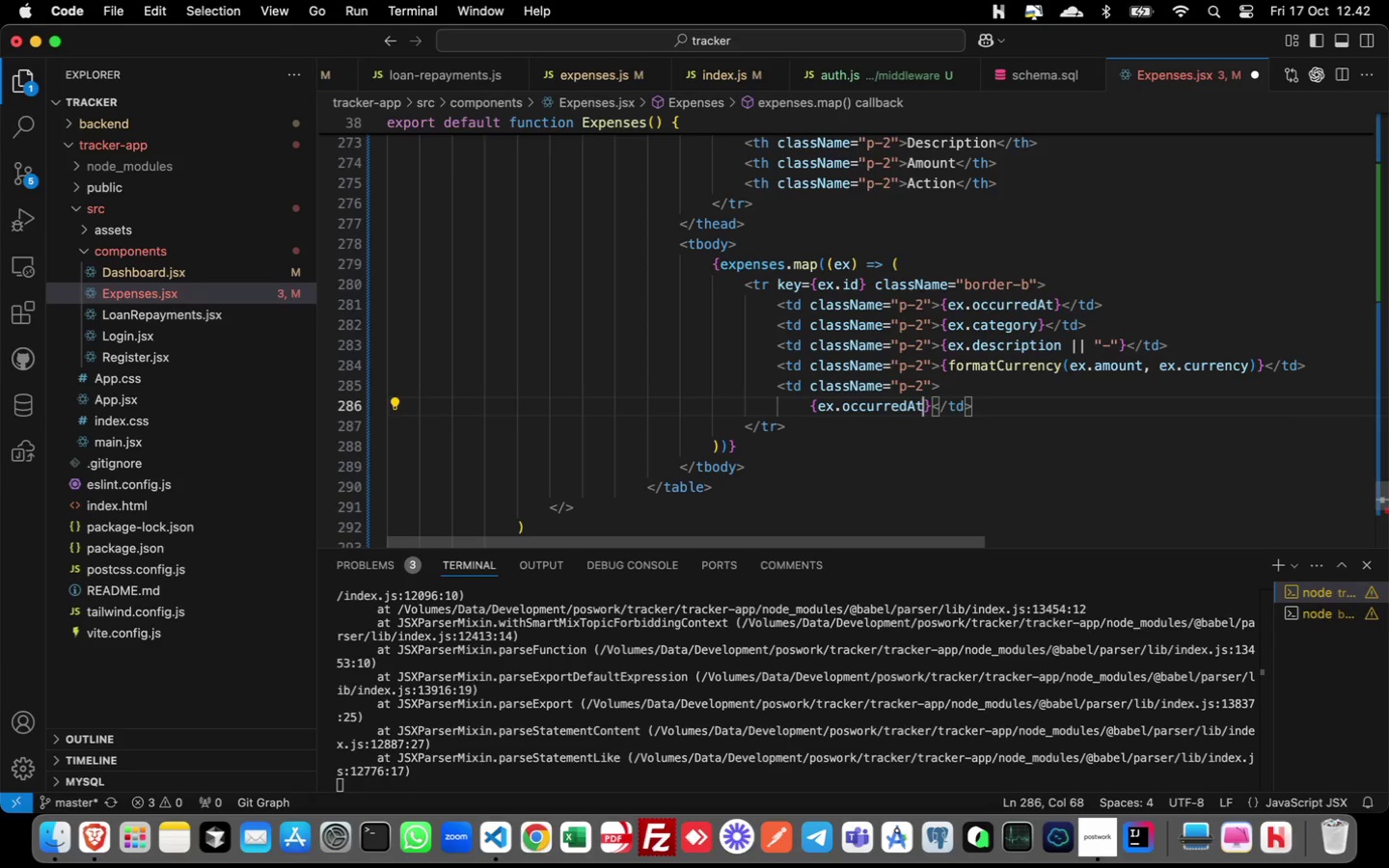 
key(ArrowLeft)
 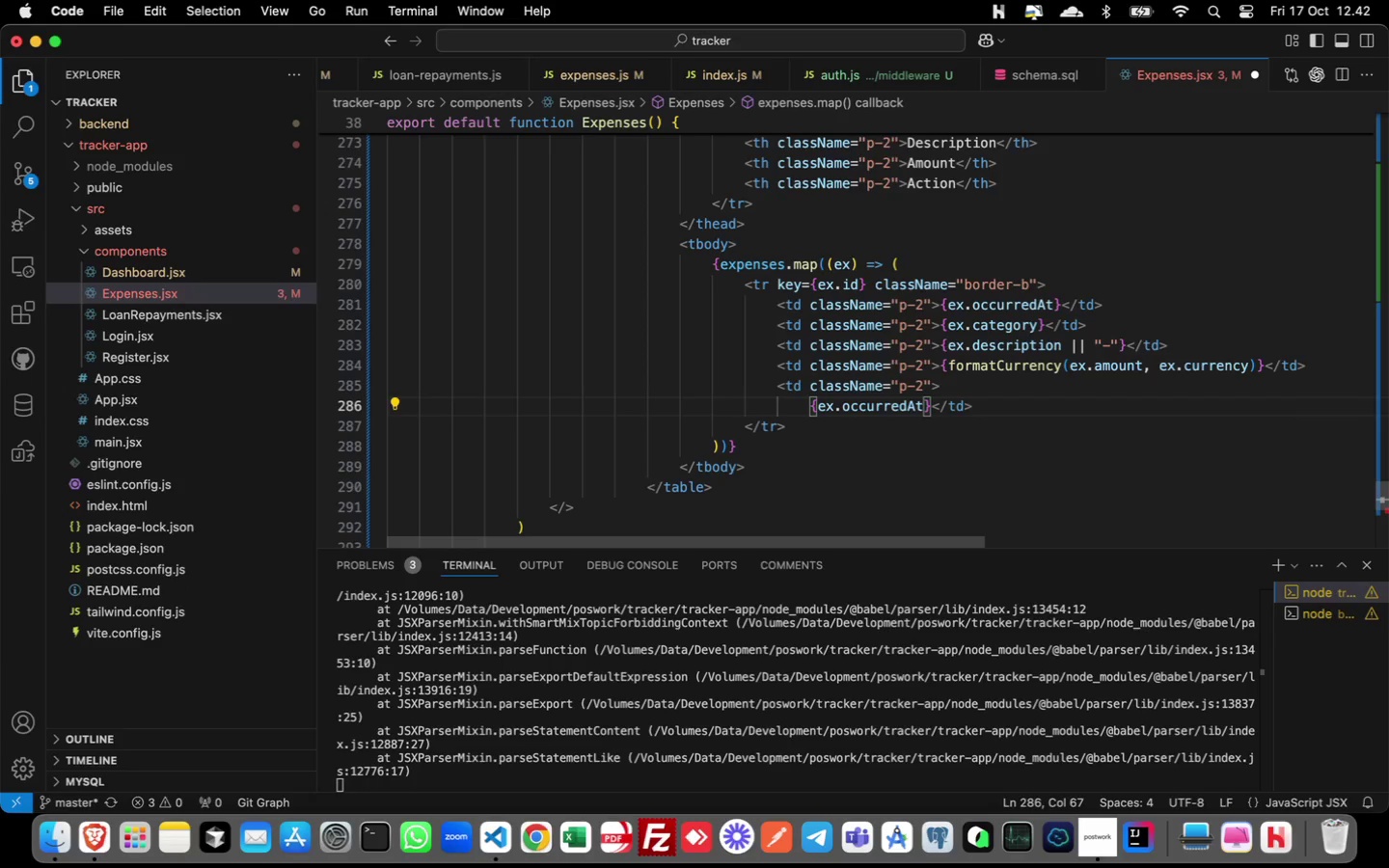 
key(ArrowRight)
 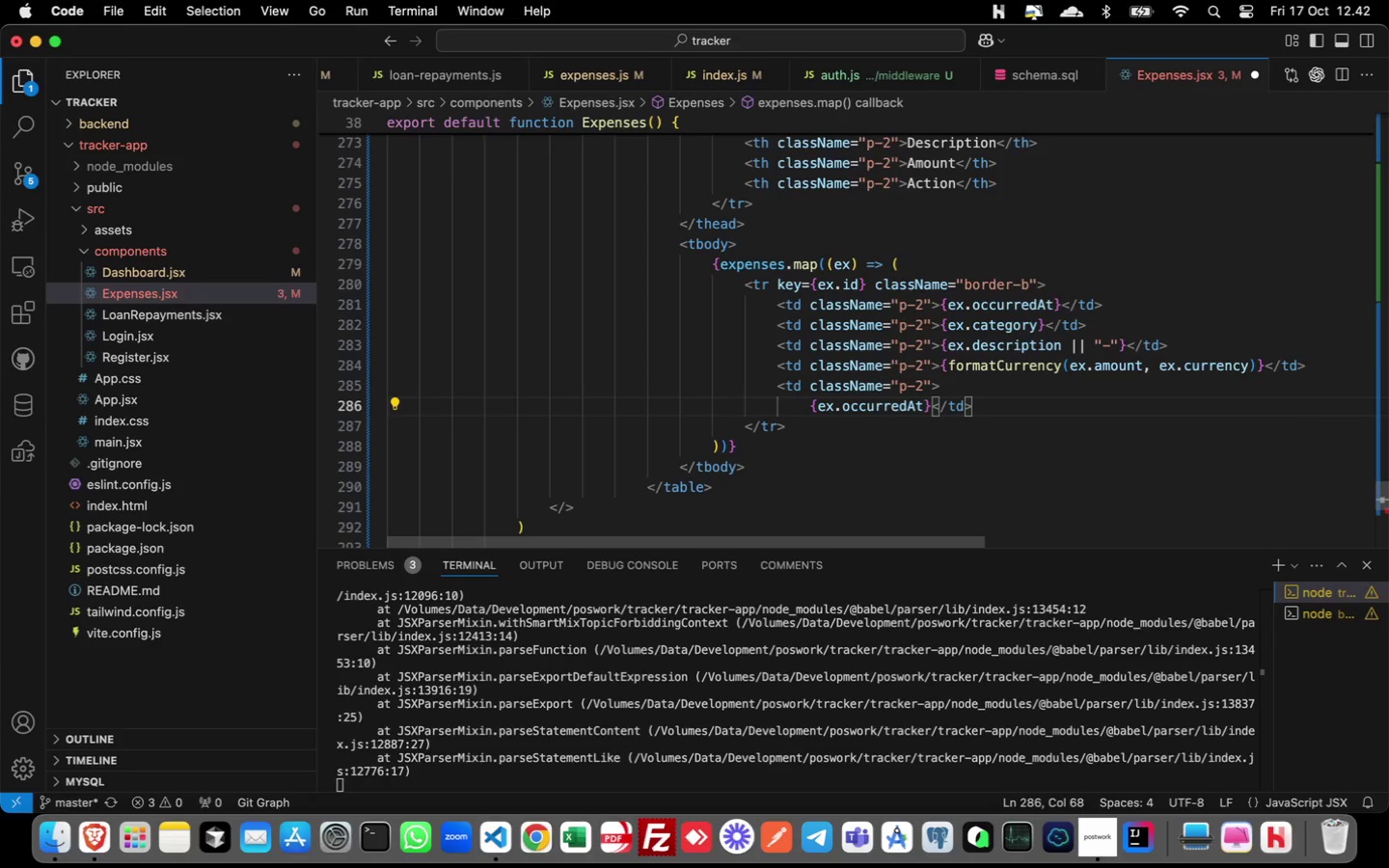 
key(Enter)
 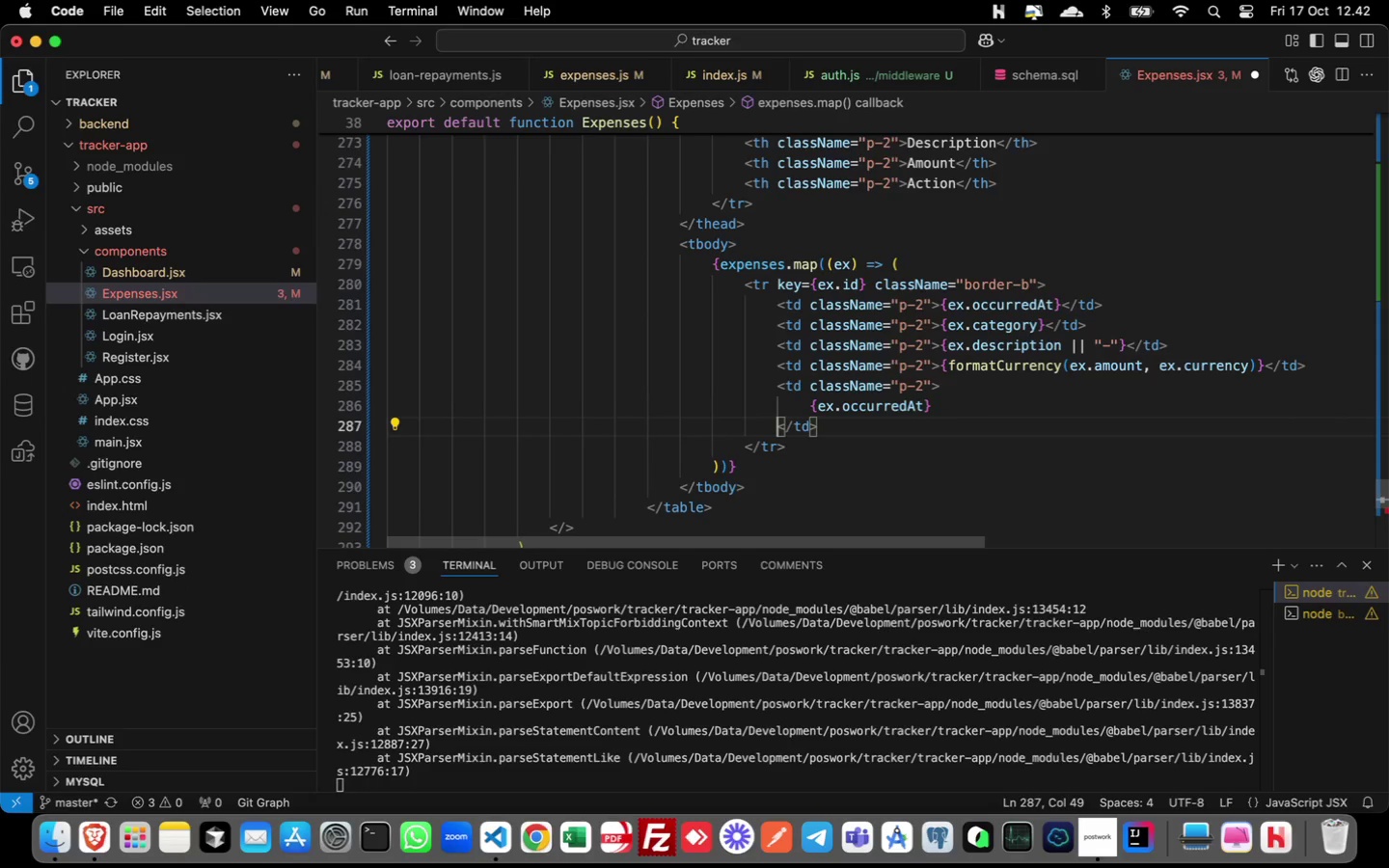 
key(ArrowUp)
 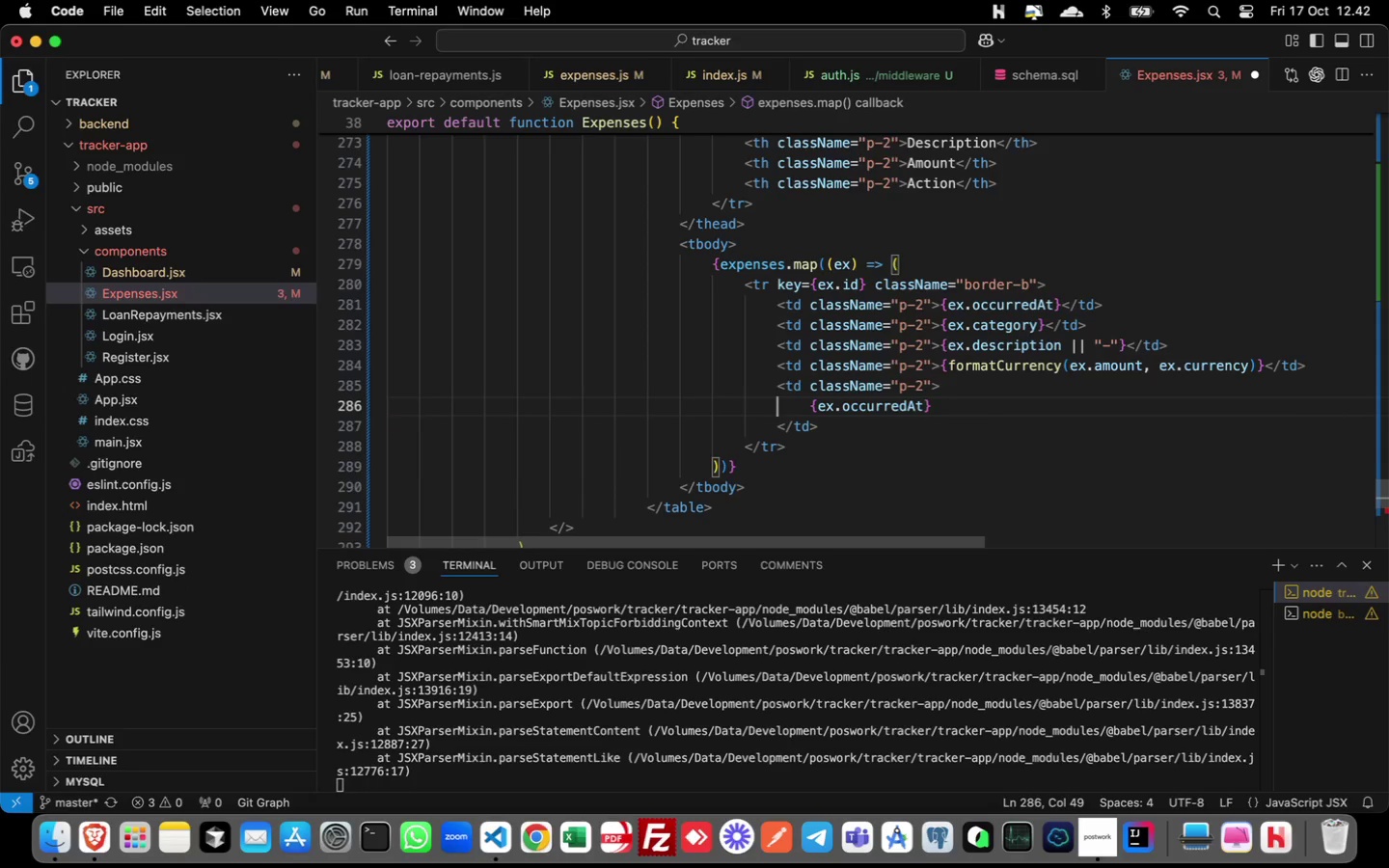 
key(Meta+ArrowRight)
 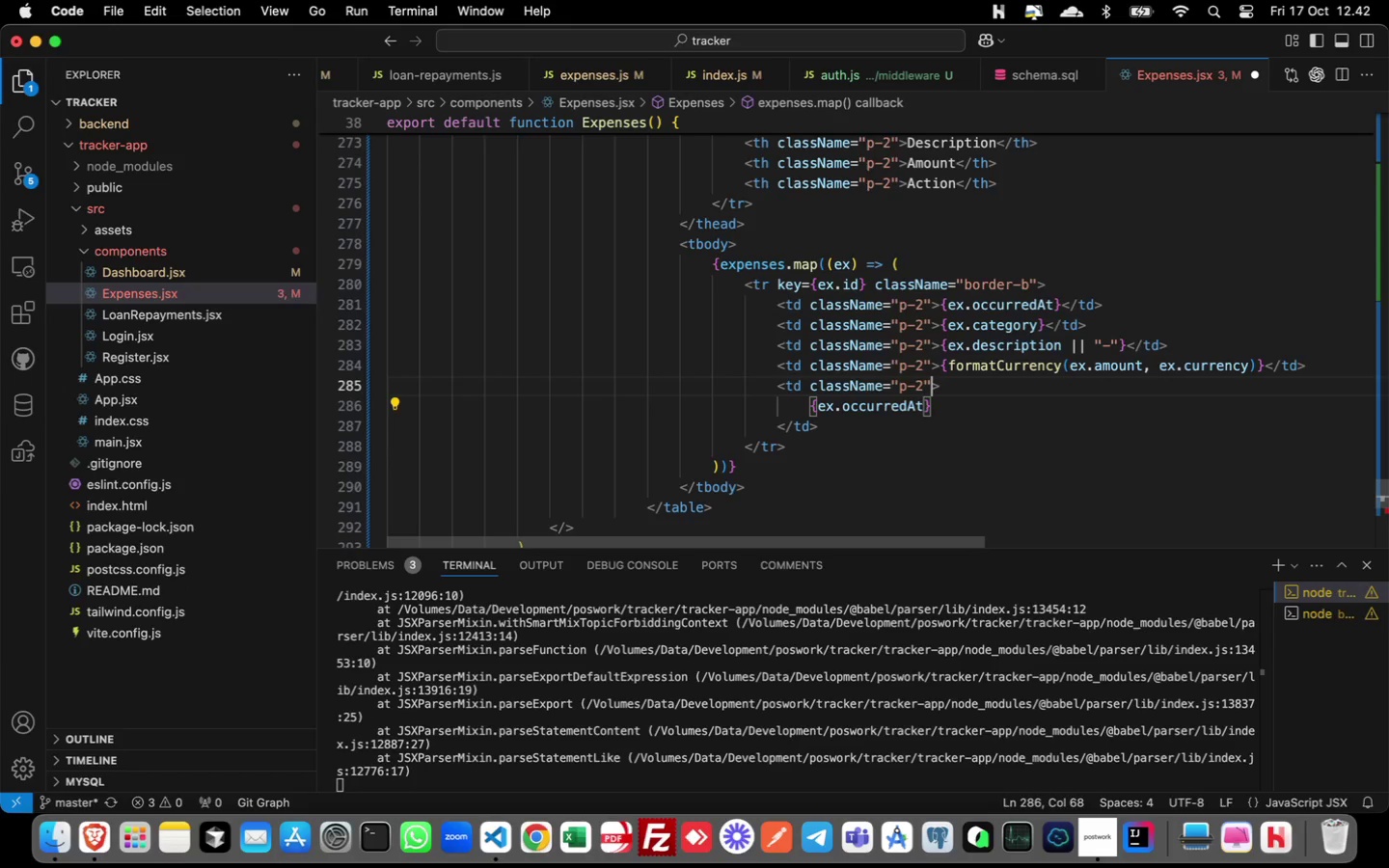 
key(ArrowUp)
 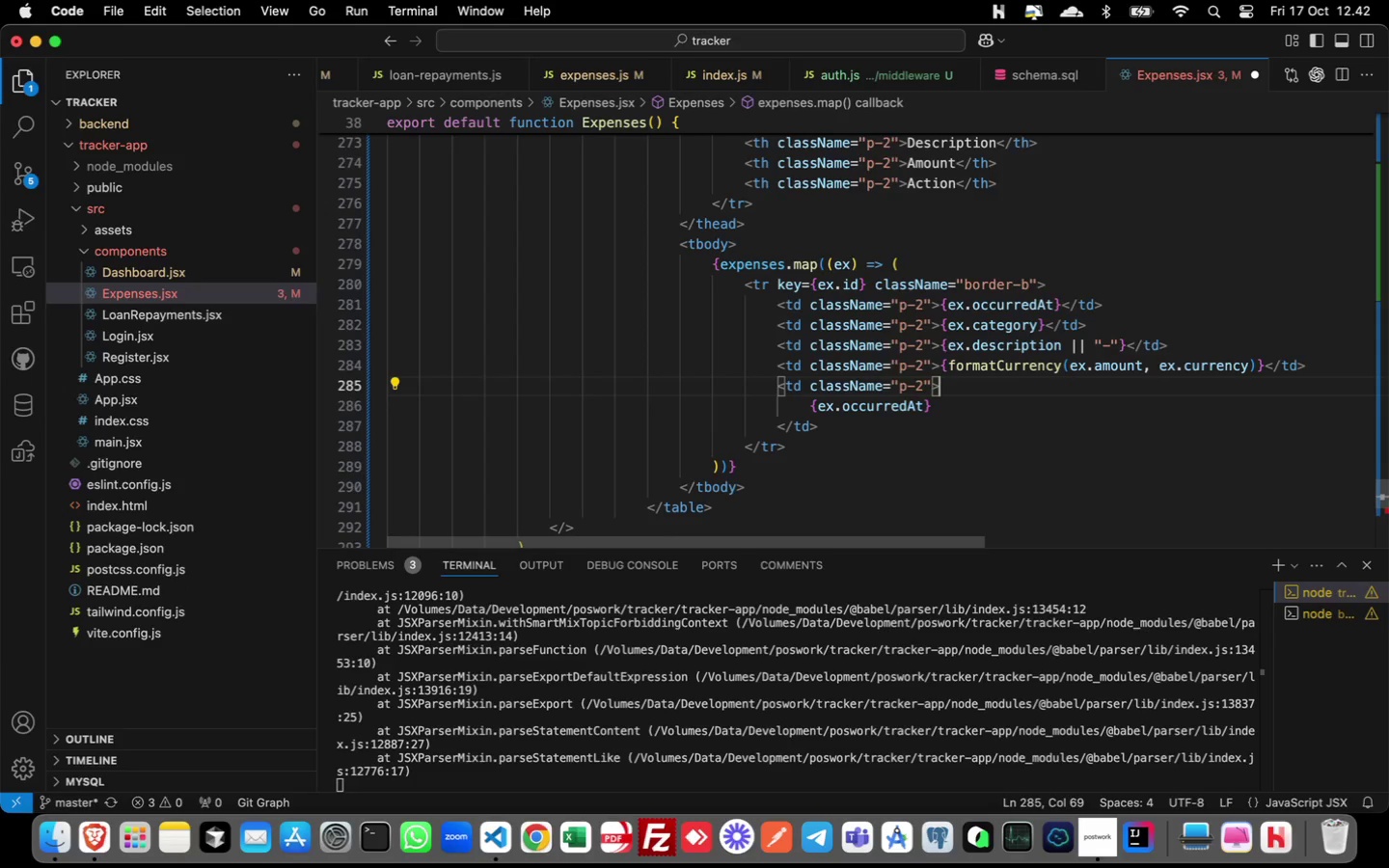 
key(ArrowRight)
 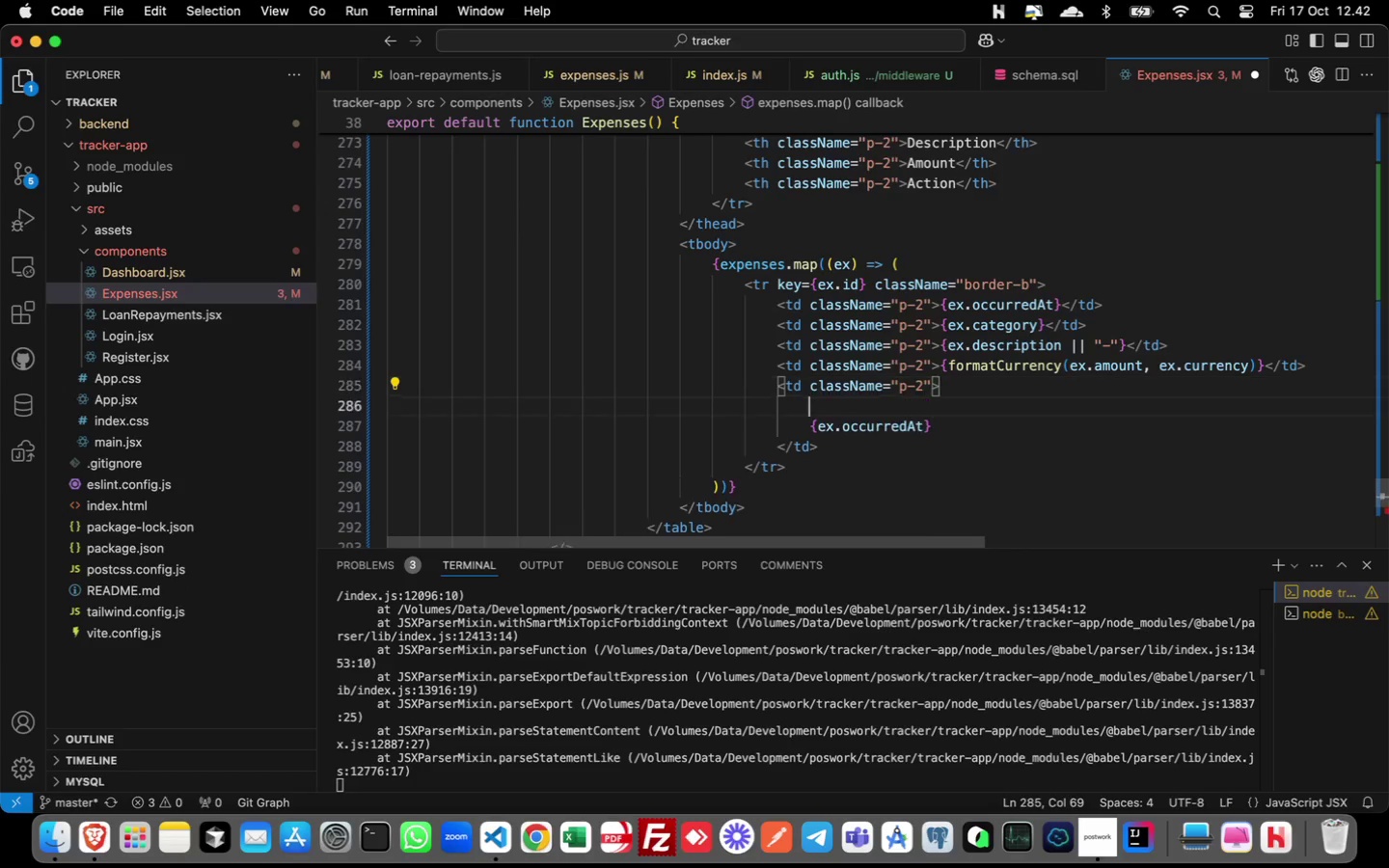 
key(Enter)
 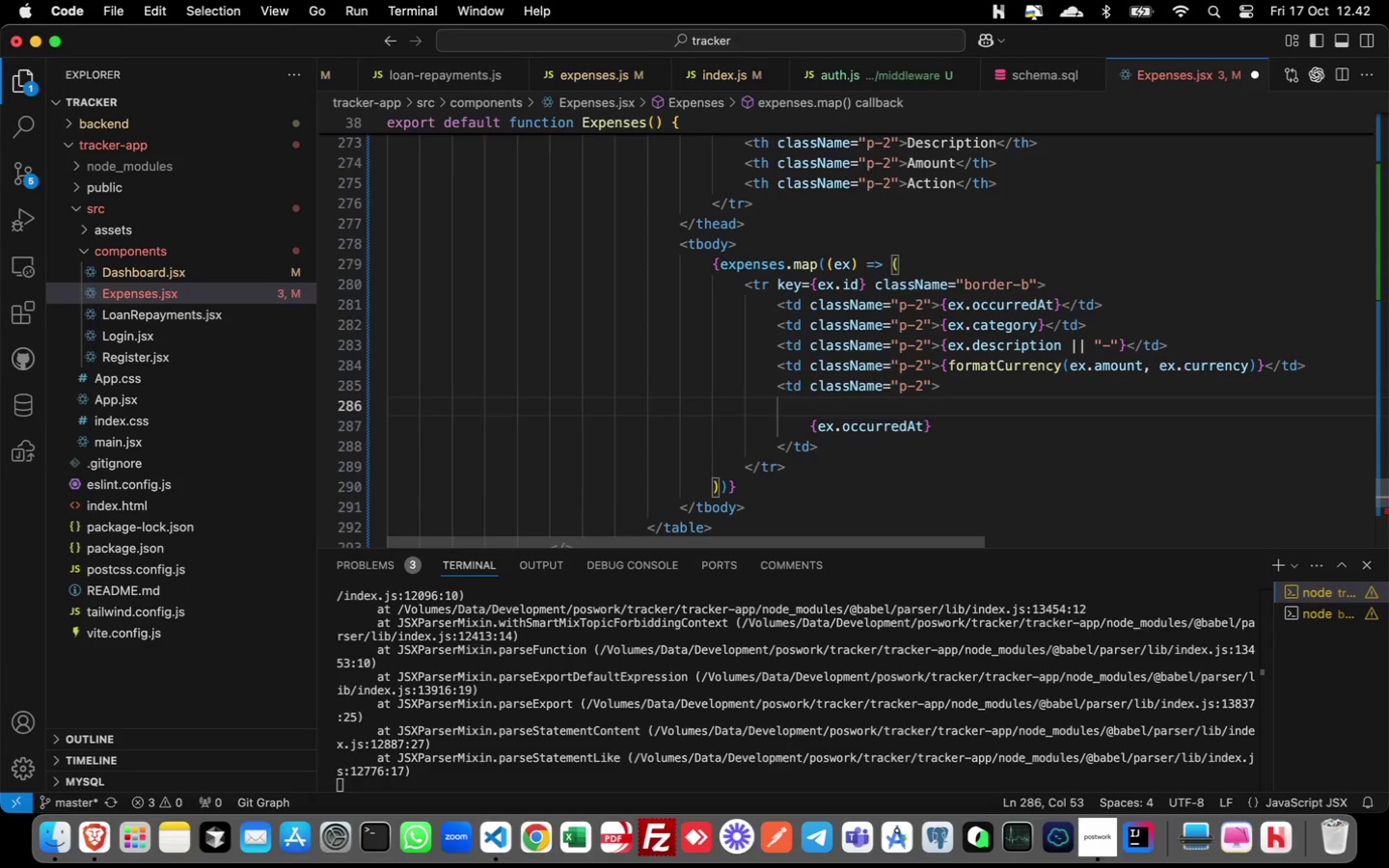 
type(button)
 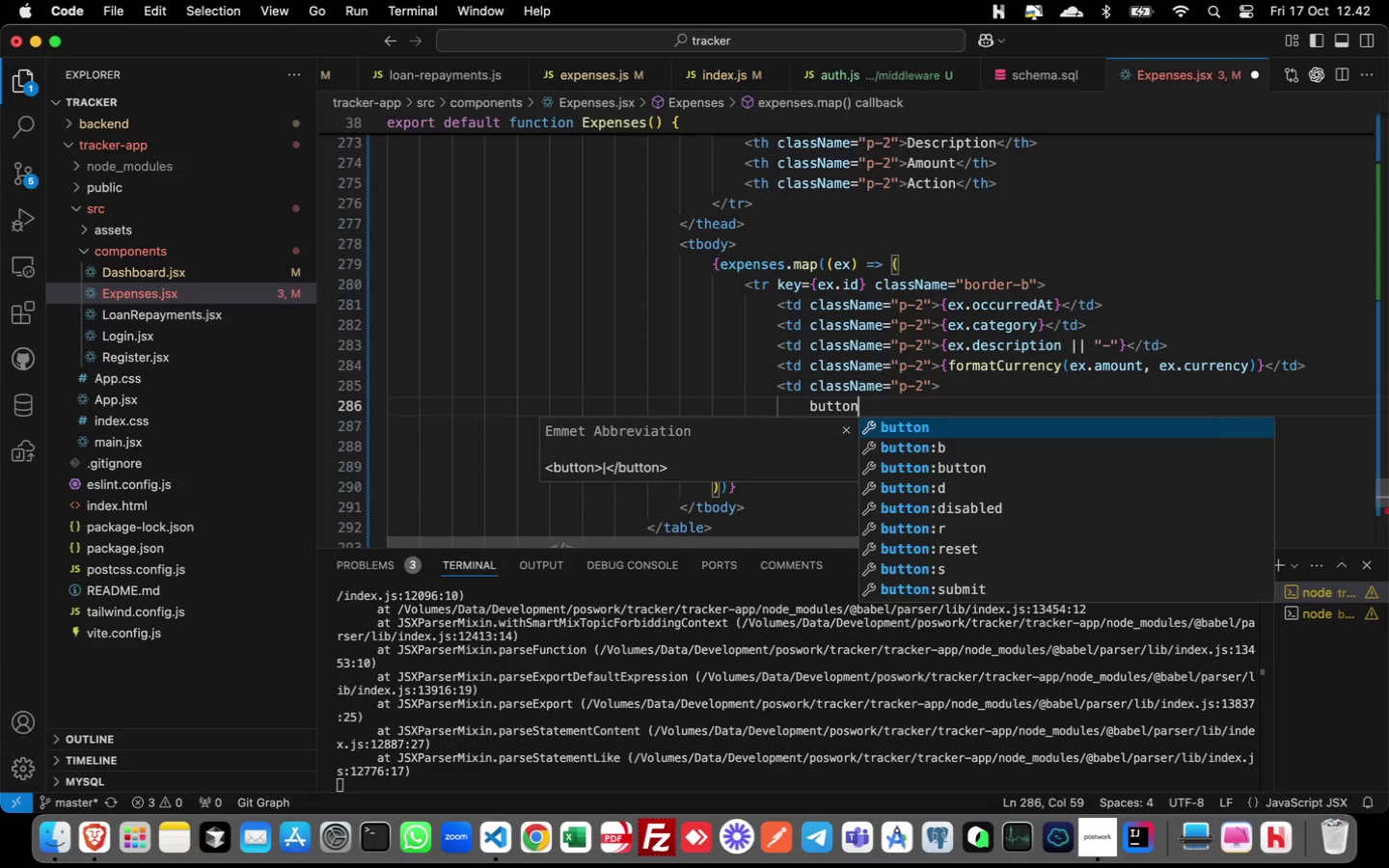 
key(Enter)
 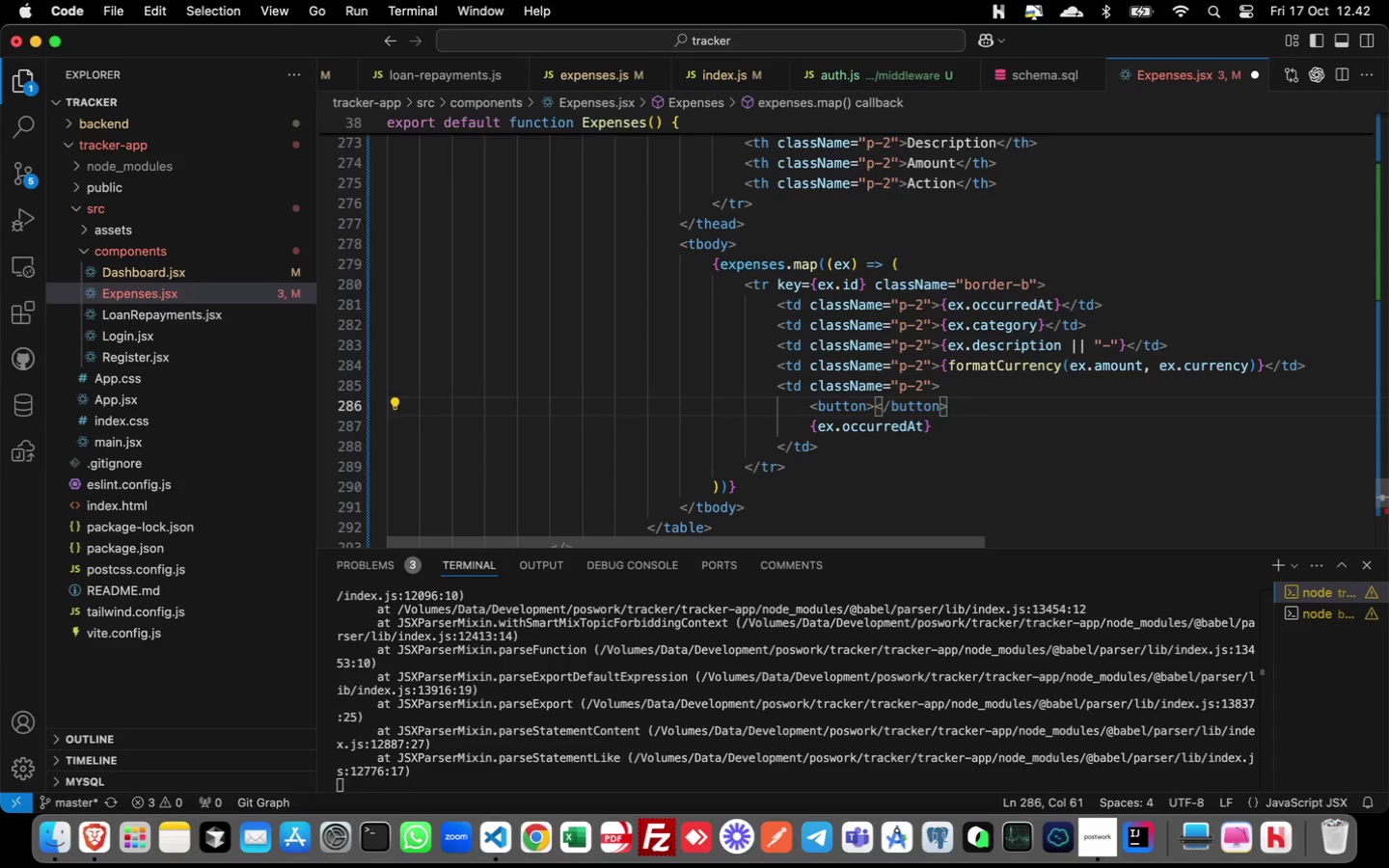 
key(ArrowLeft)
 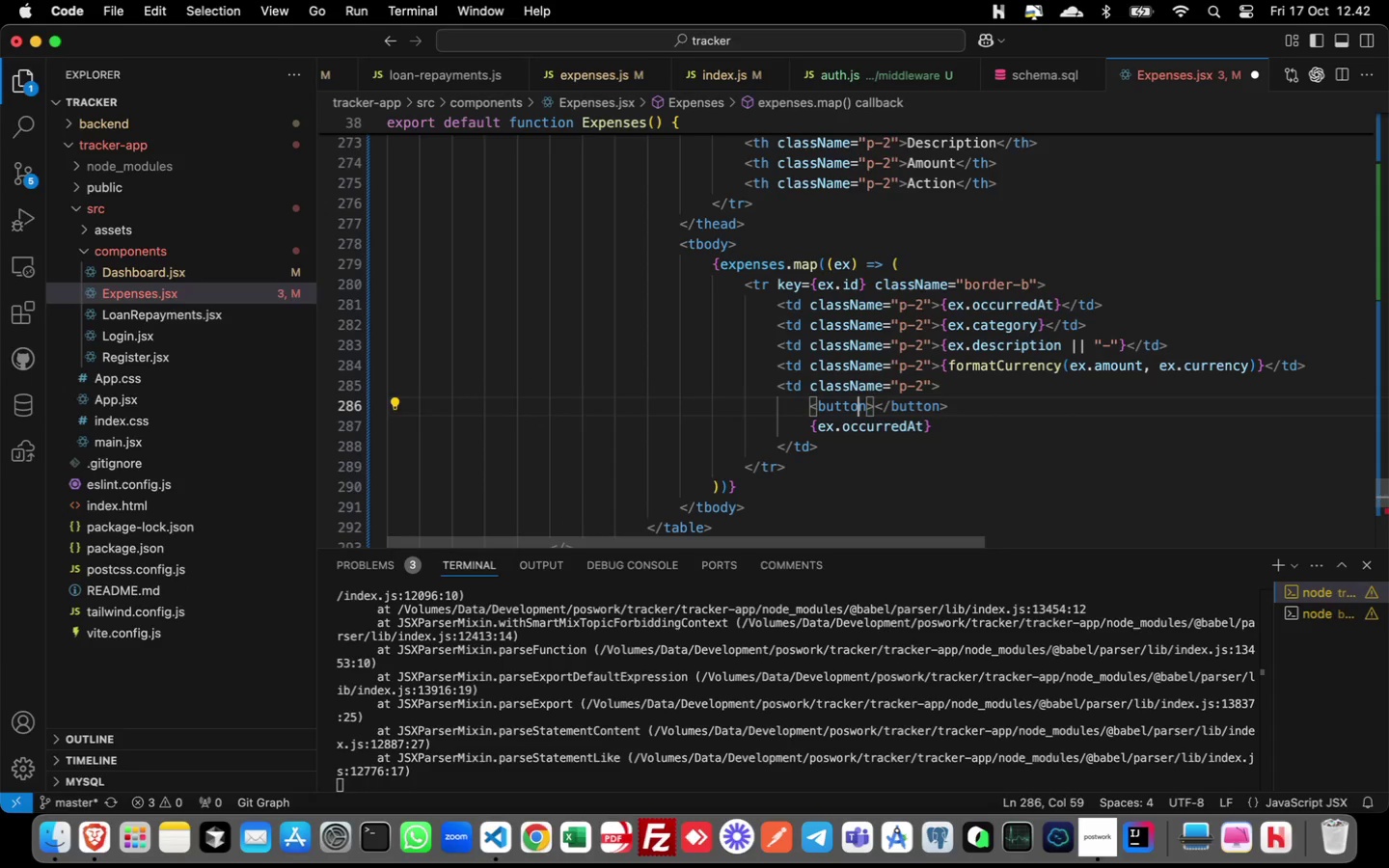 
key(ArrowLeft)
 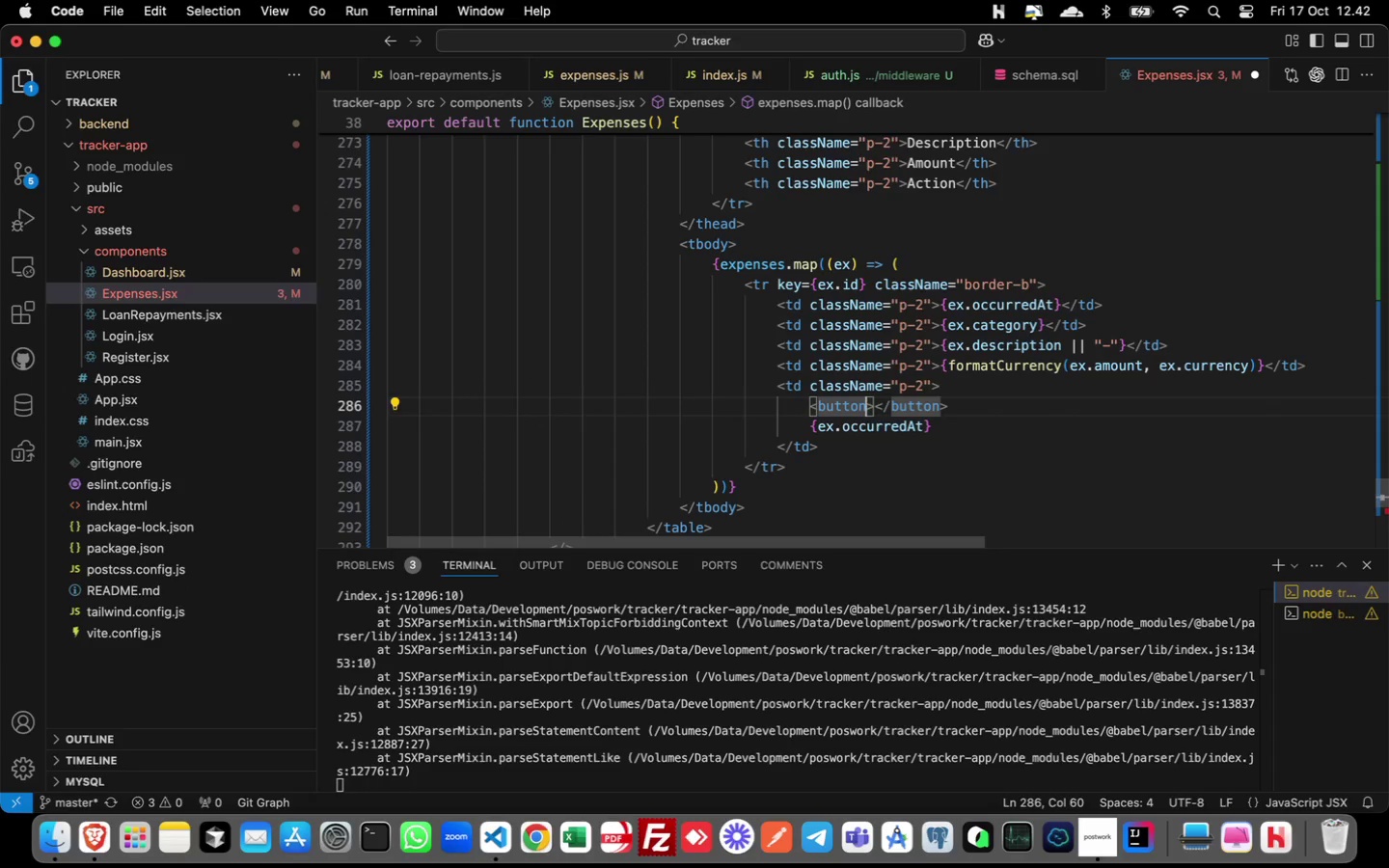 
key(ArrowRight)
 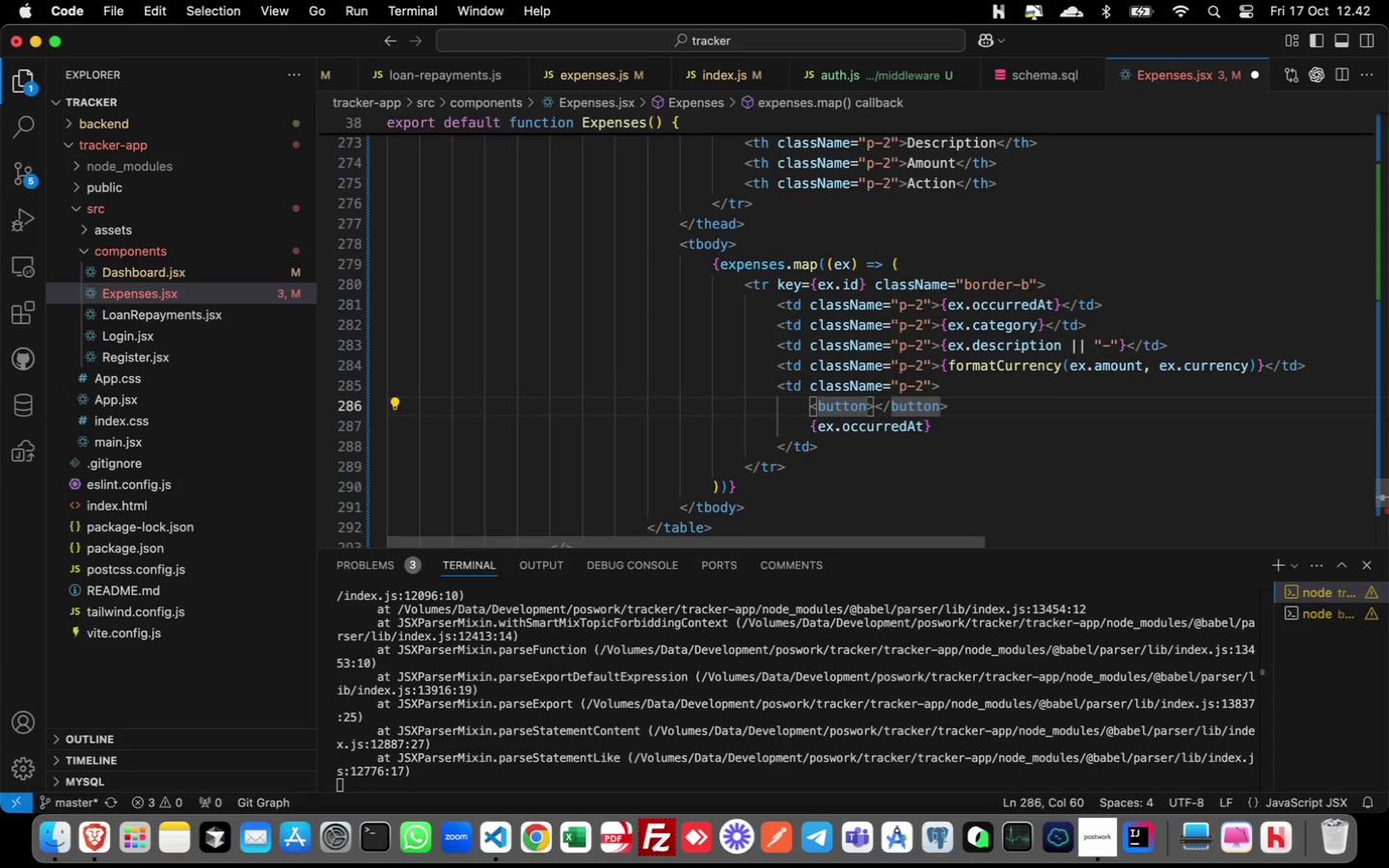 
key(Enter)
 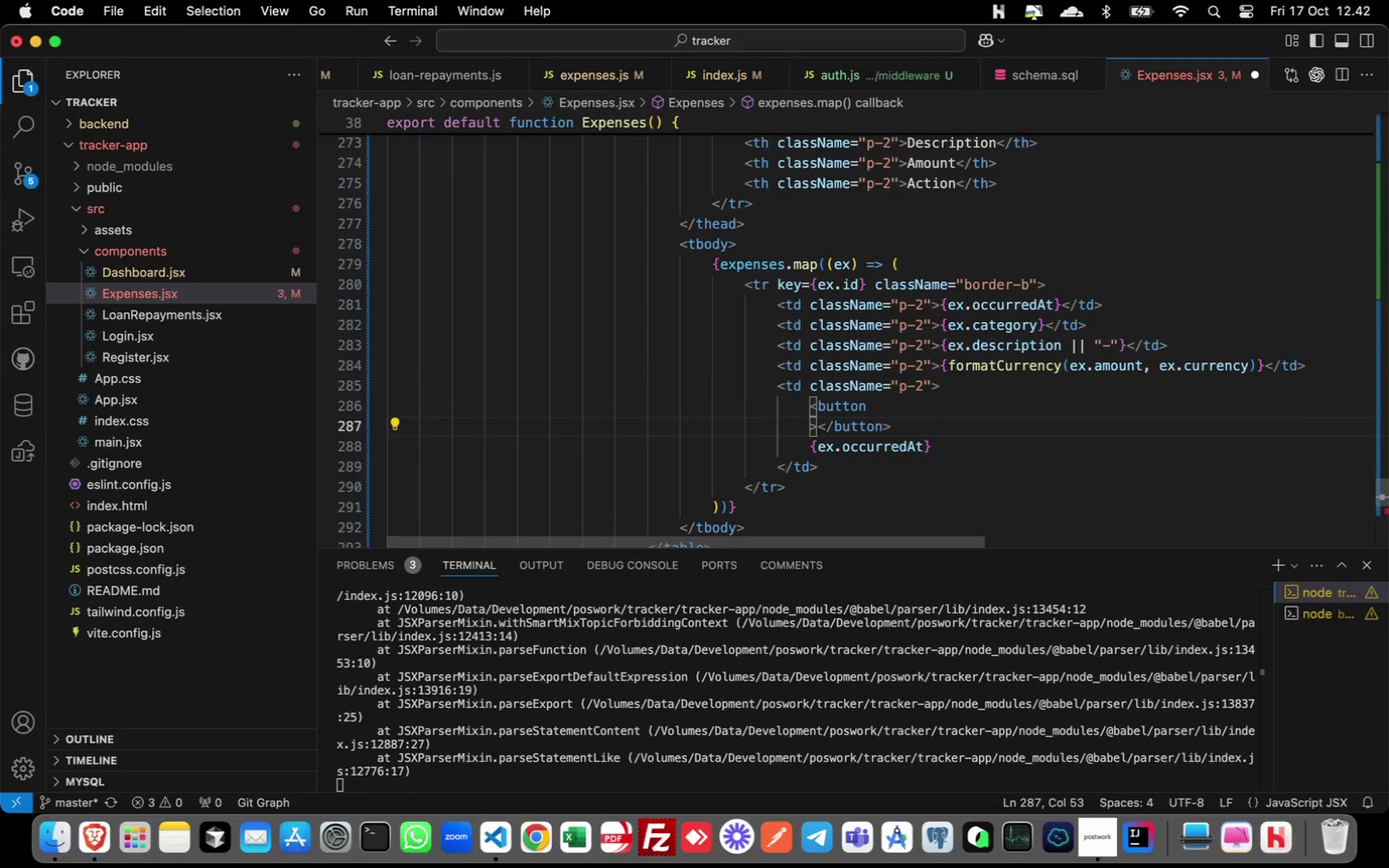 
key(ArrowUp)
 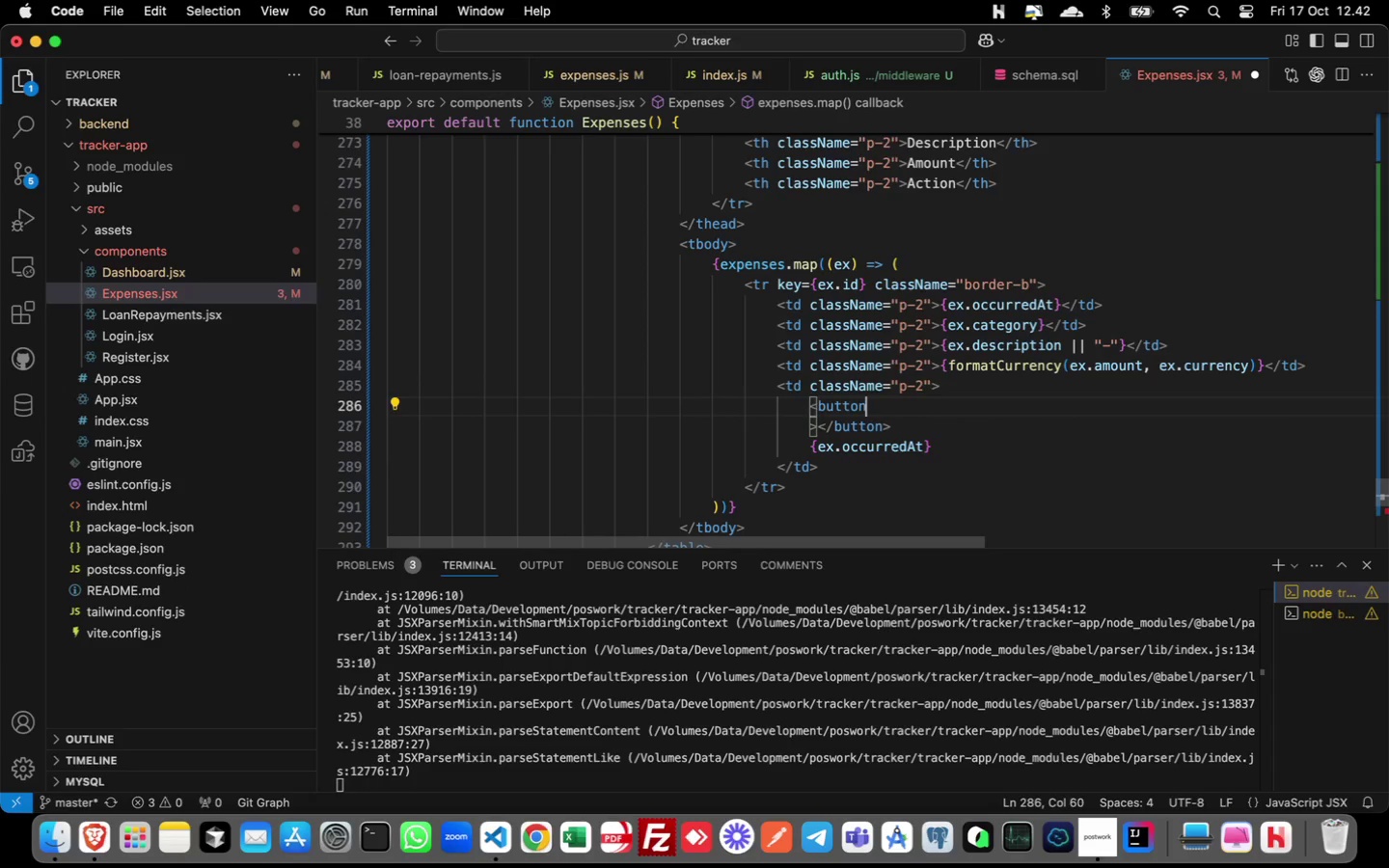 
key(Meta+ArrowRight)
 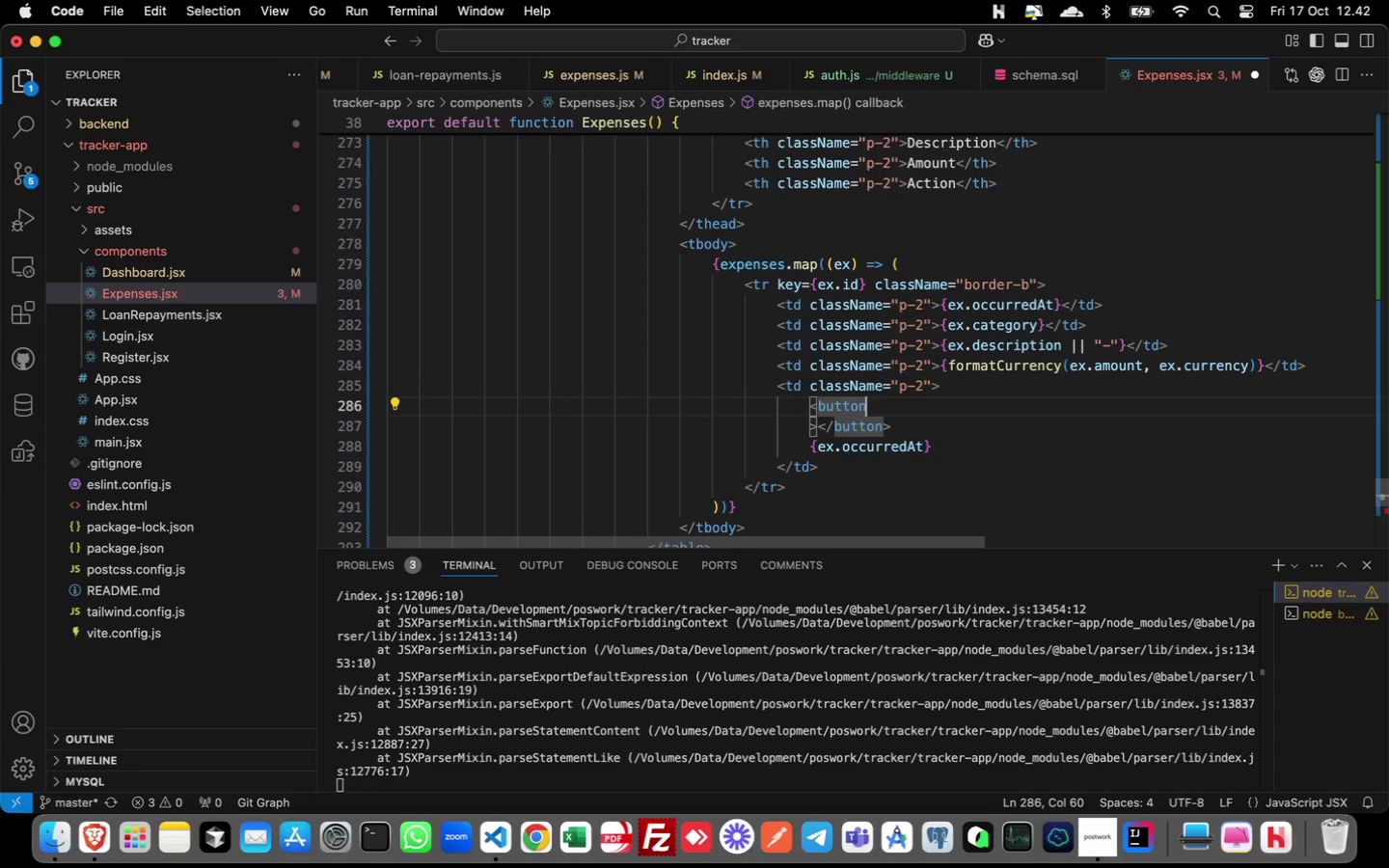 
key(ArrowDown)
 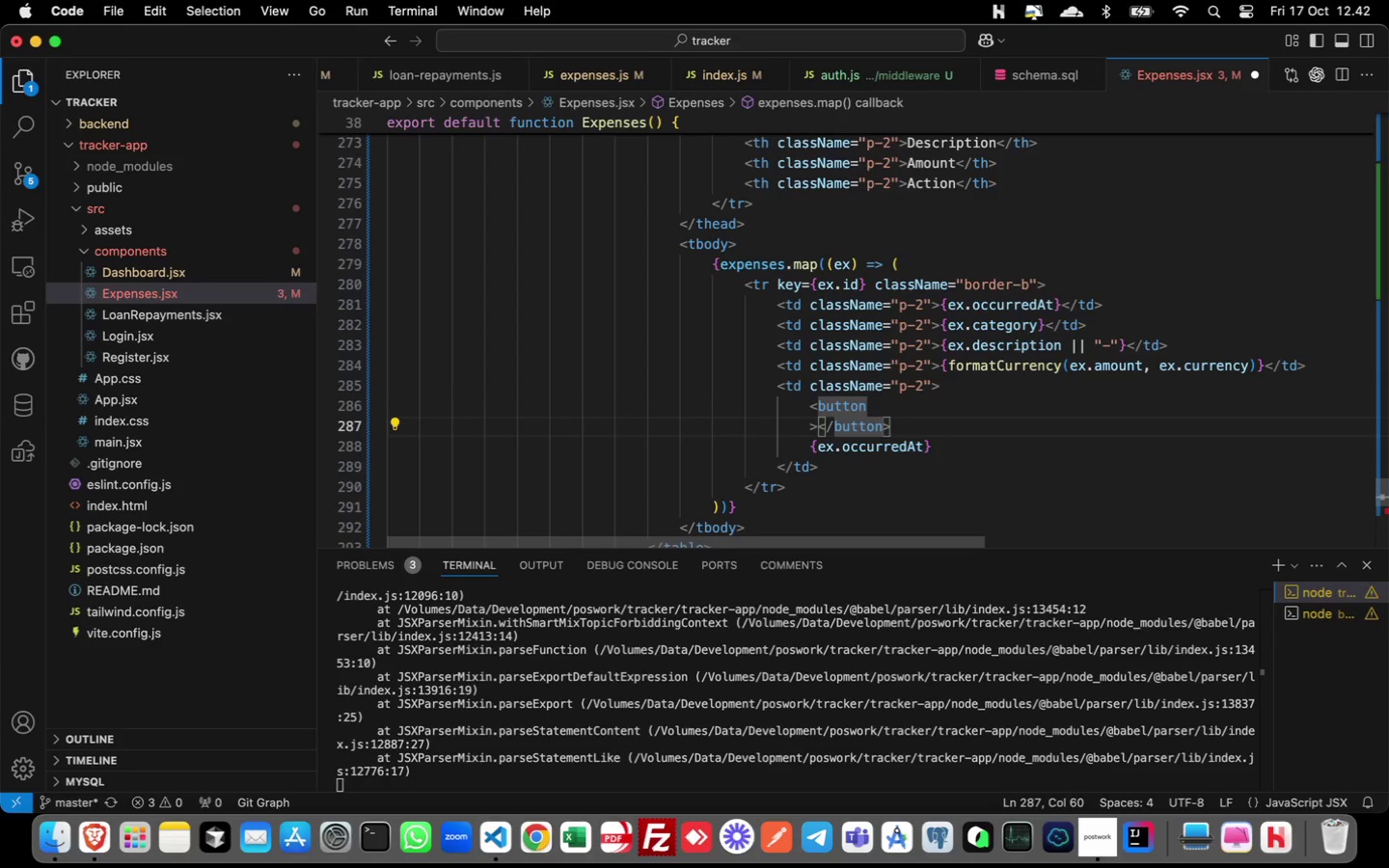 
key(ArrowLeft)
 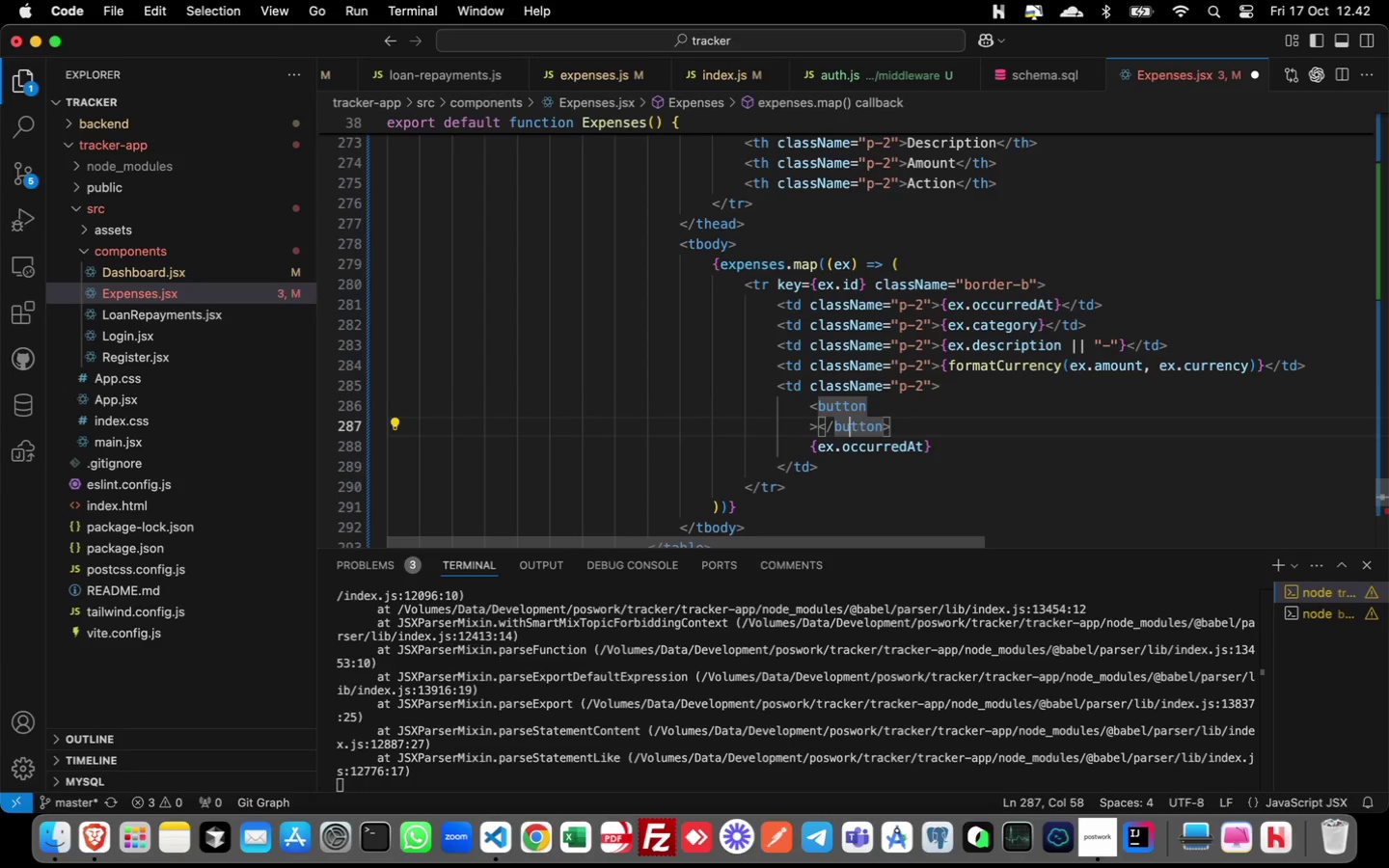 
key(ArrowLeft)
 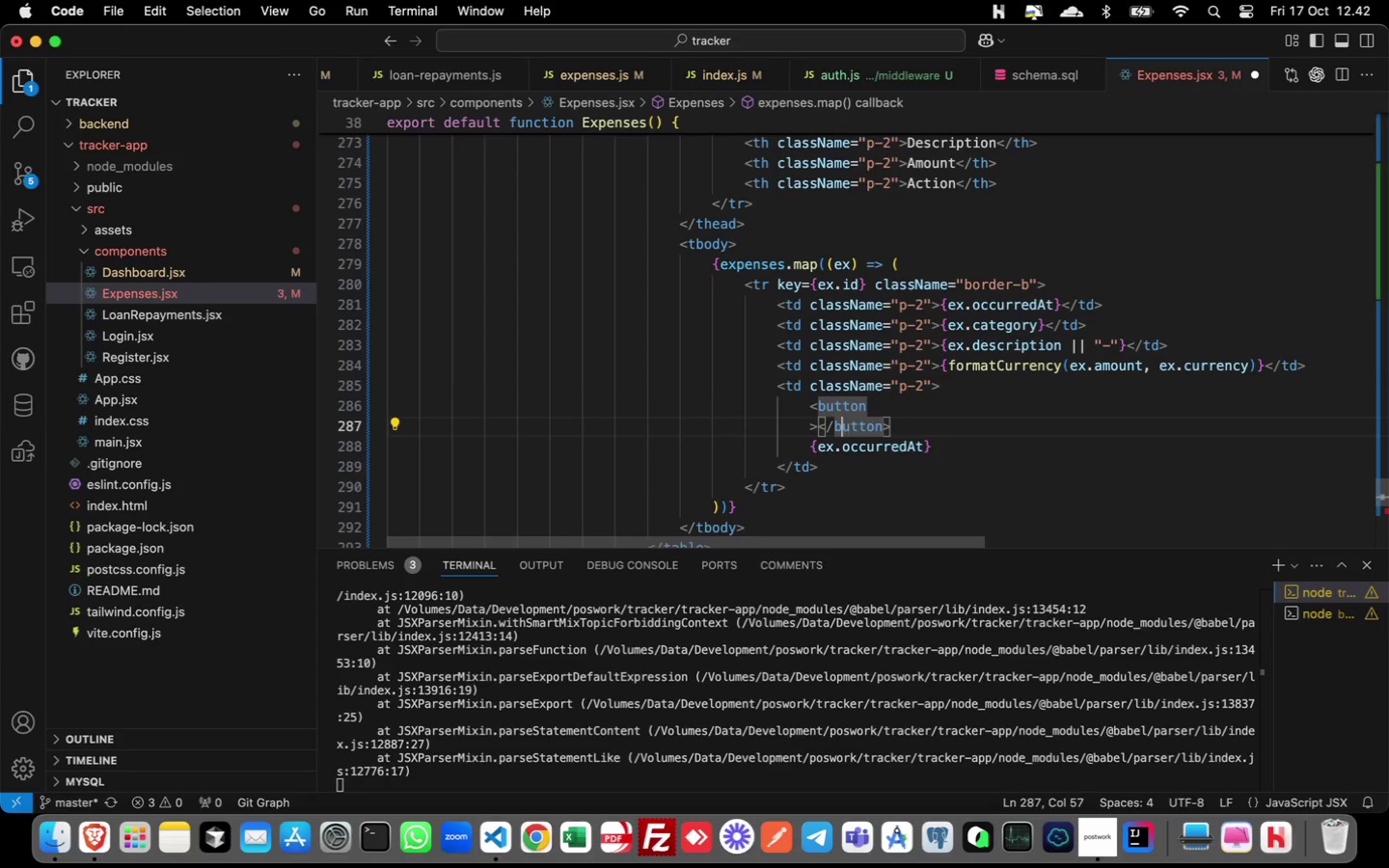 
key(ArrowLeft)
 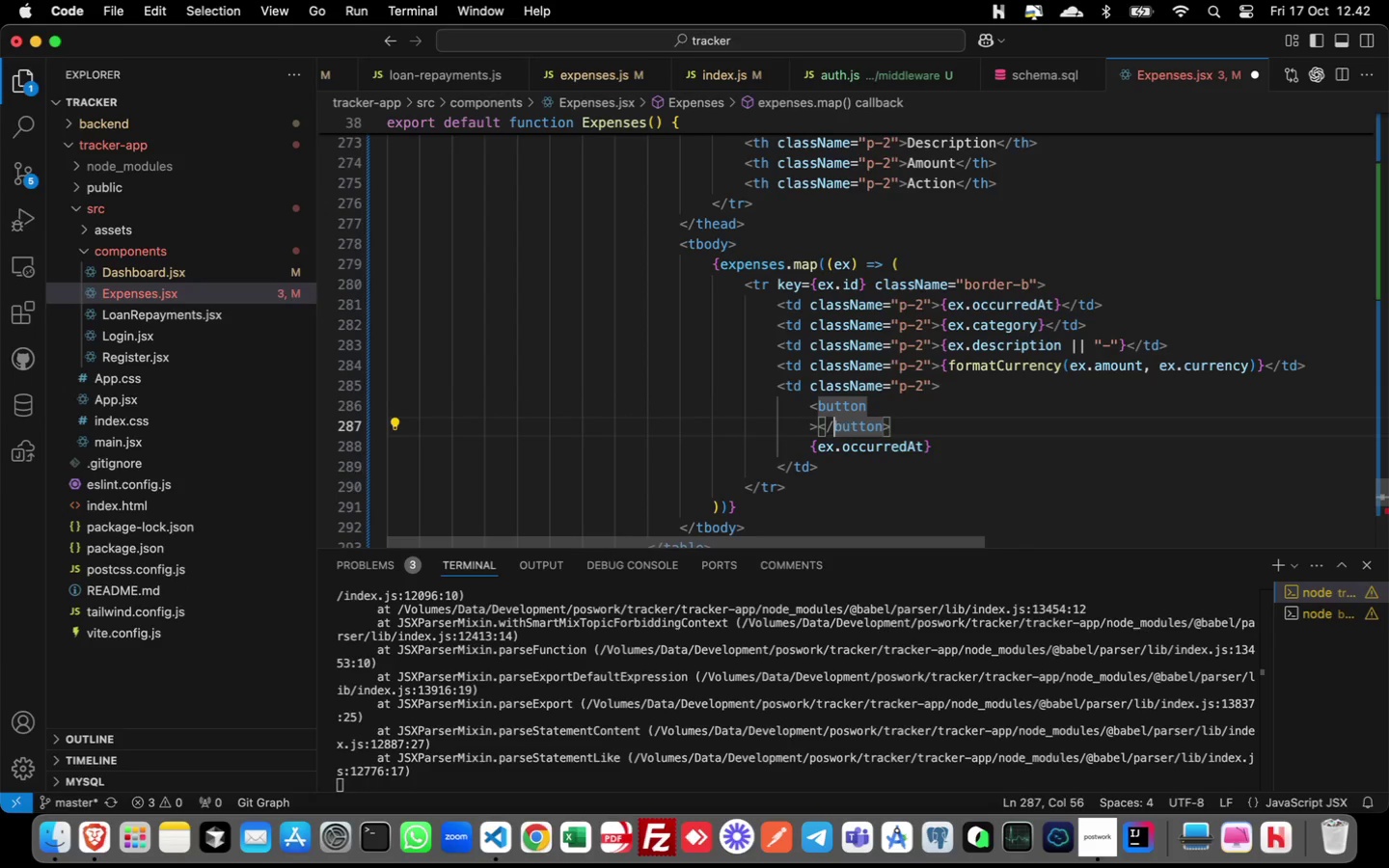 
key(ArrowLeft)
 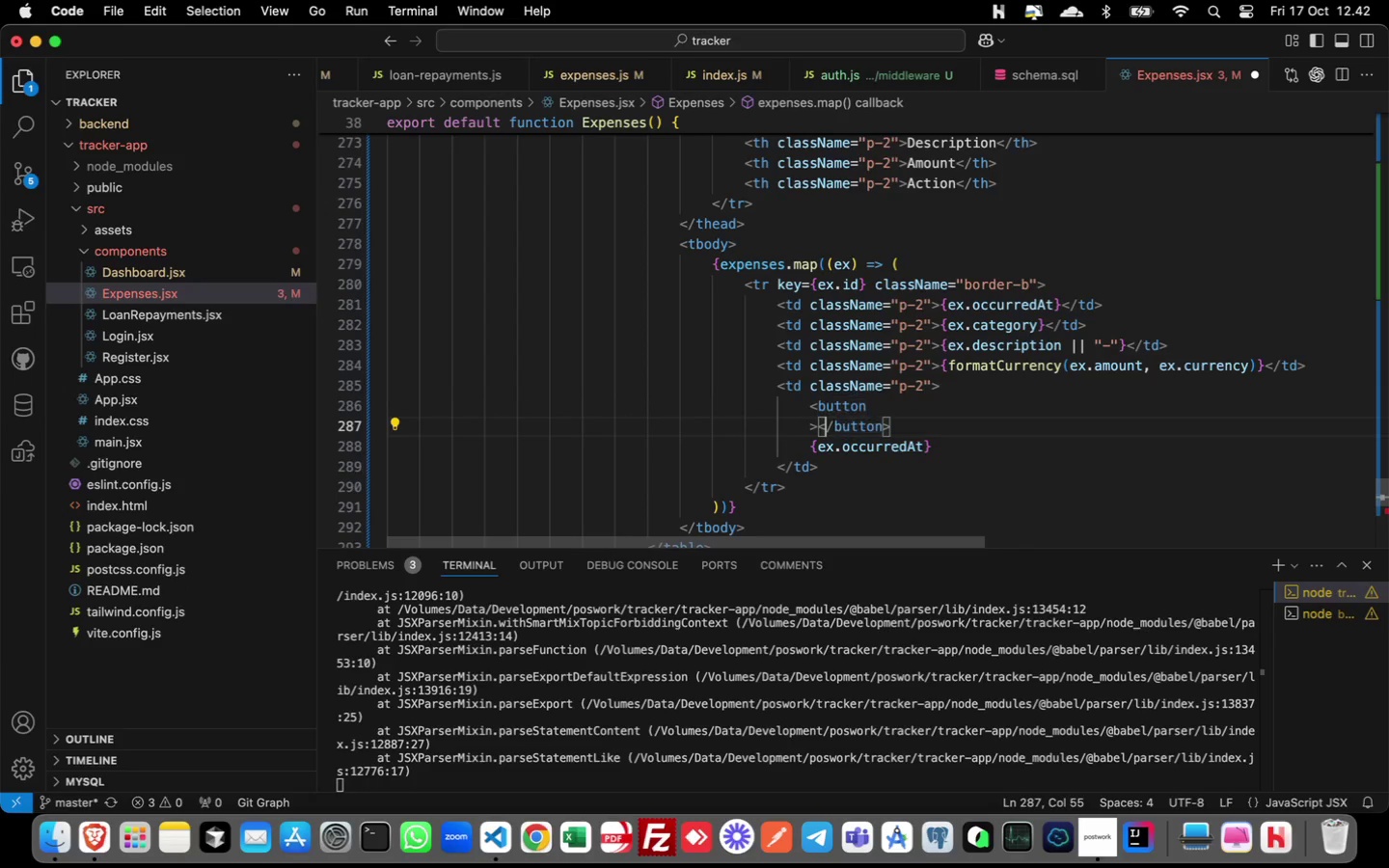 
key(ArrowLeft)
 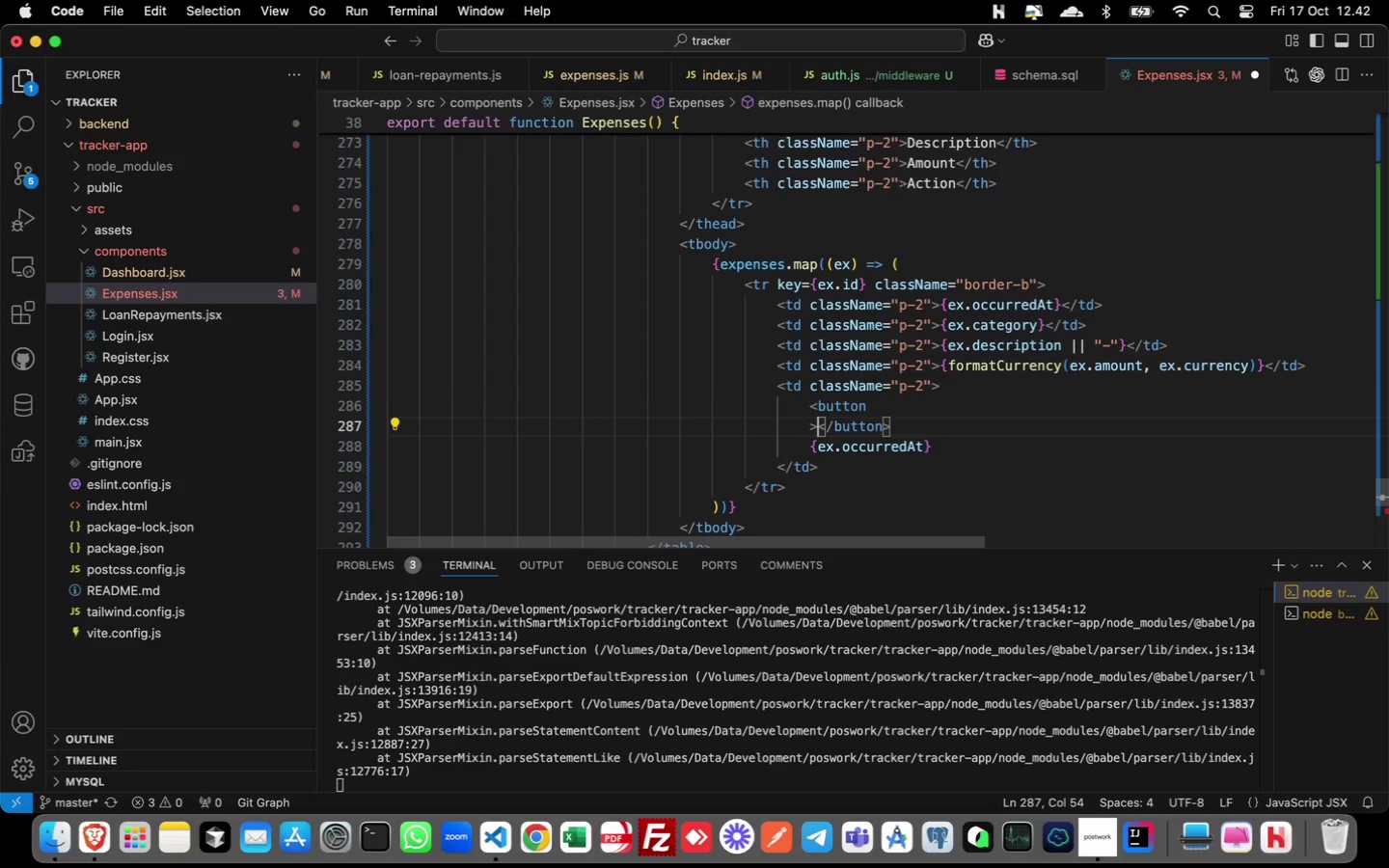 
key(ArrowLeft)
 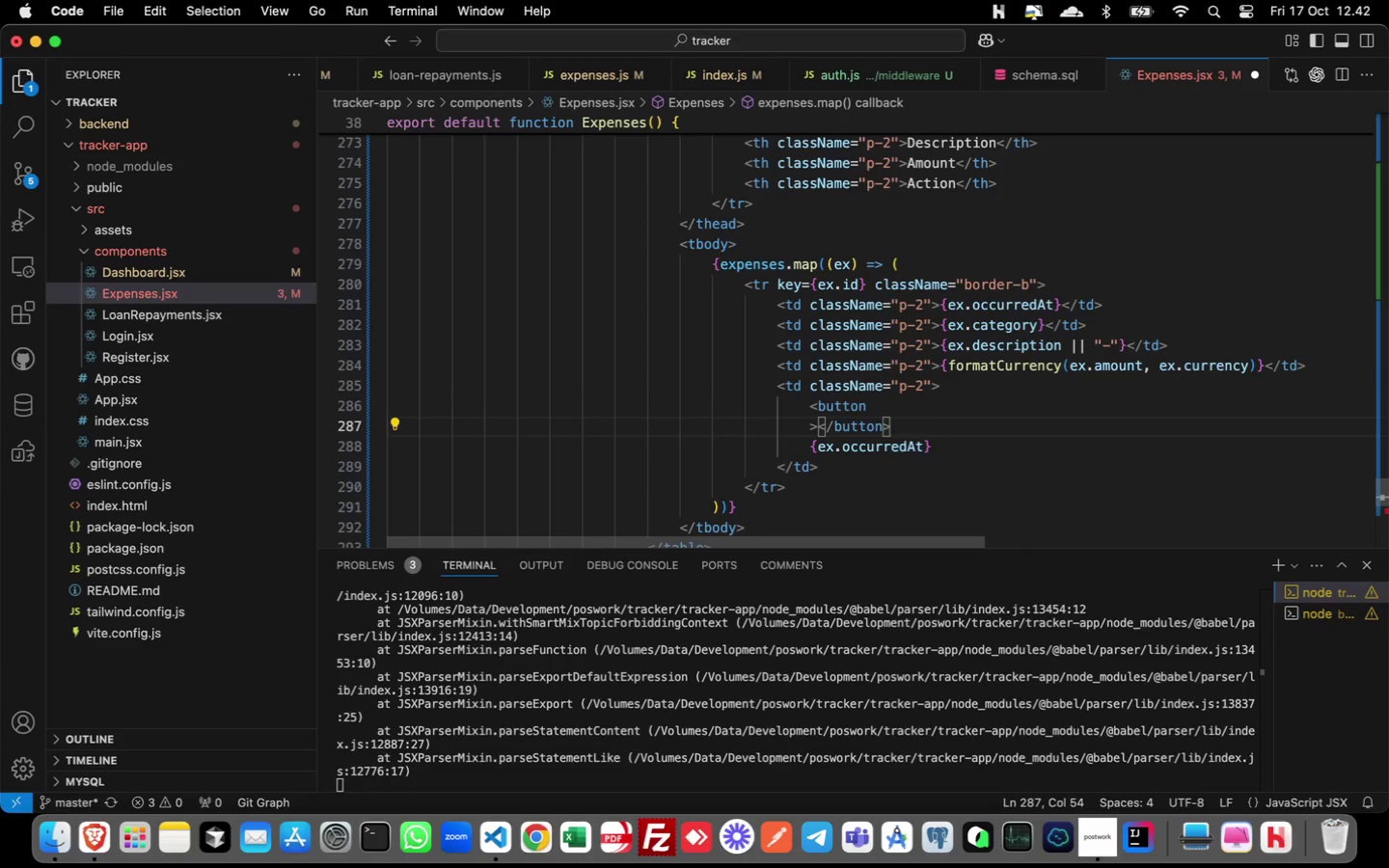 
key(Enter)
 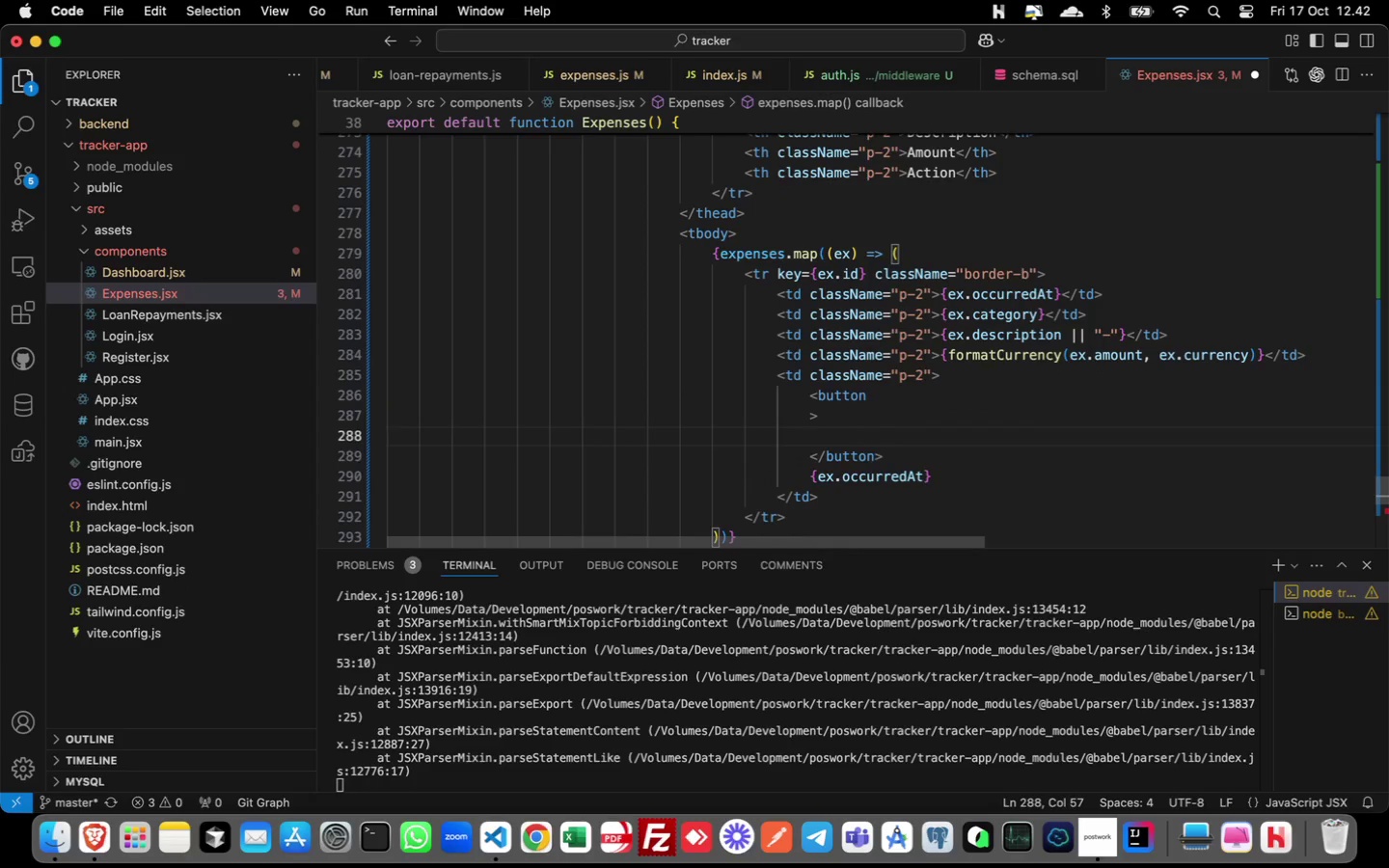 
type(Delete)
key(Escape)
 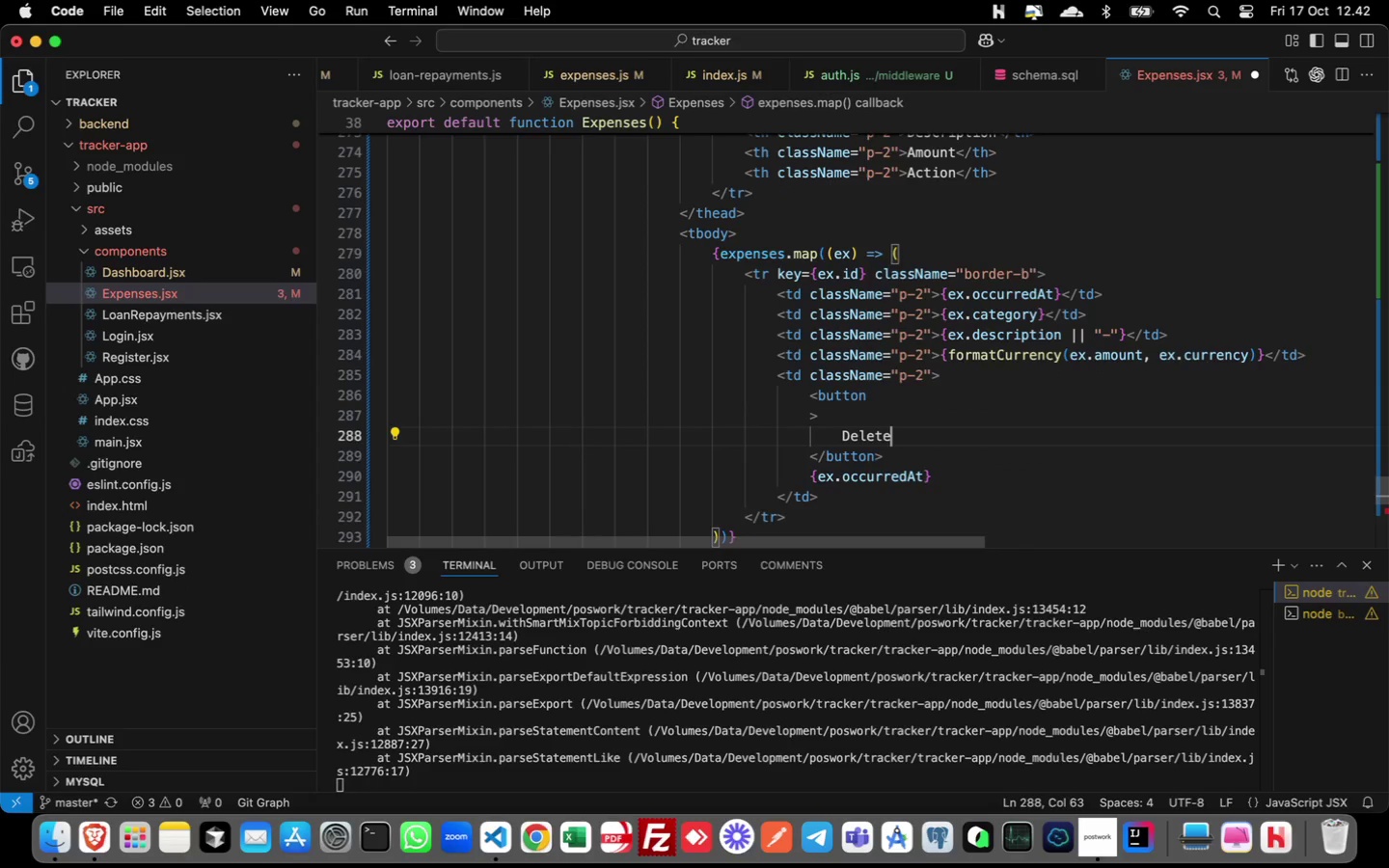 
key(ArrowDown)
 